 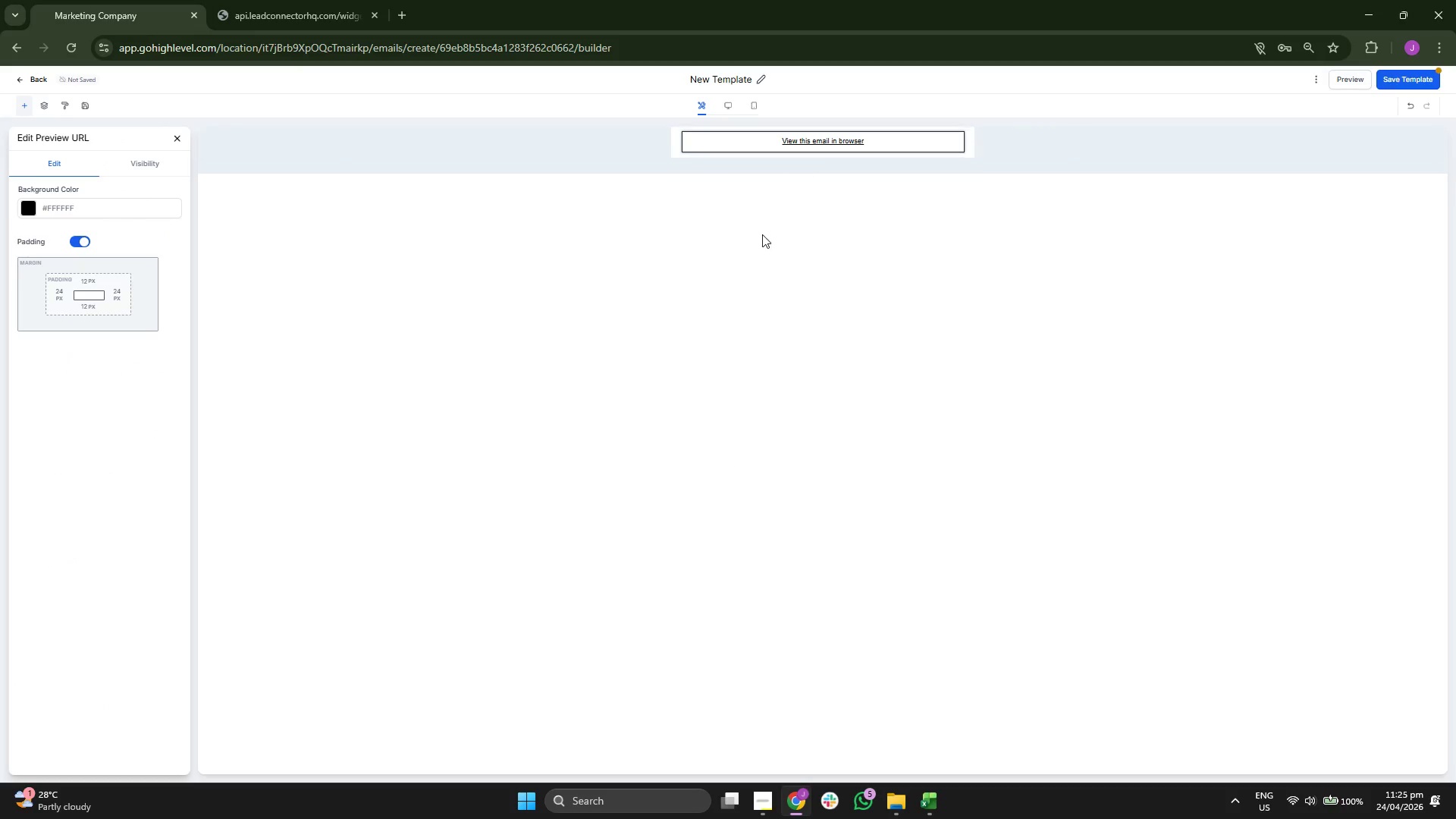 
left_click([794, 157])
 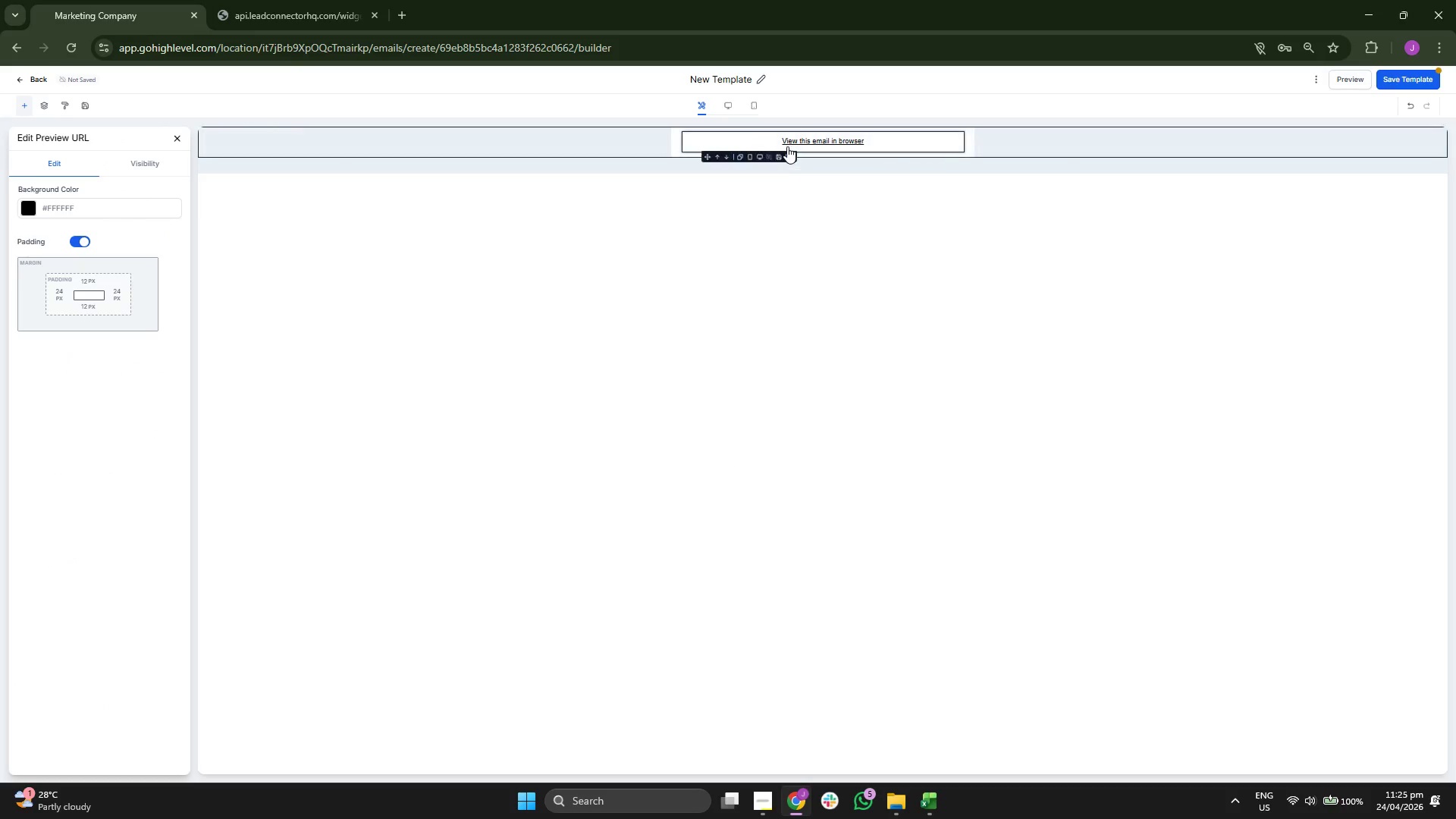 
left_click([792, 158])
 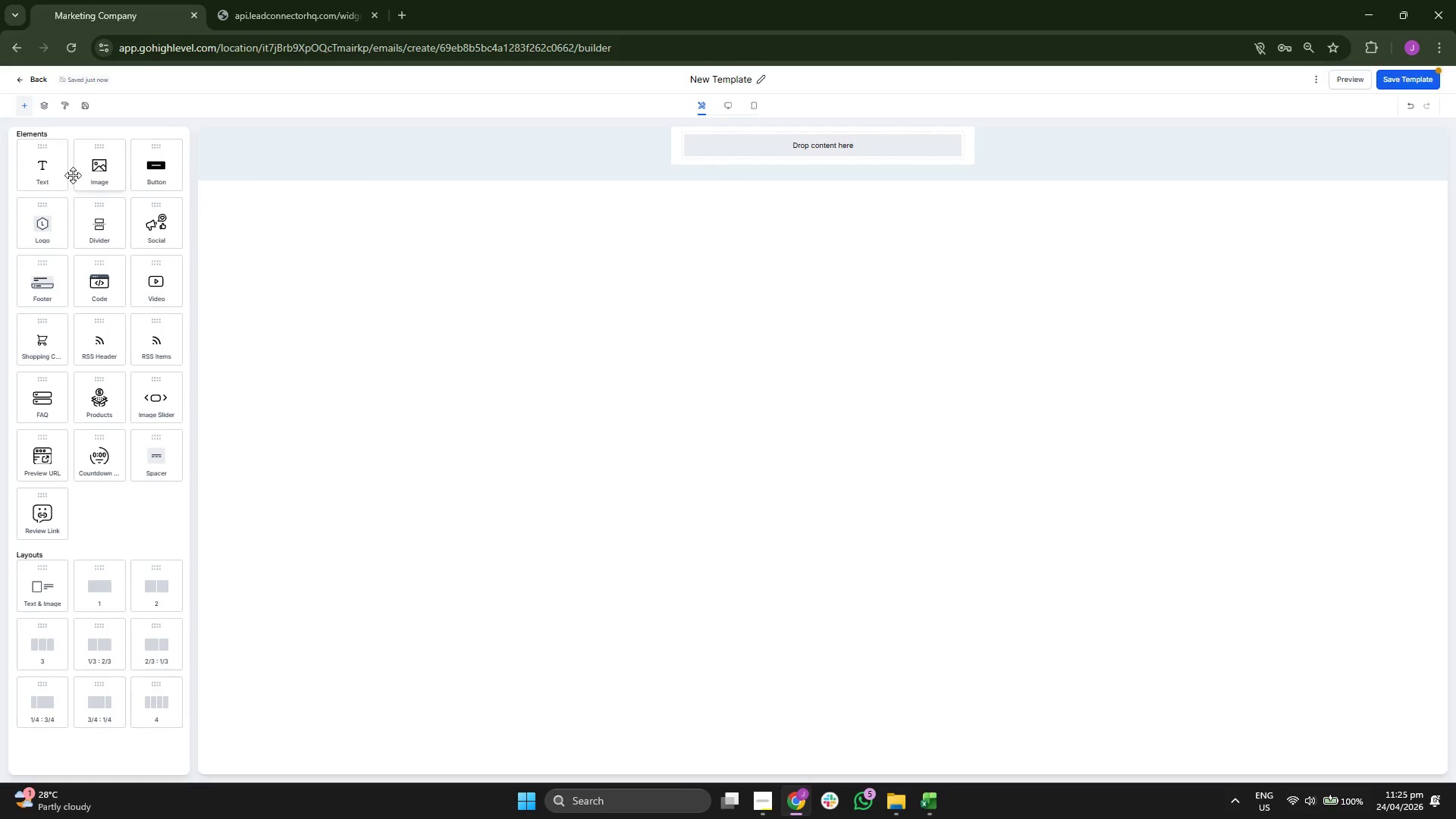 
left_click_drag(start_coordinate=[59, 177], to_coordinate=[752, 136])
 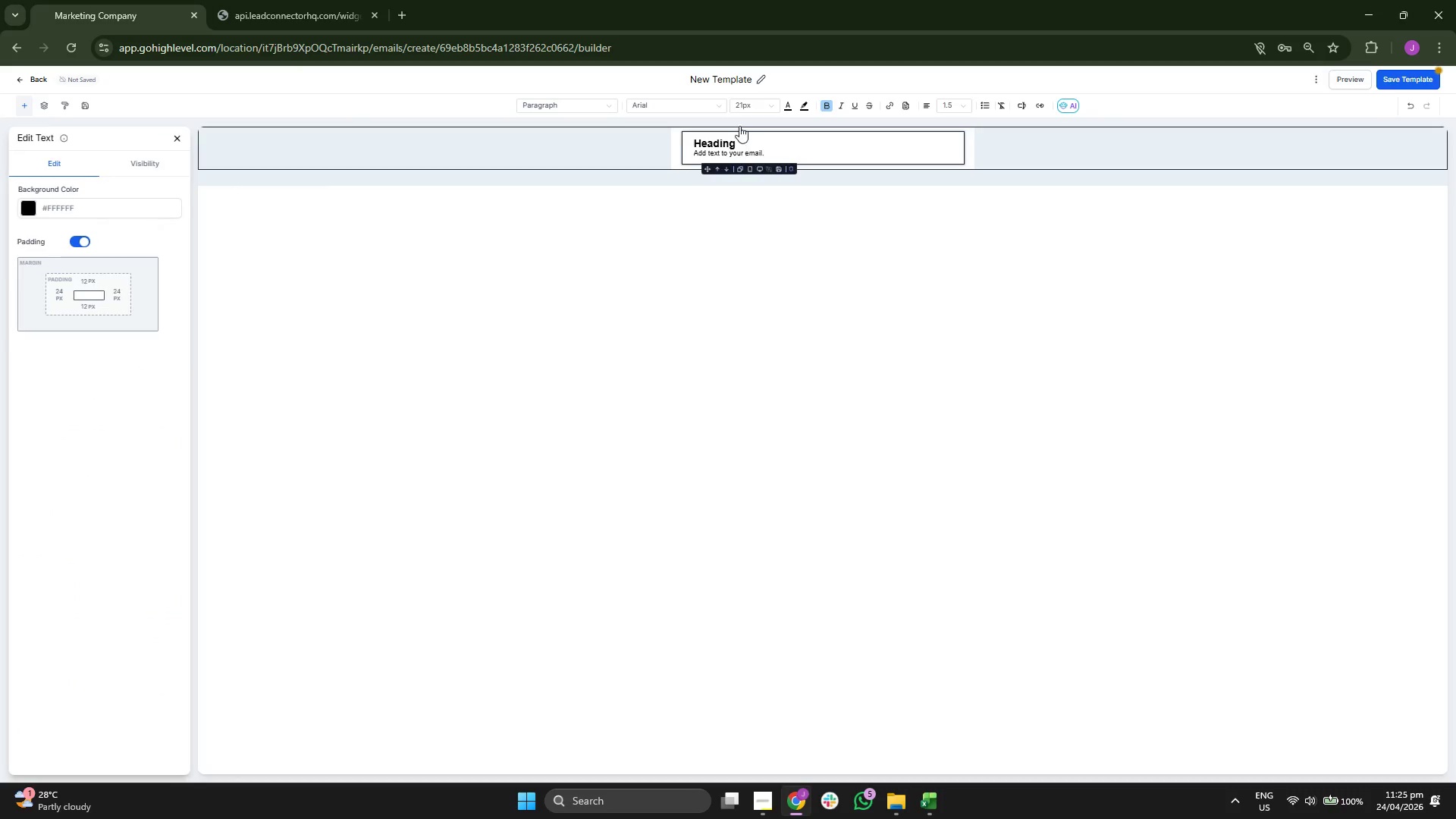 
left_click([742, 82])
 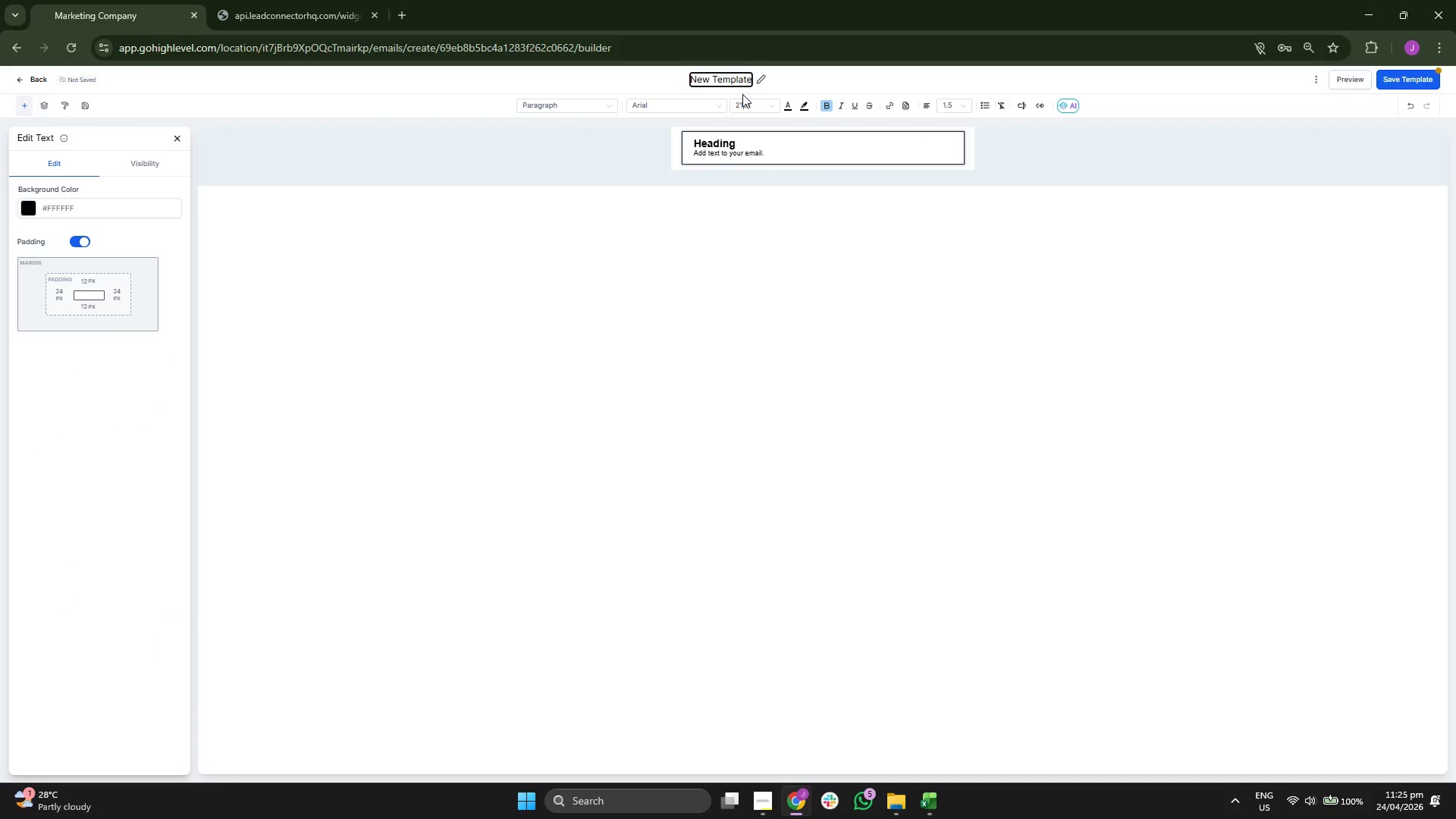 
key(ArrowRight)
 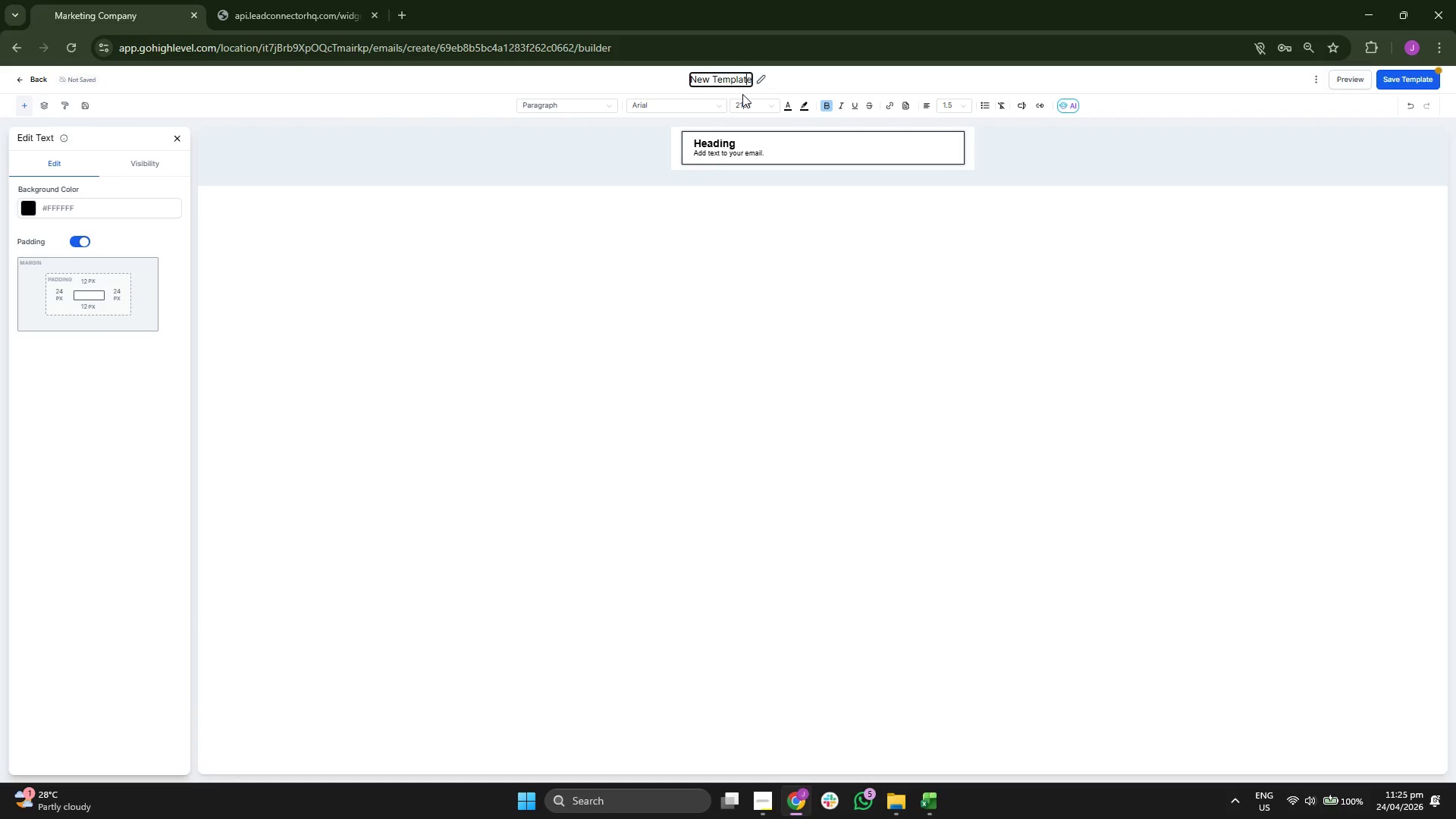 
key(Backspace)
 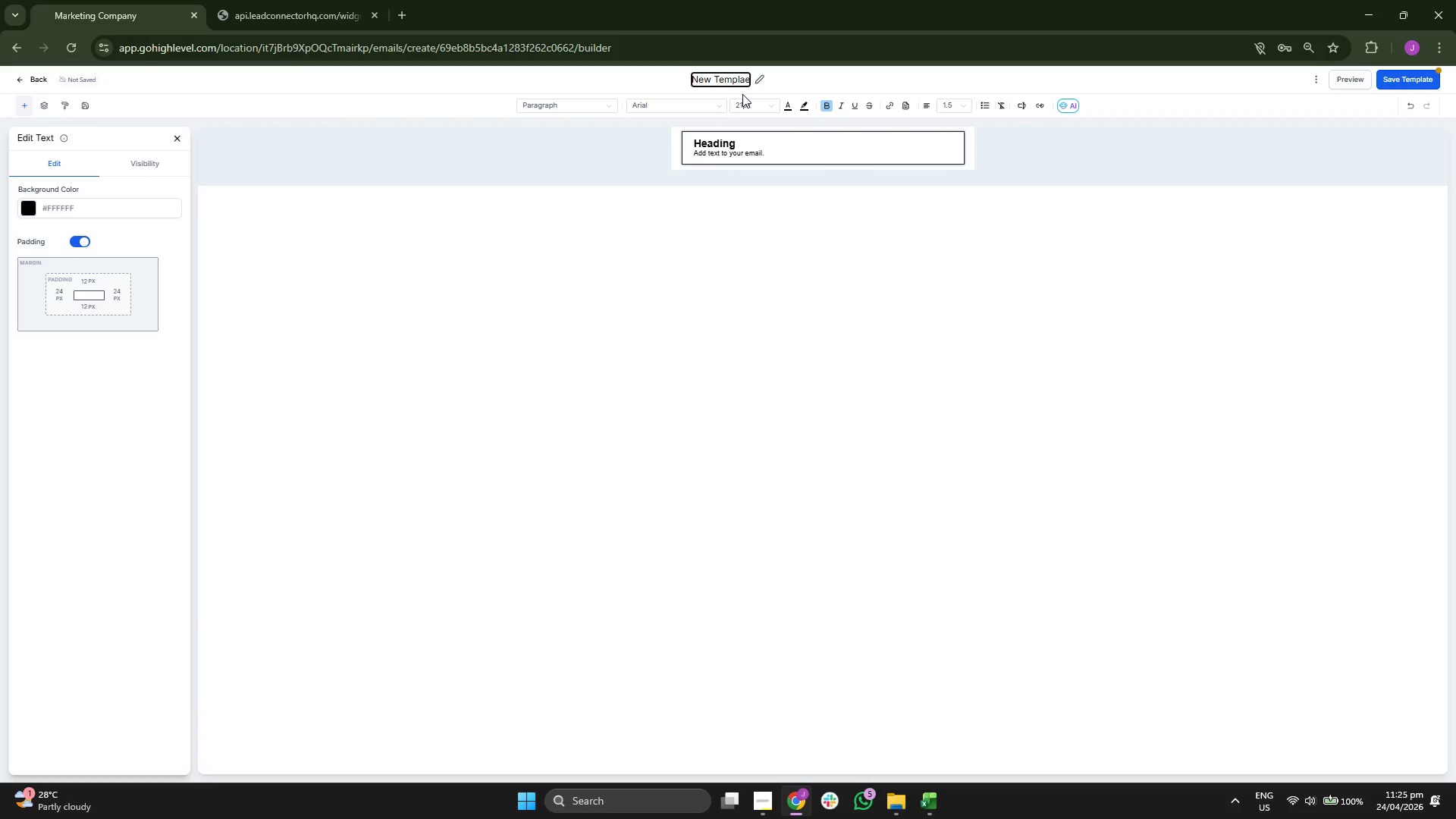 
key(Backspace)
 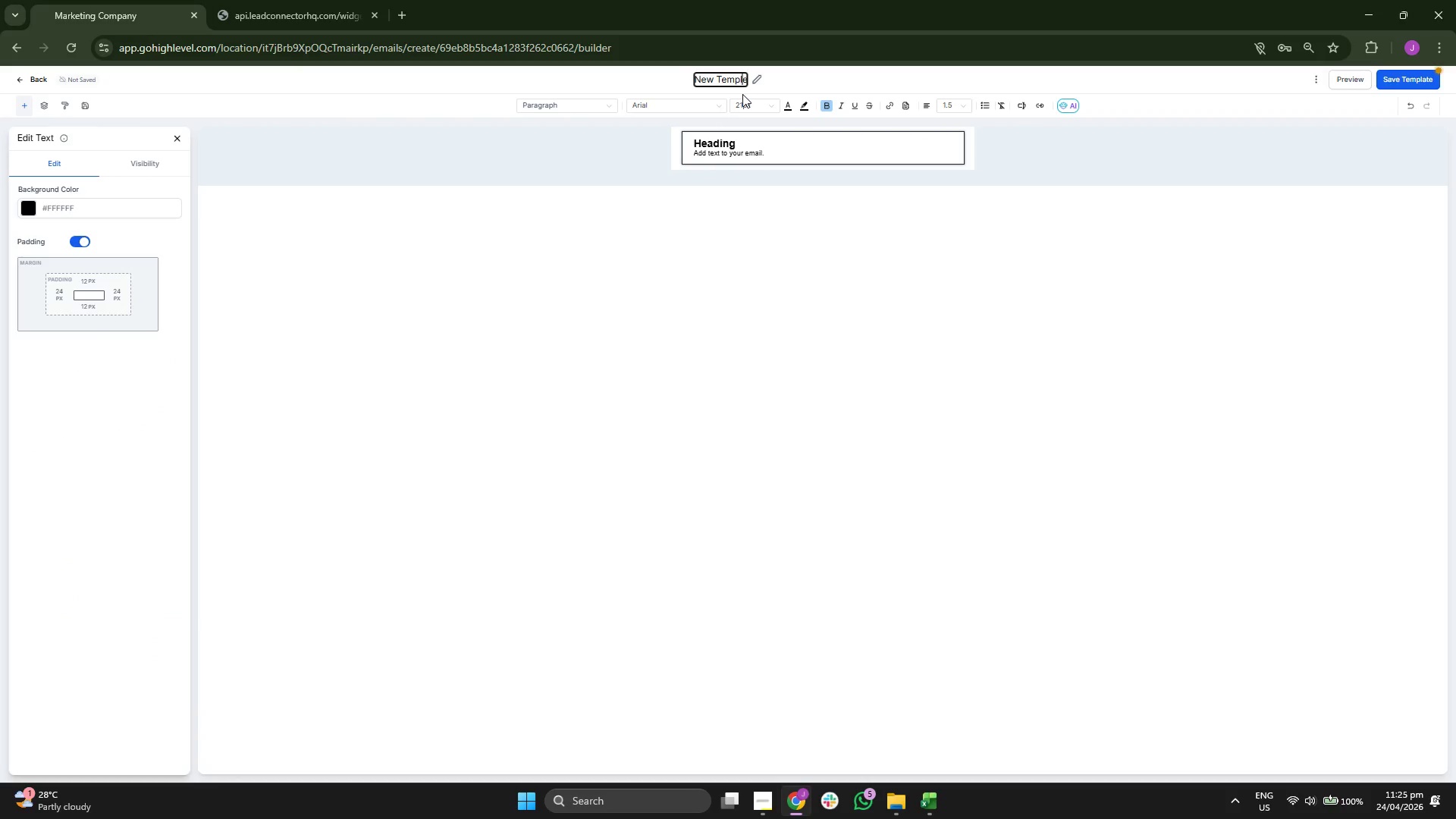 
key(Backspace)
 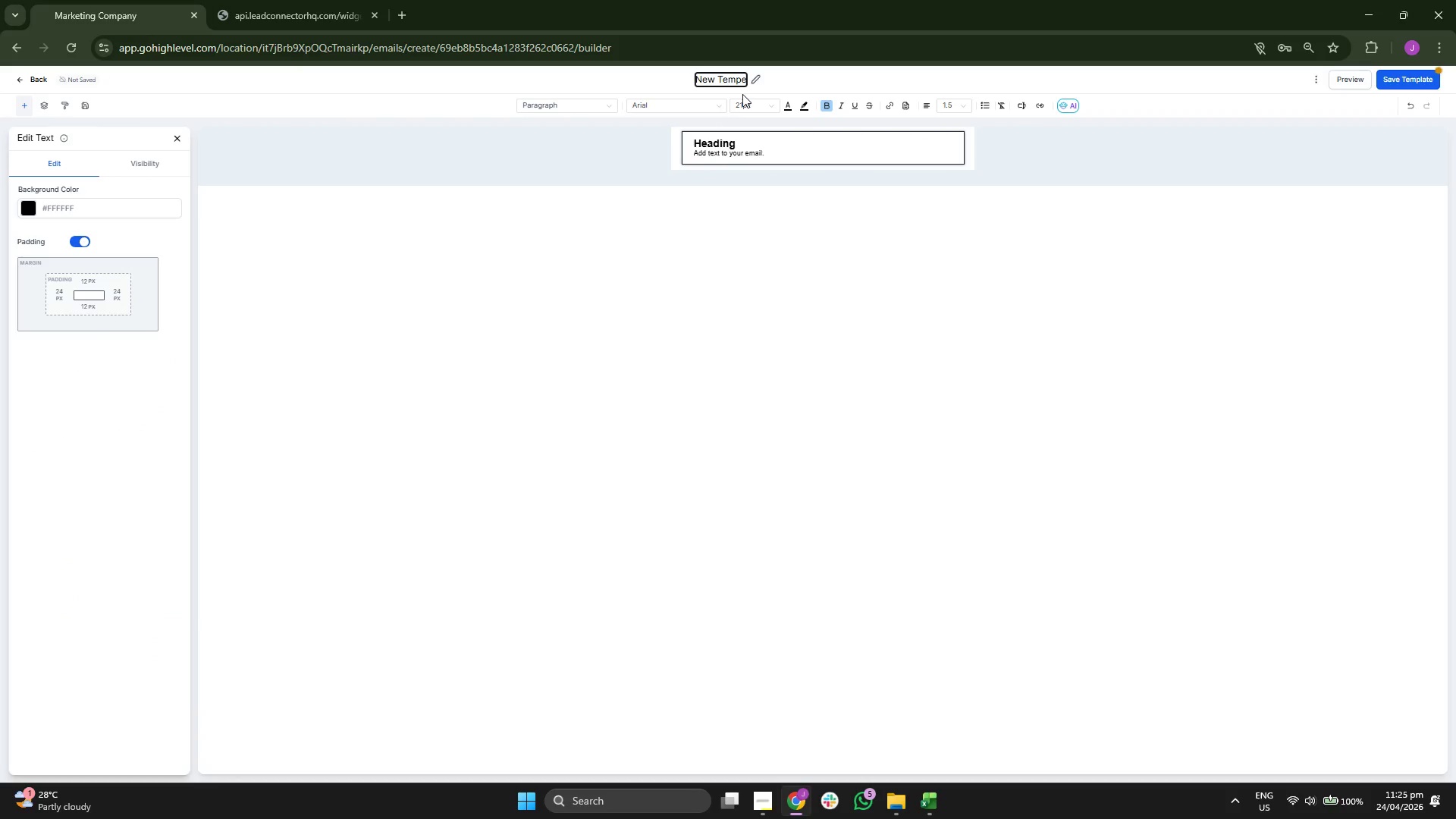 
key(ArrowRight)
 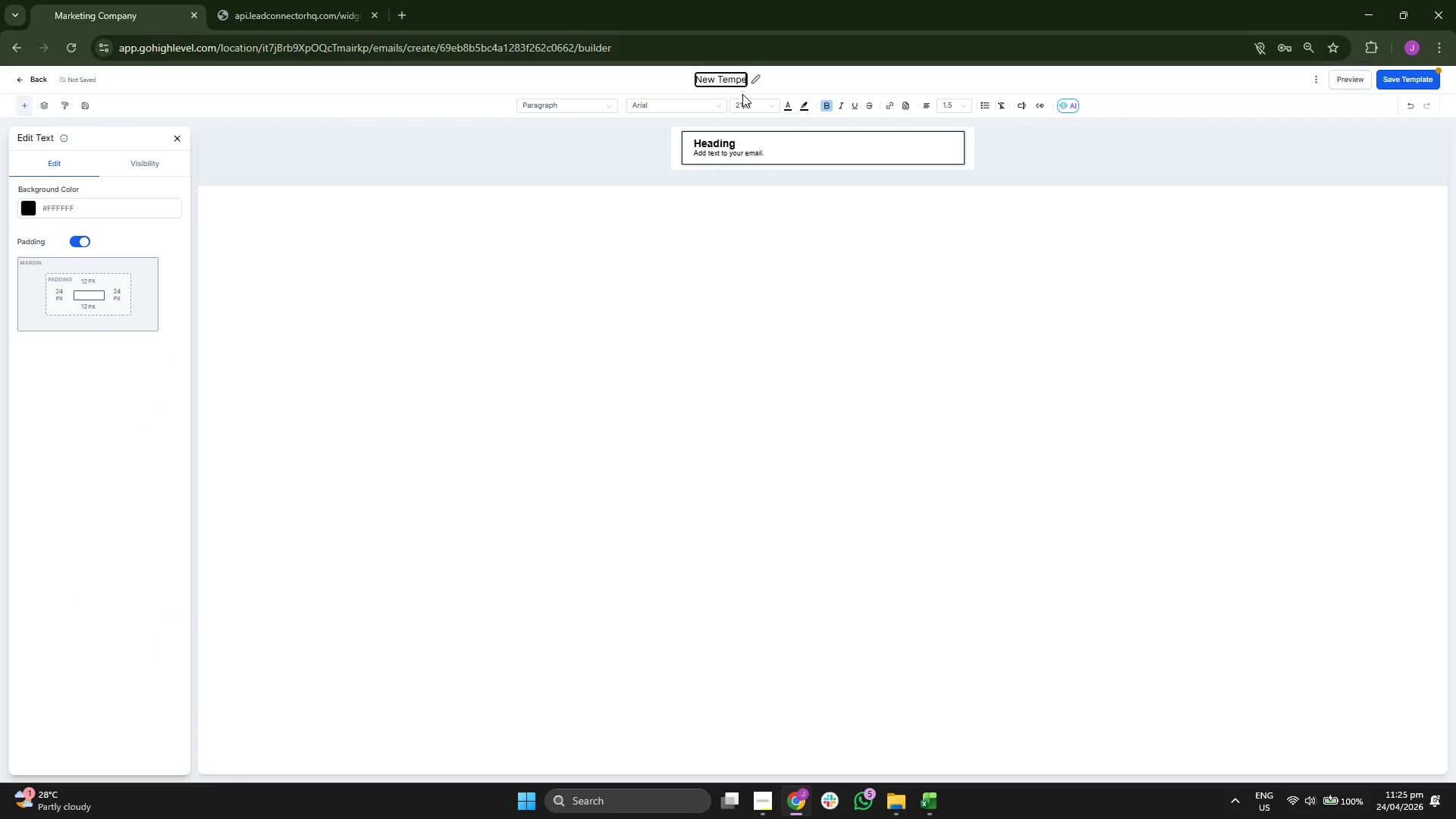 
key(ArrowRight)
 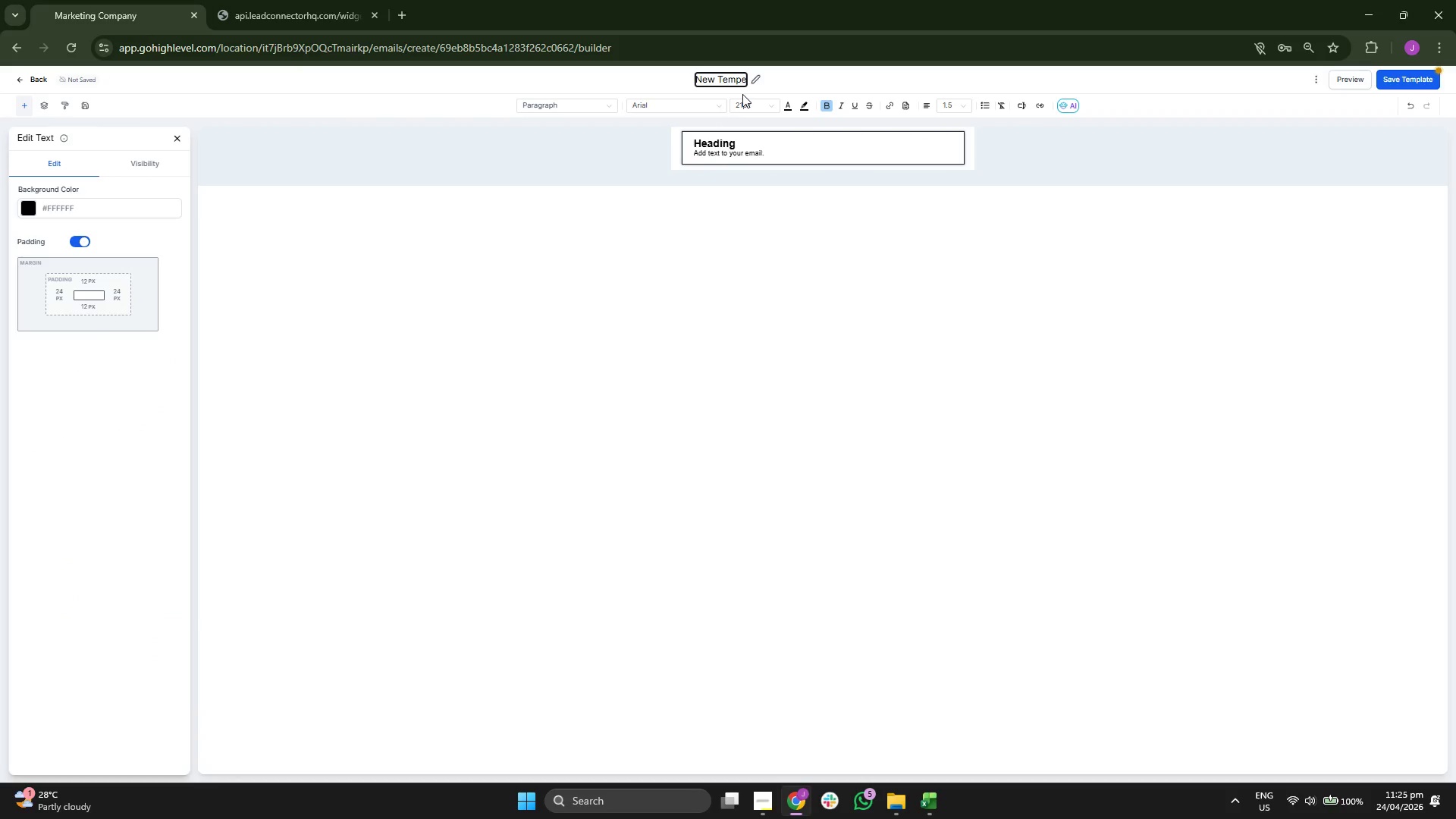 
key(Backspace)
key(Backspace)
key(Backspace)
key(Backspace)
key(Backspace)
key(Backspace)
key(Backspace)
key(Backspace)
key(Backspace)
key(Backspace)
type(T)
key(Backspace)
type(Email 1: The Personal Note)
 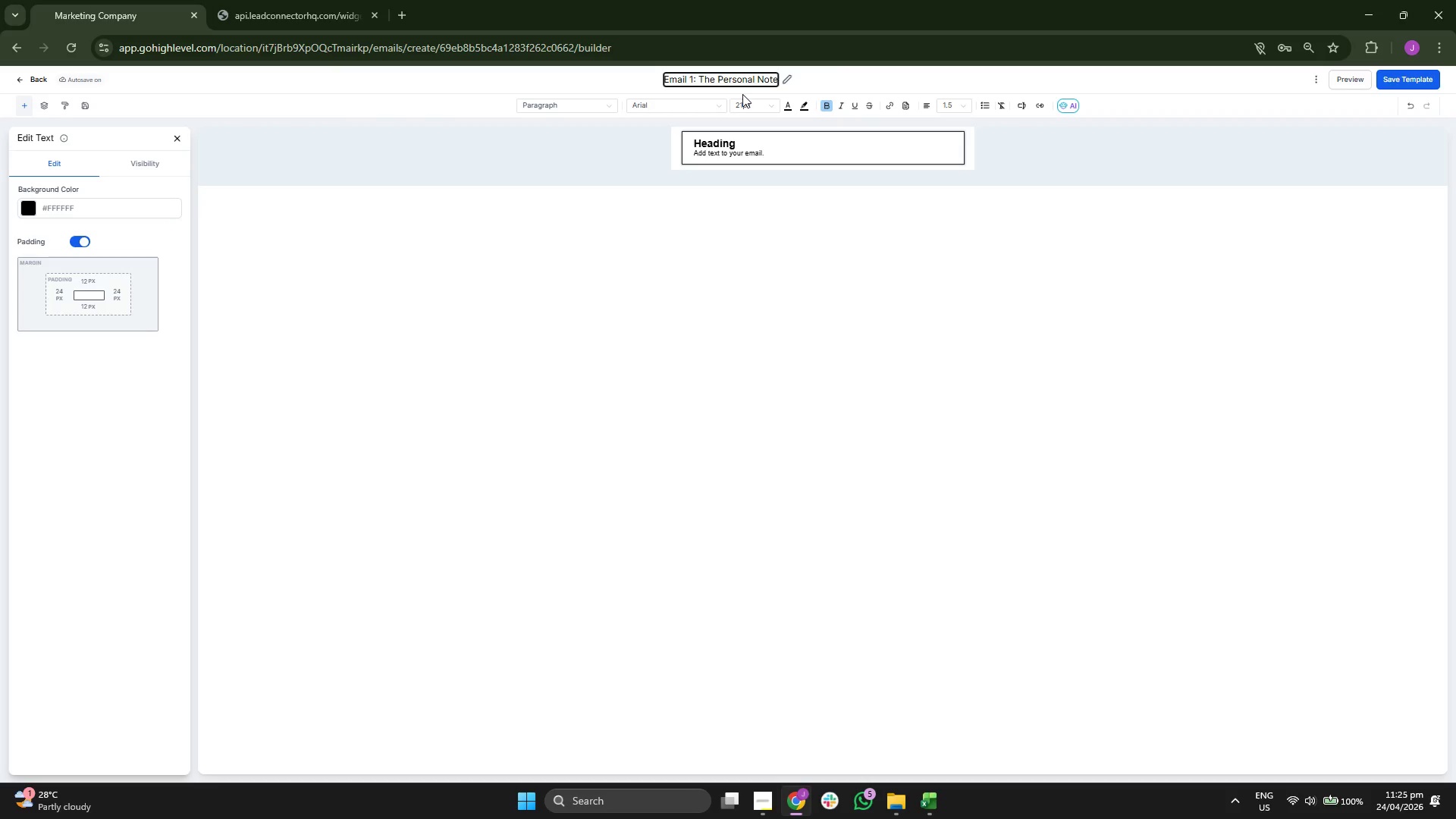 
left_click([754, 139])
 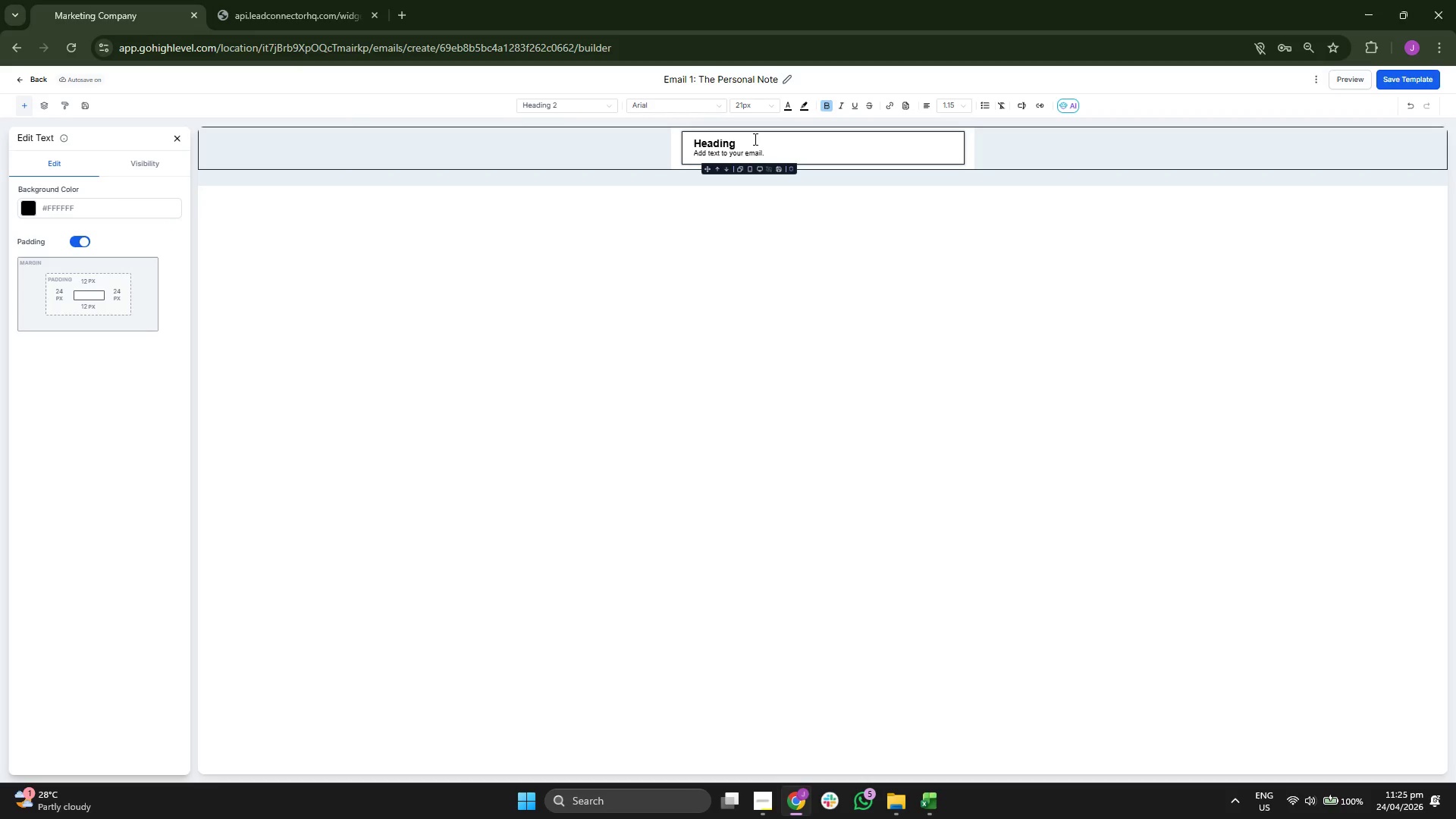 
key(Backspace)
 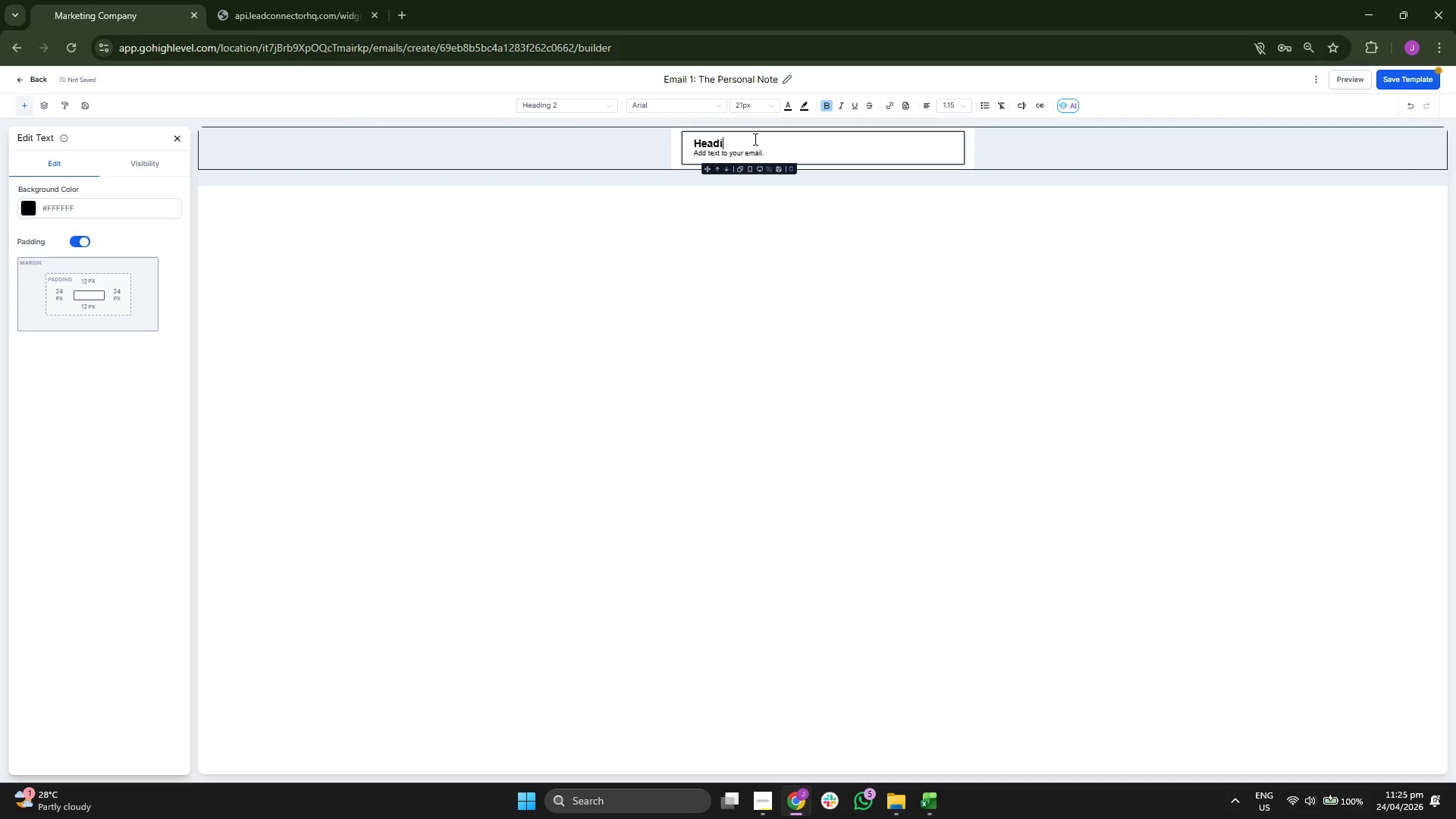 
key(Backspace)
 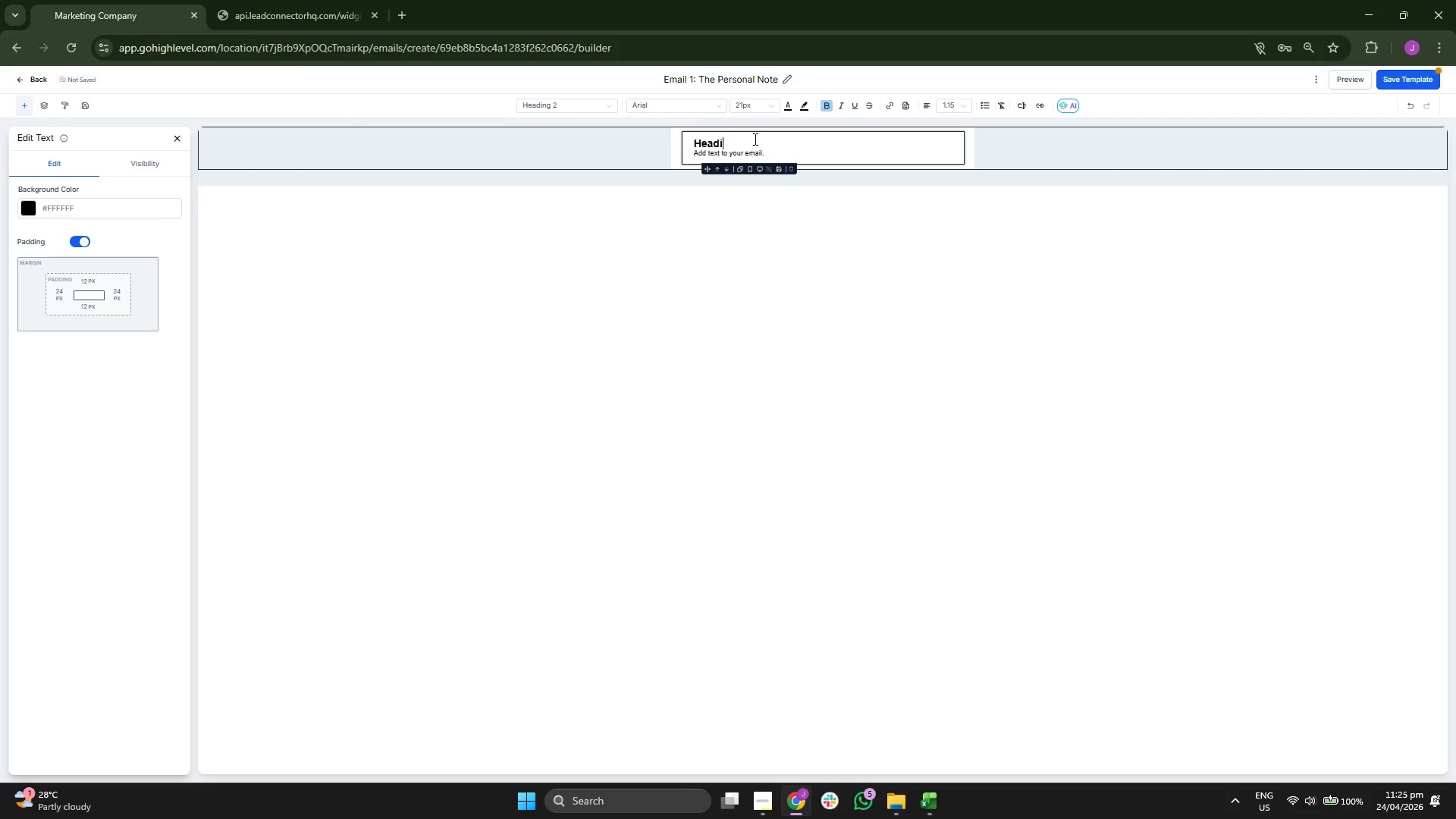 
key(Backspace)
 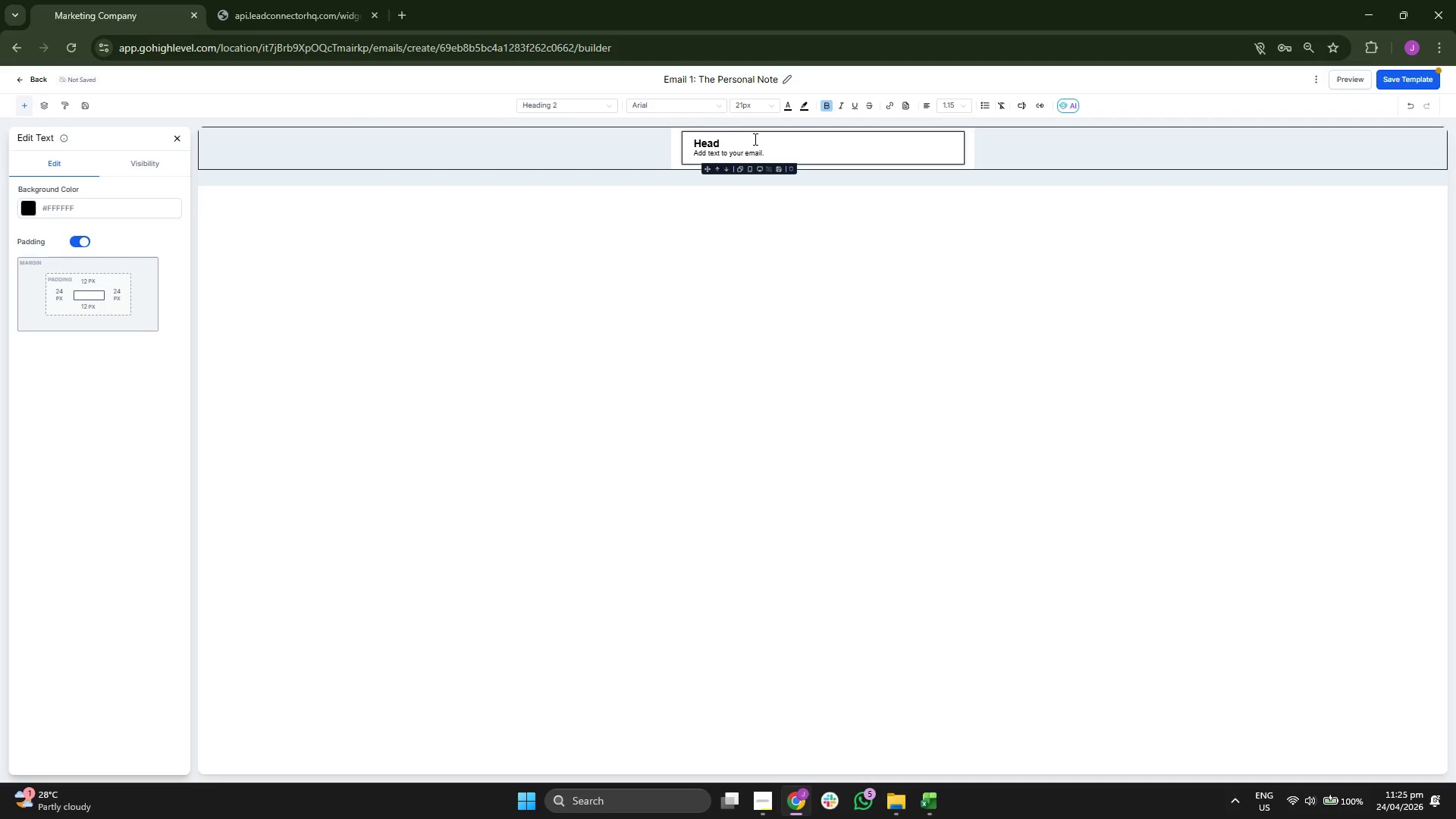 
key(Backspace)
 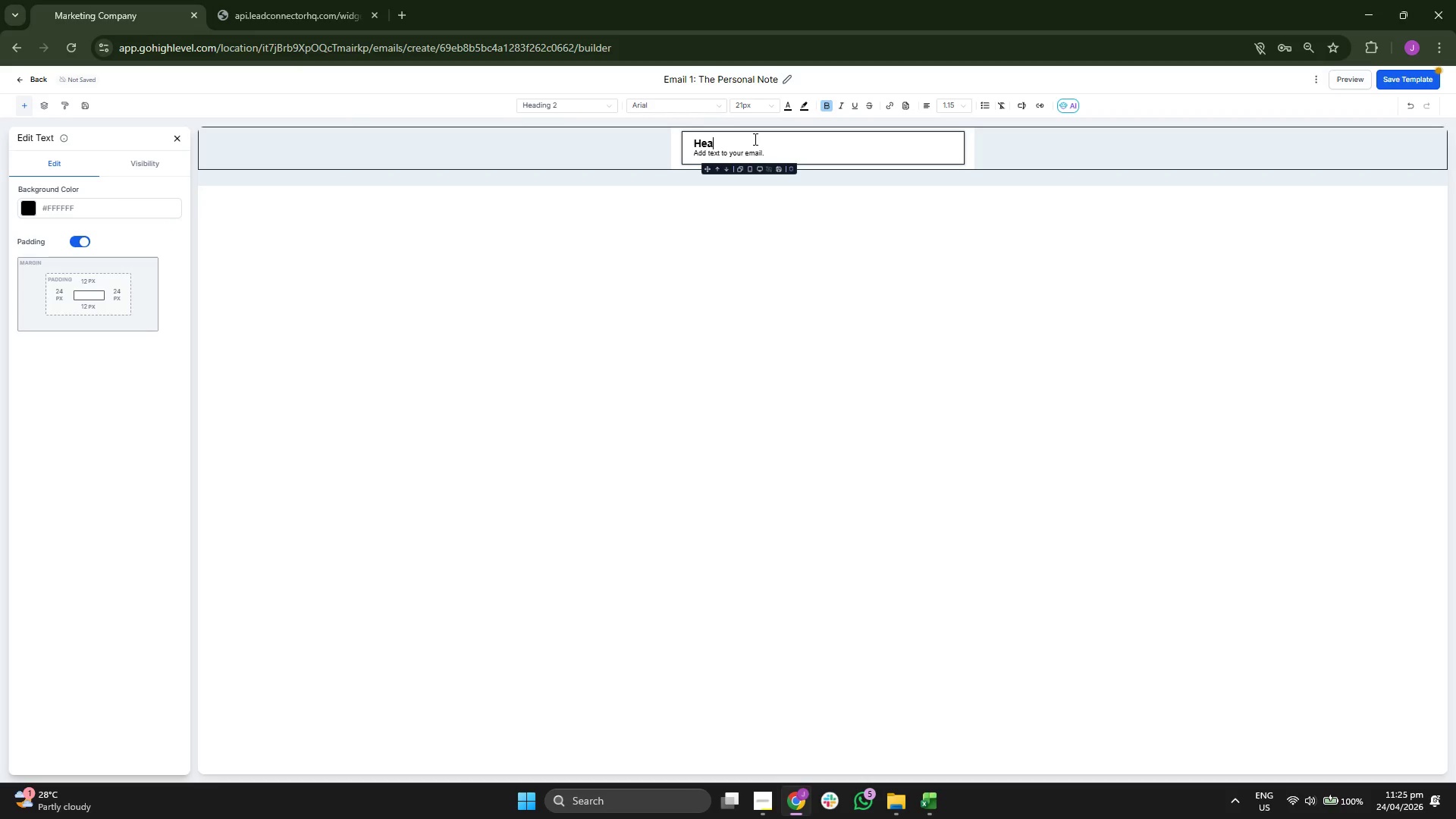 
key(Backspace)
 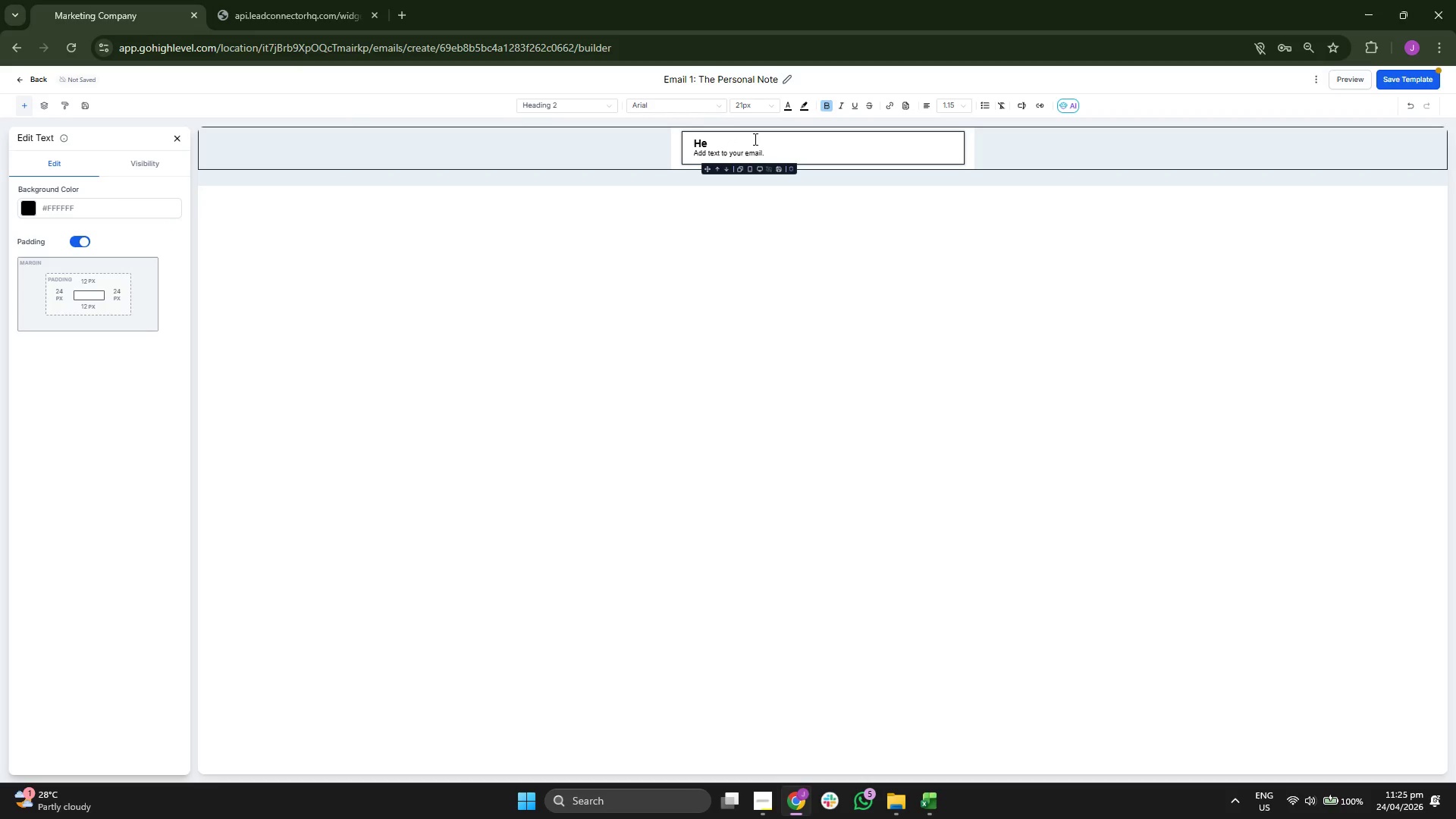 
key(Backspace)
 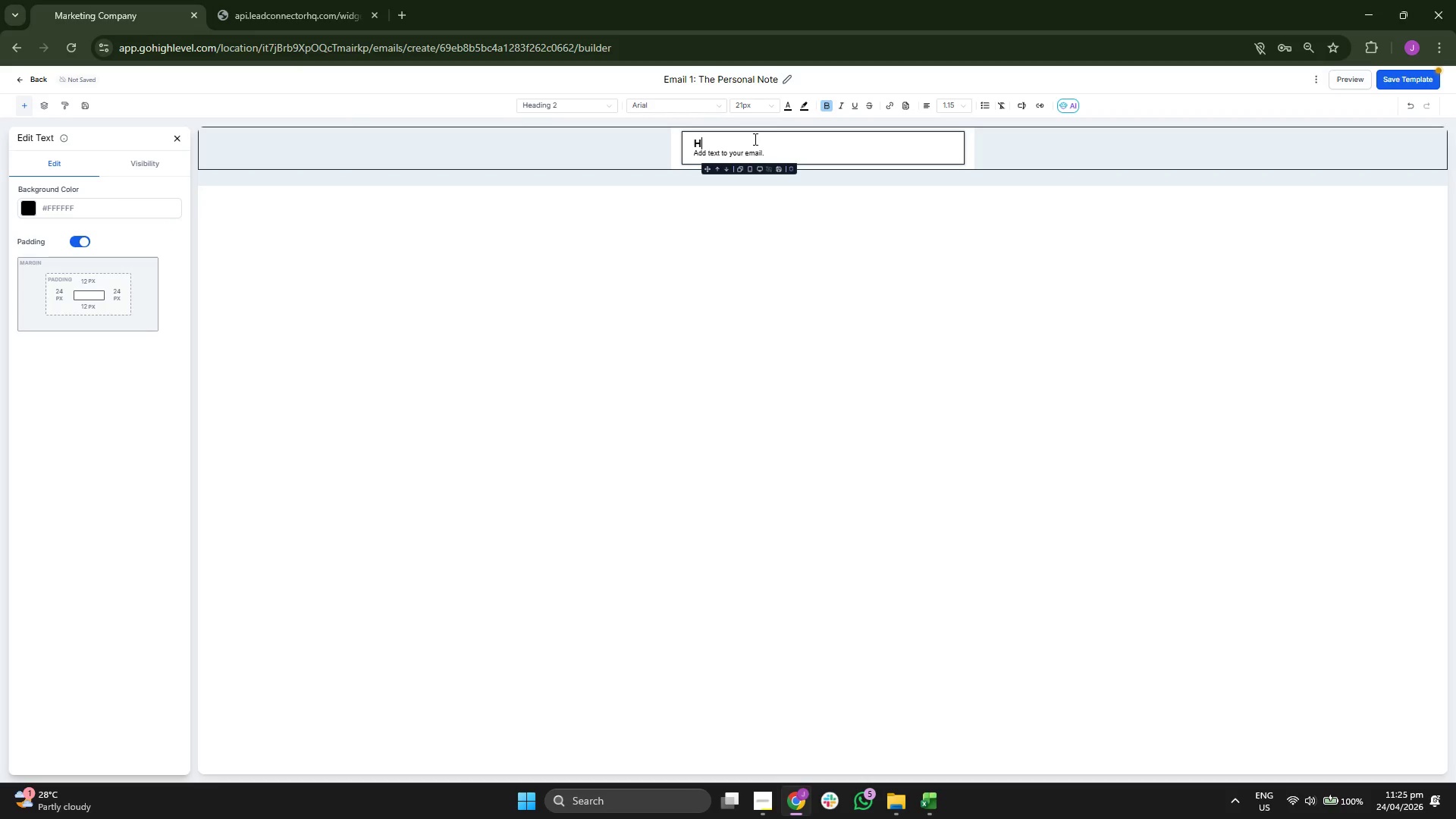 
key(Backspace)
 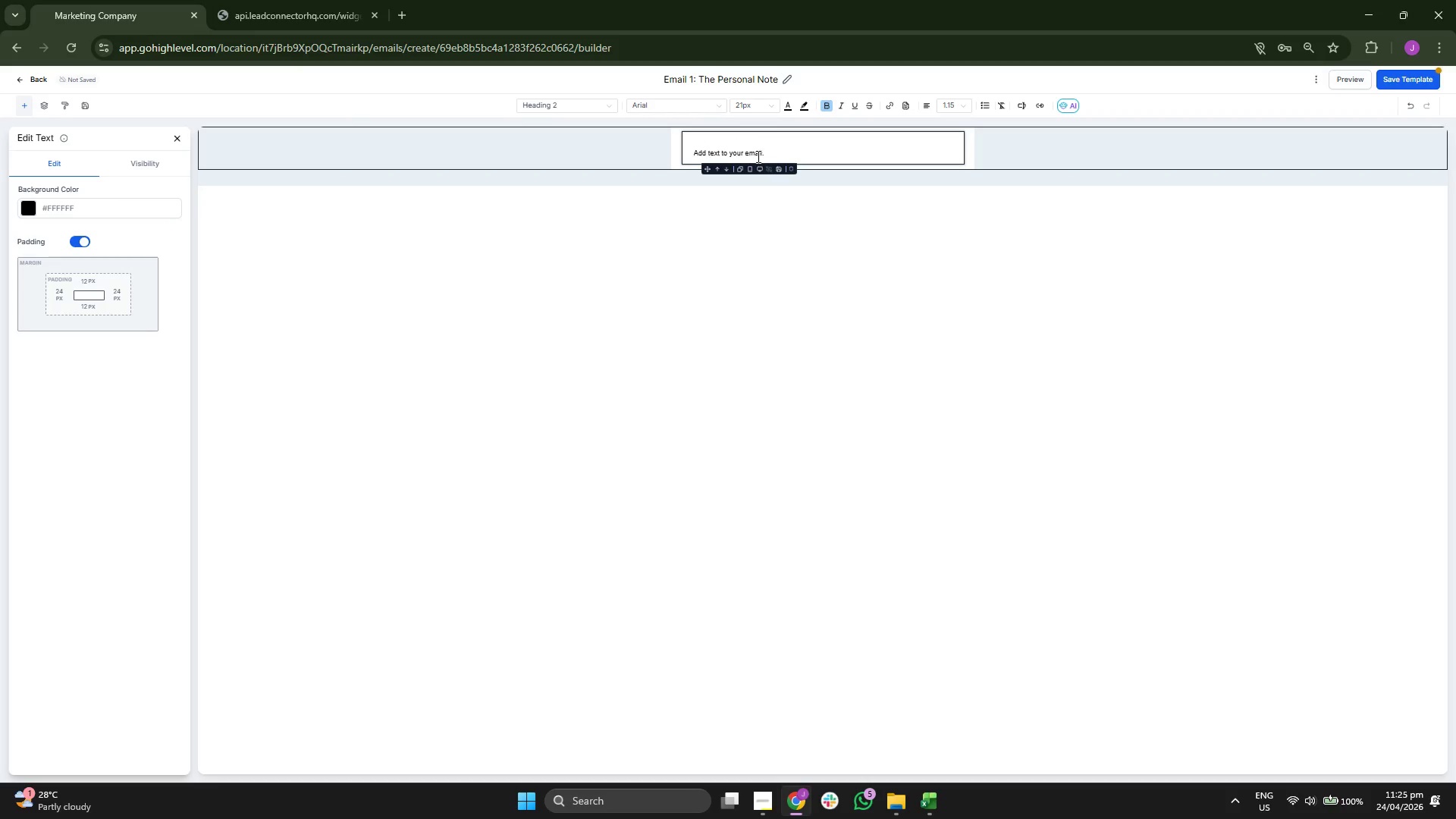 
left_click([745, 110])
 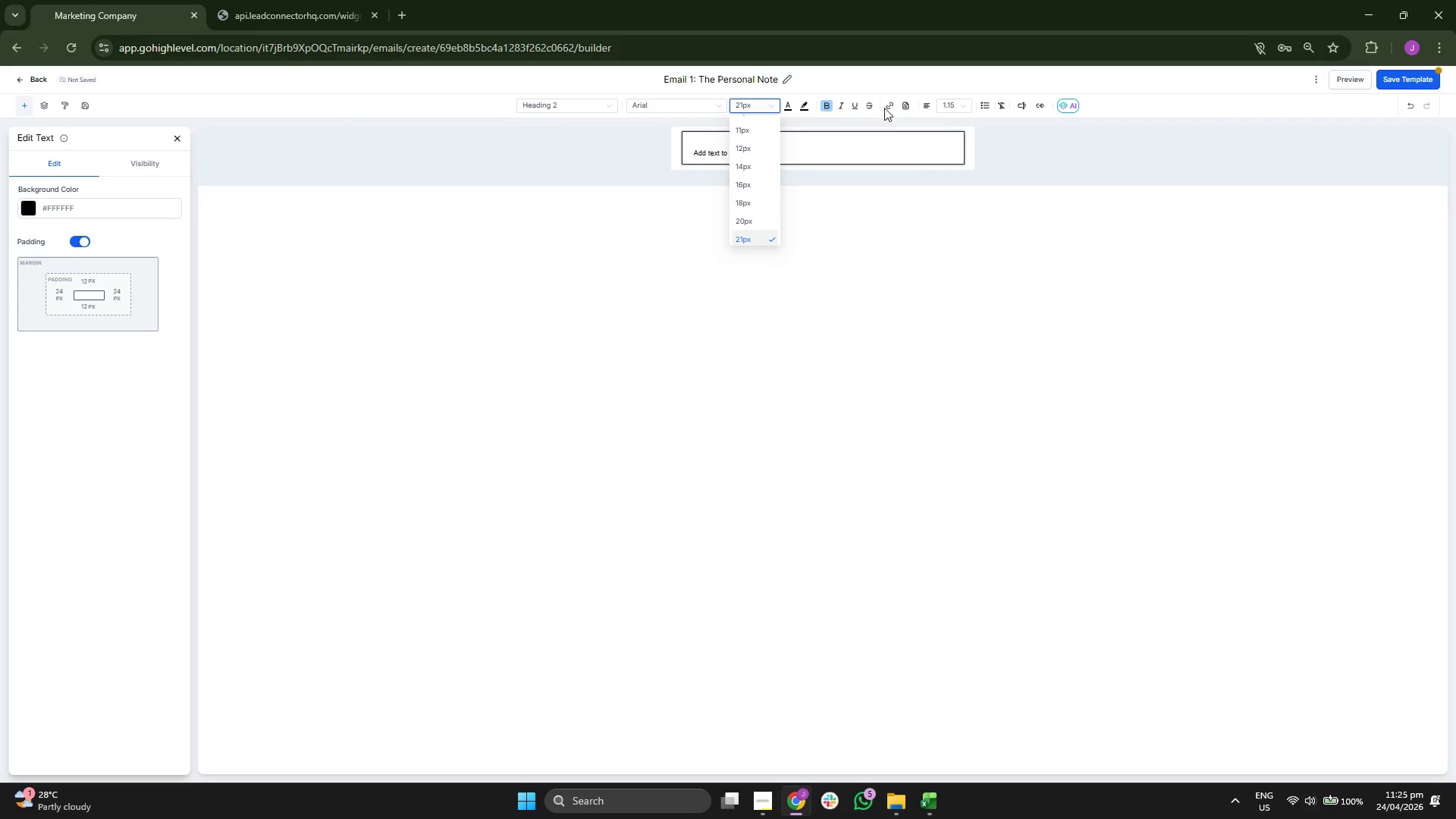 
left_click([947, 105])
 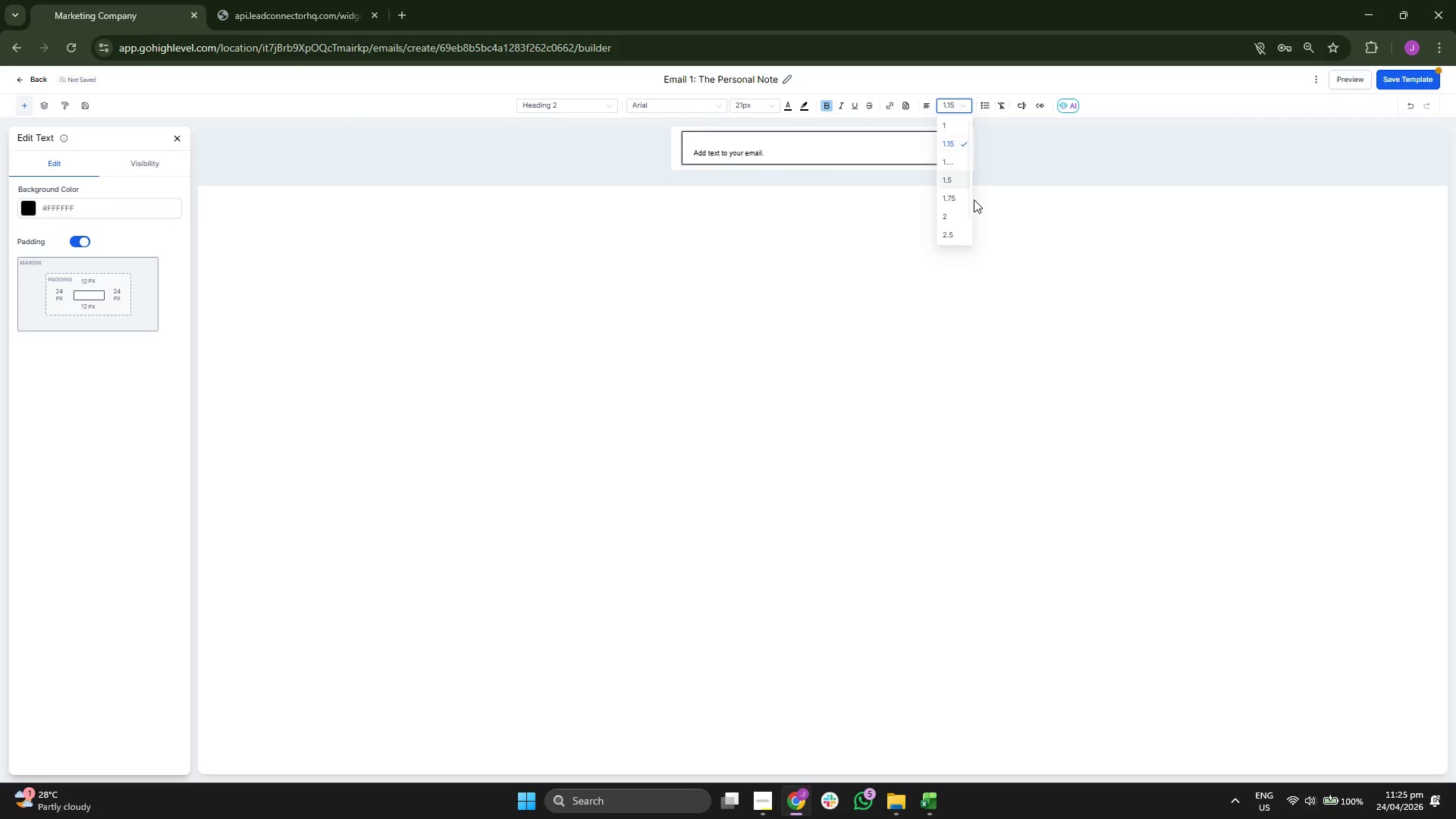 
left_click([951, 186])
 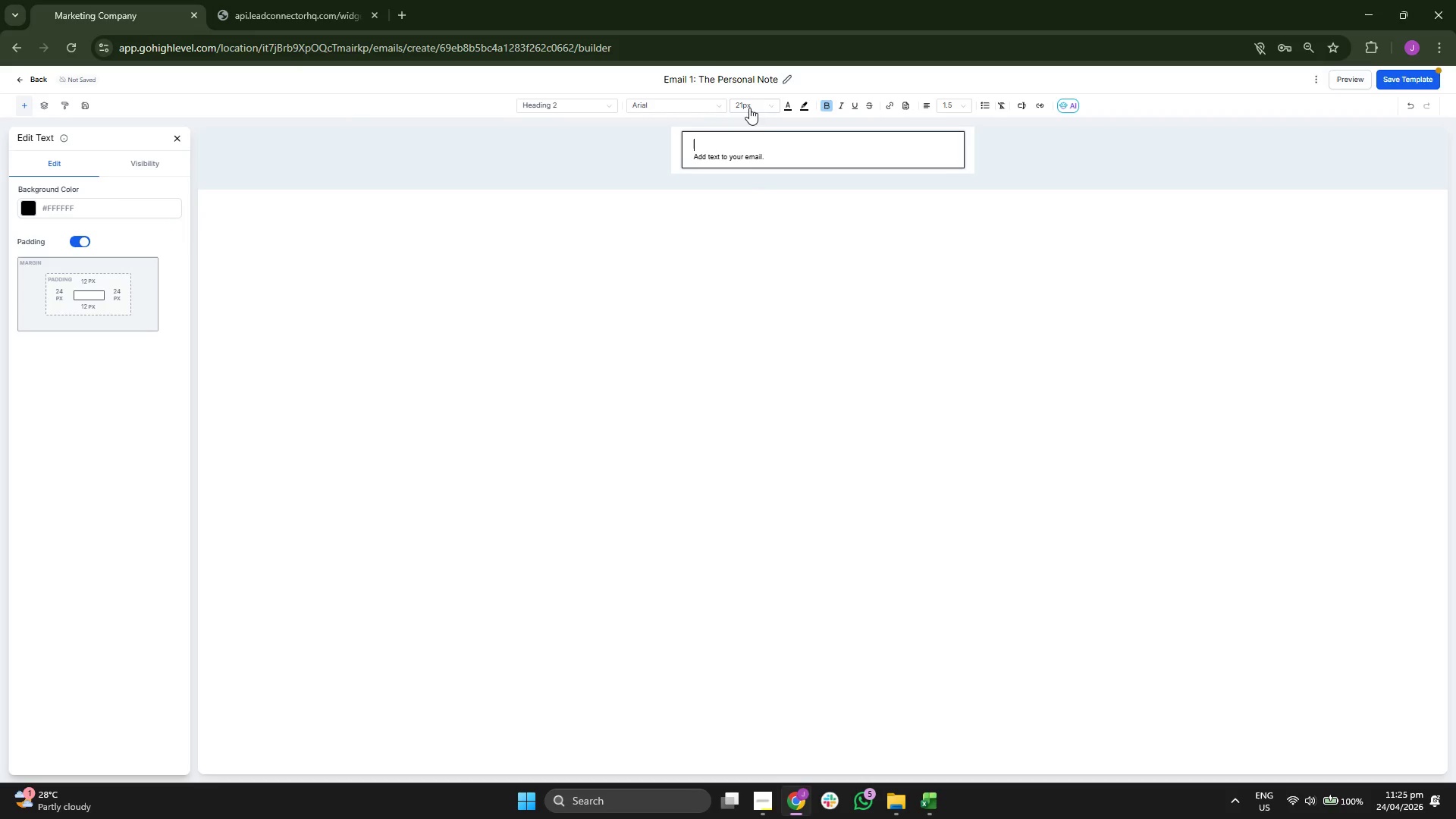 
left_click([748, 105])
 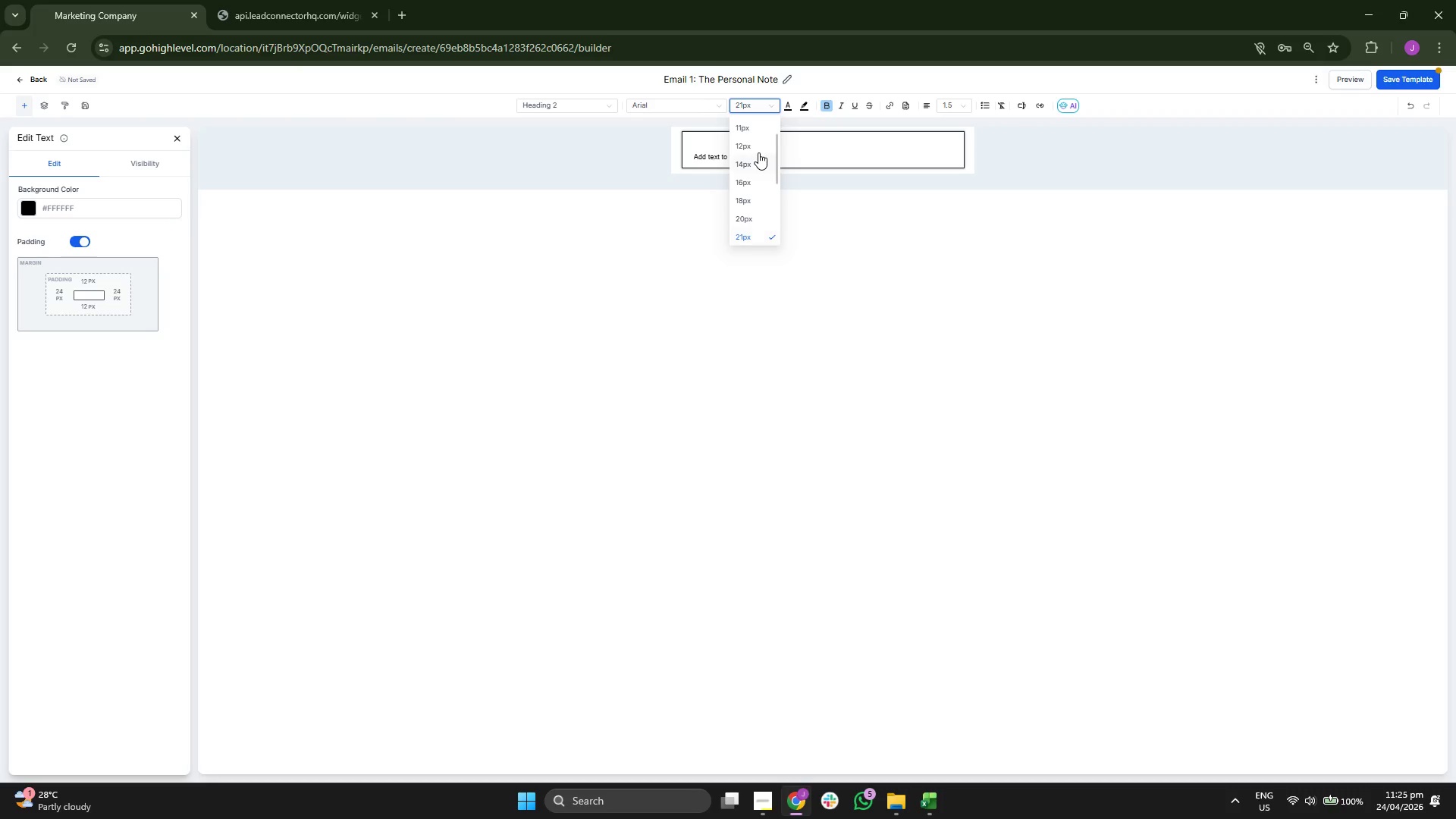 
scroll: coordinate [759, 155], scroll_direction: down, amount: 1.0
 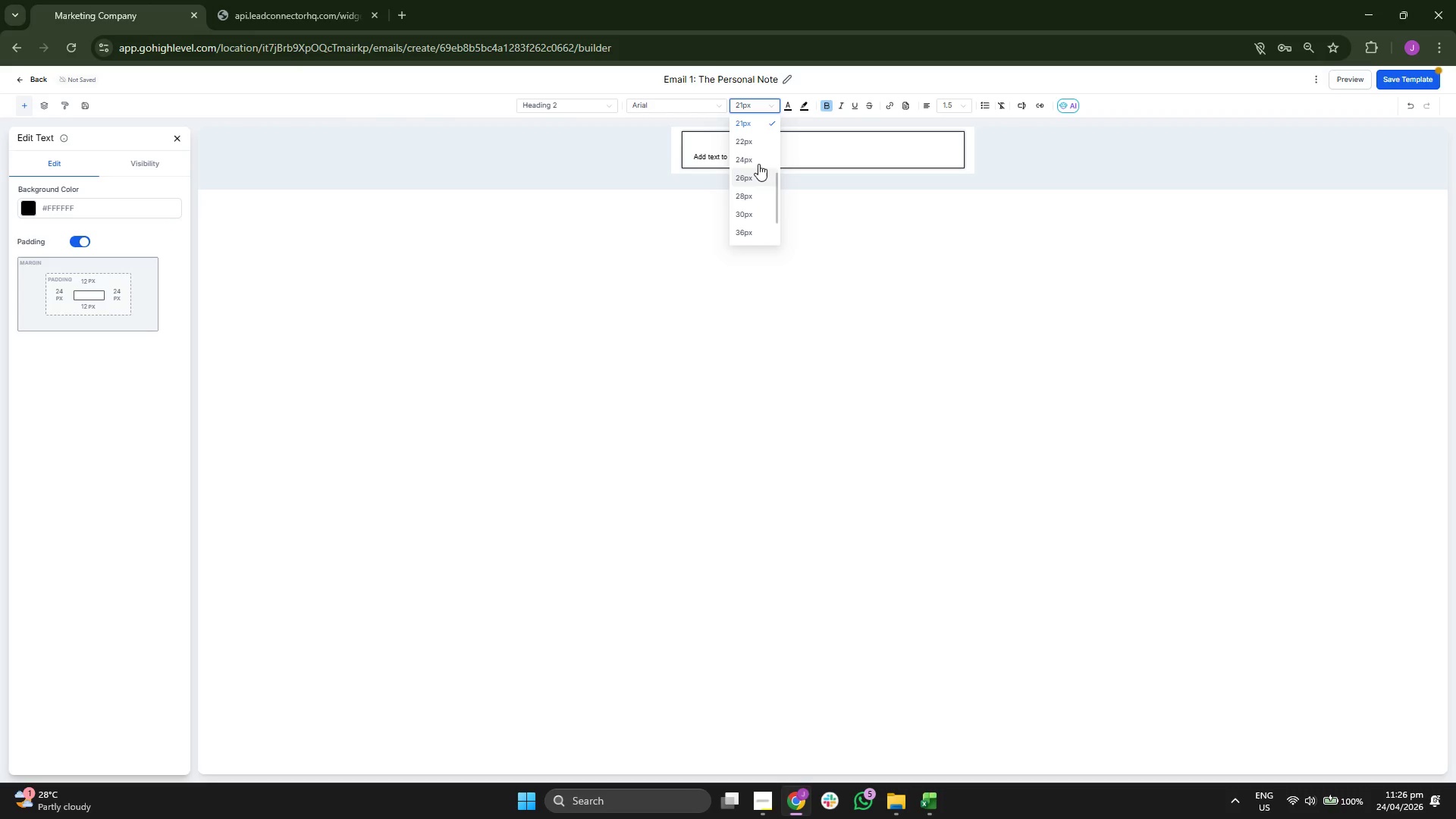 
left_click([753, 140])
 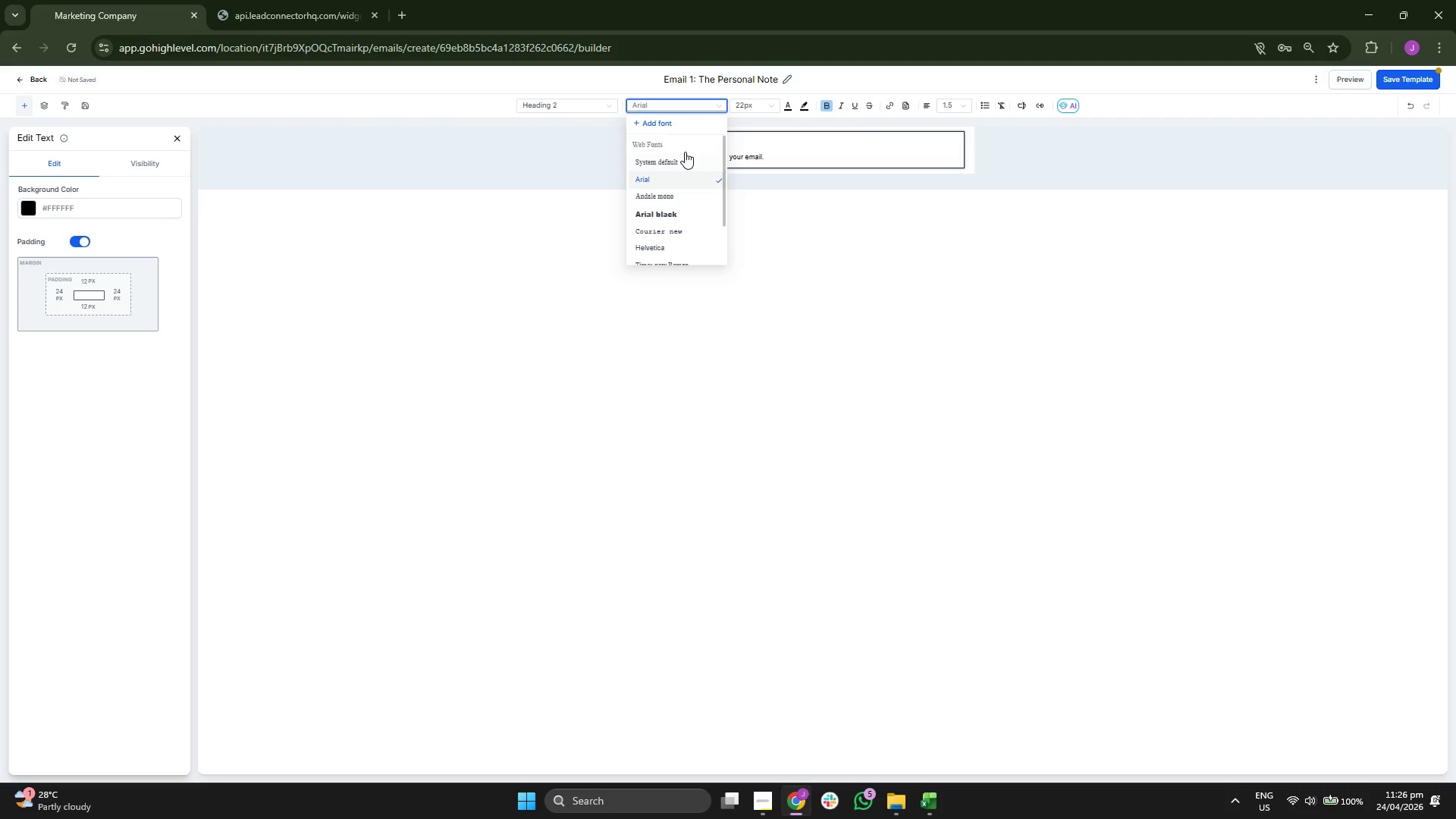 
left_click([658, 124])
 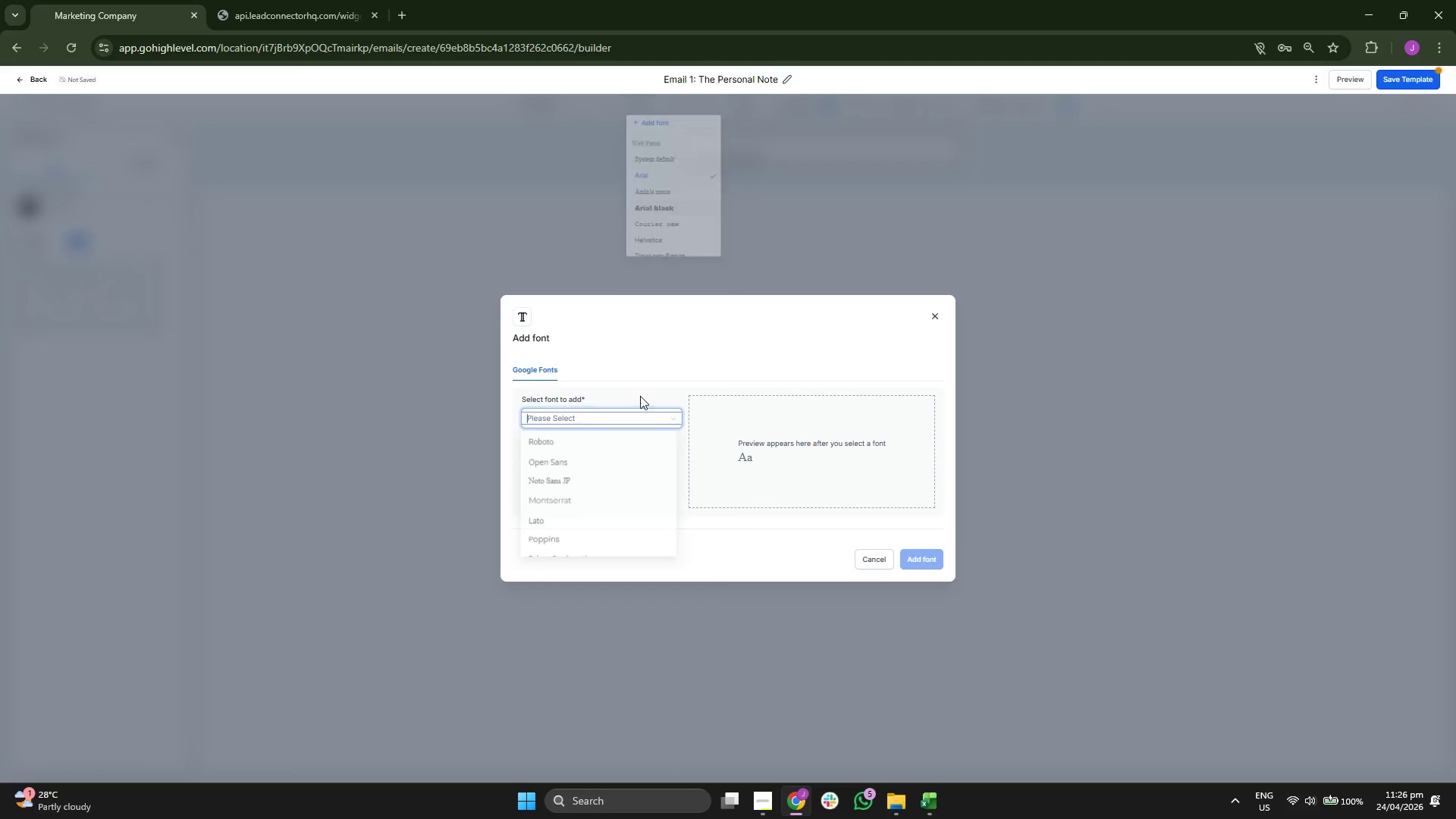 
scroll: coordinate [625, 462], scroll_direction: down, amount: 10.0
 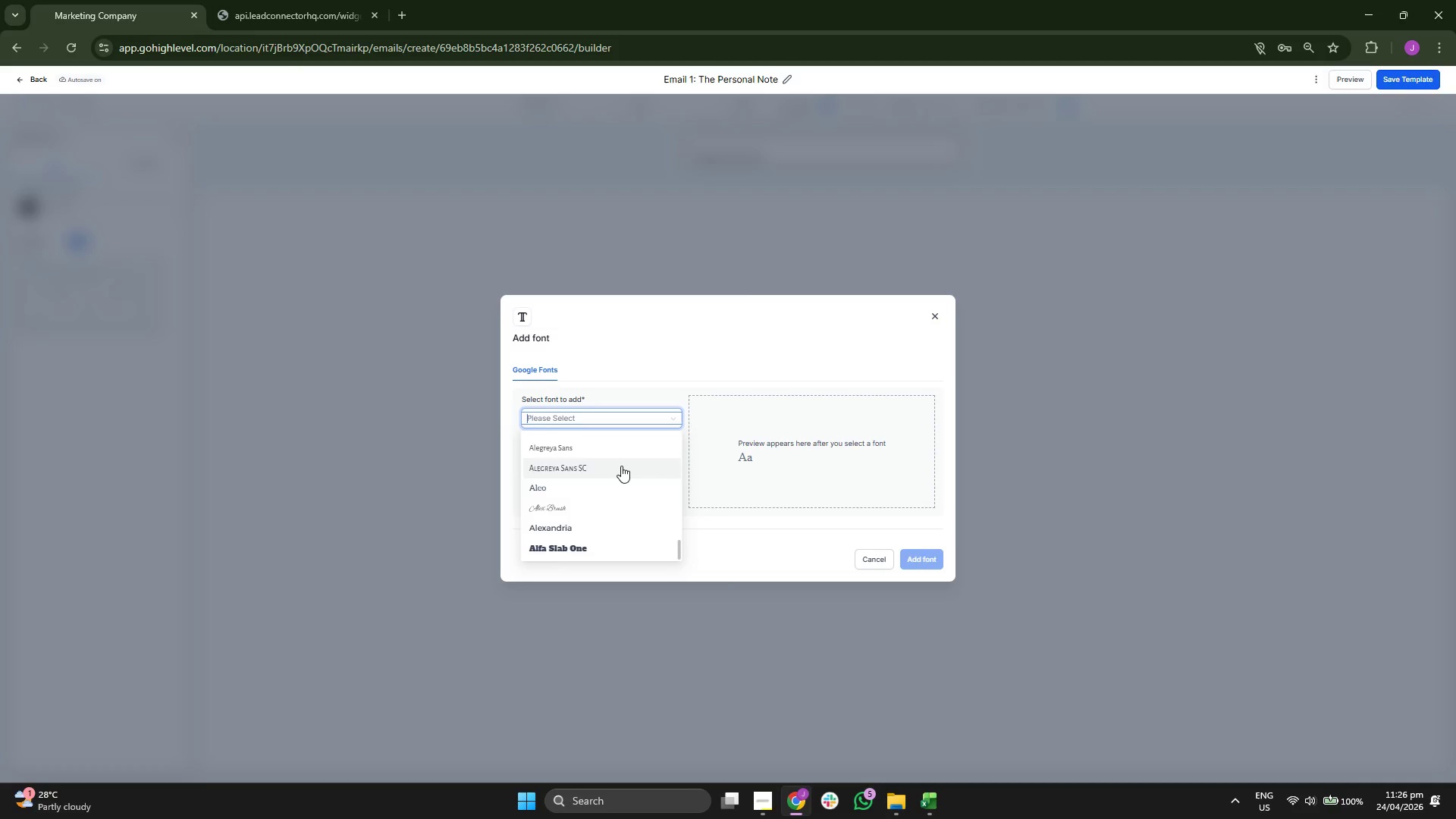 
scroll: coordinate [620, 460], scroll_direction: down, amount: 6.0
 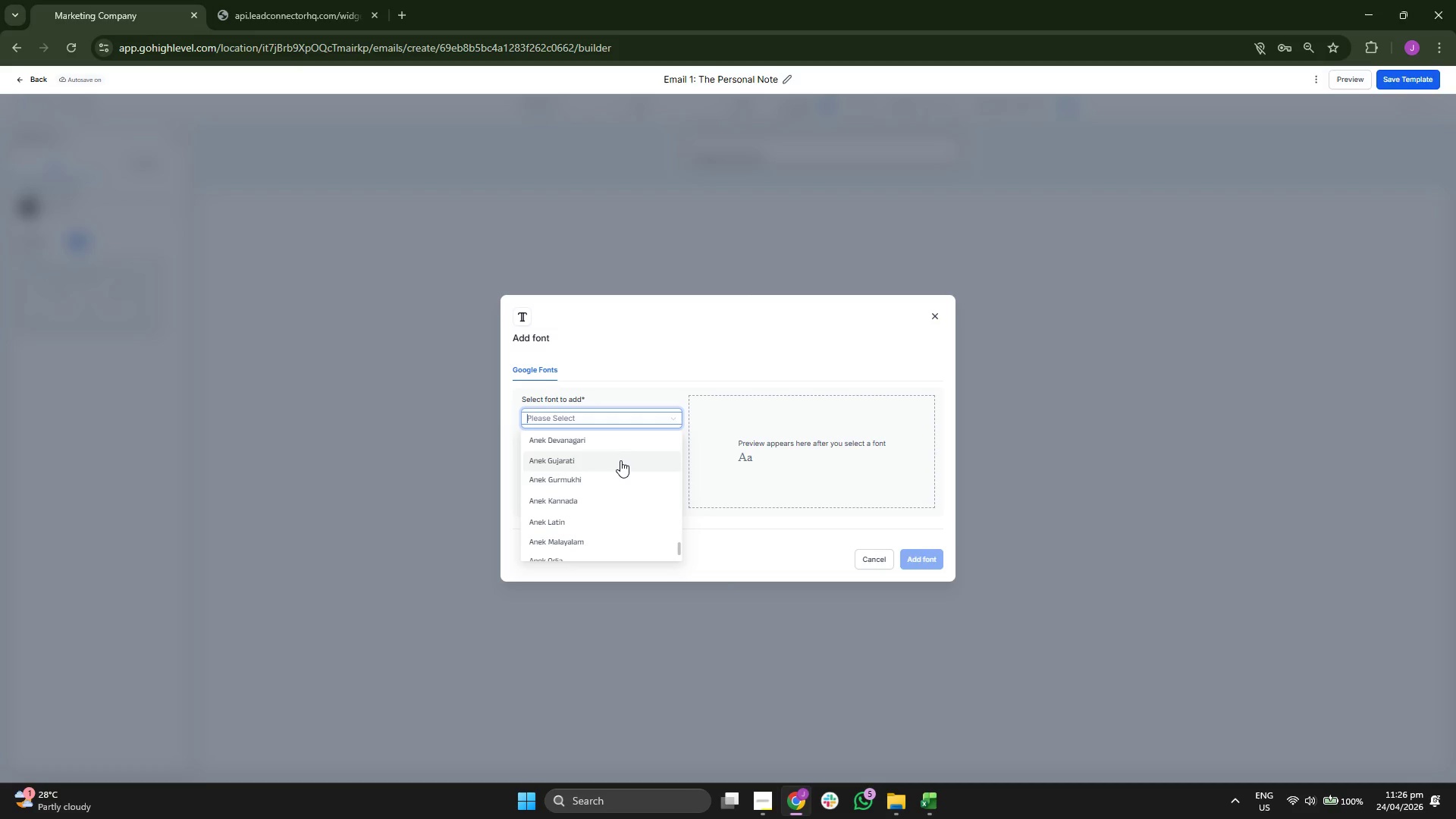 
scroll: coordinate [620, 456], scroll_direction: down, amount: 2.0
 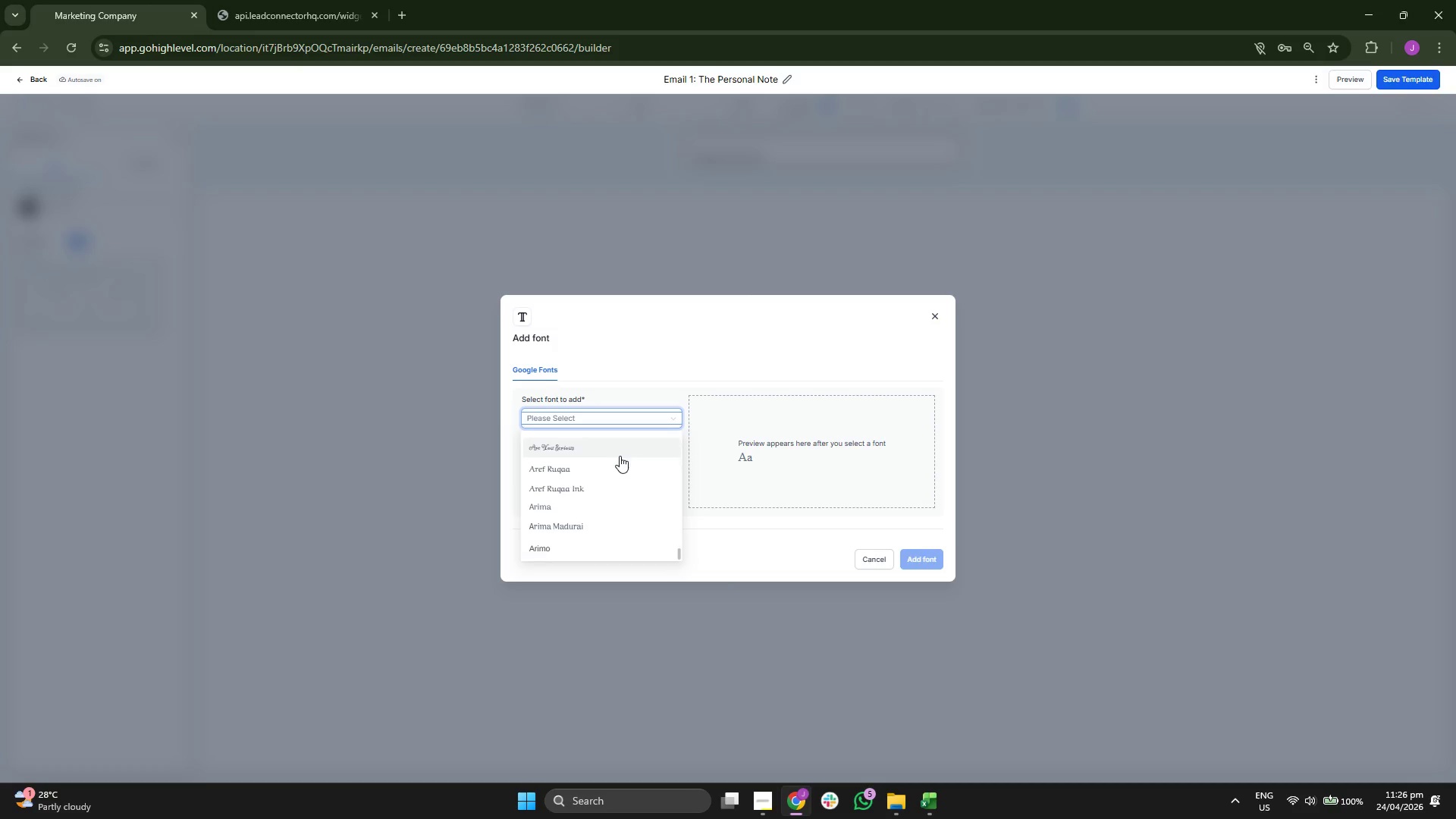 
type(serif)
 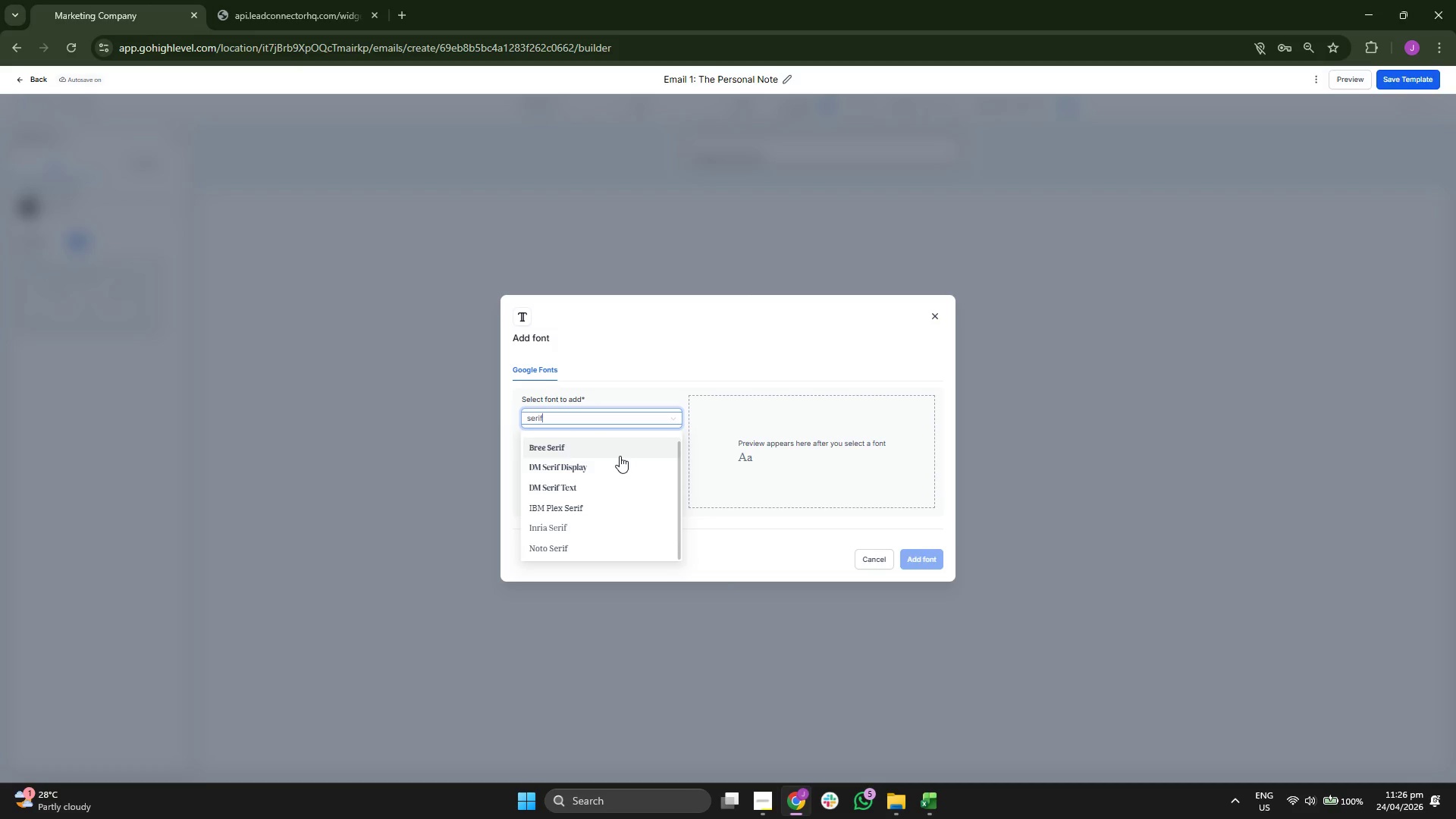 
scroll: coordinate [620, 456], scroll_direction: up, amount: 1.0
 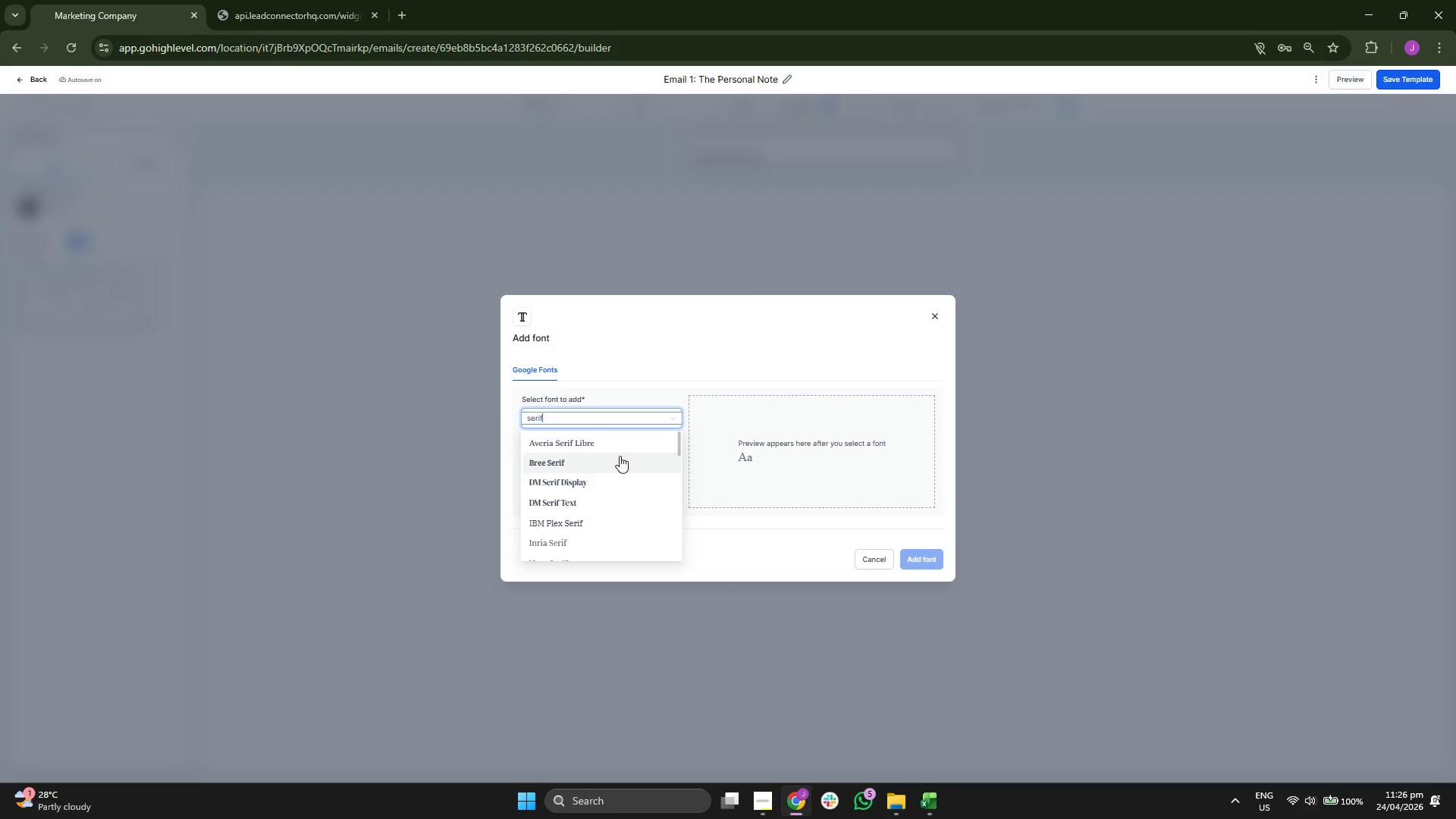 
scroll: coordinate [620, 456], scroll_direction: down, amount: 1.0
 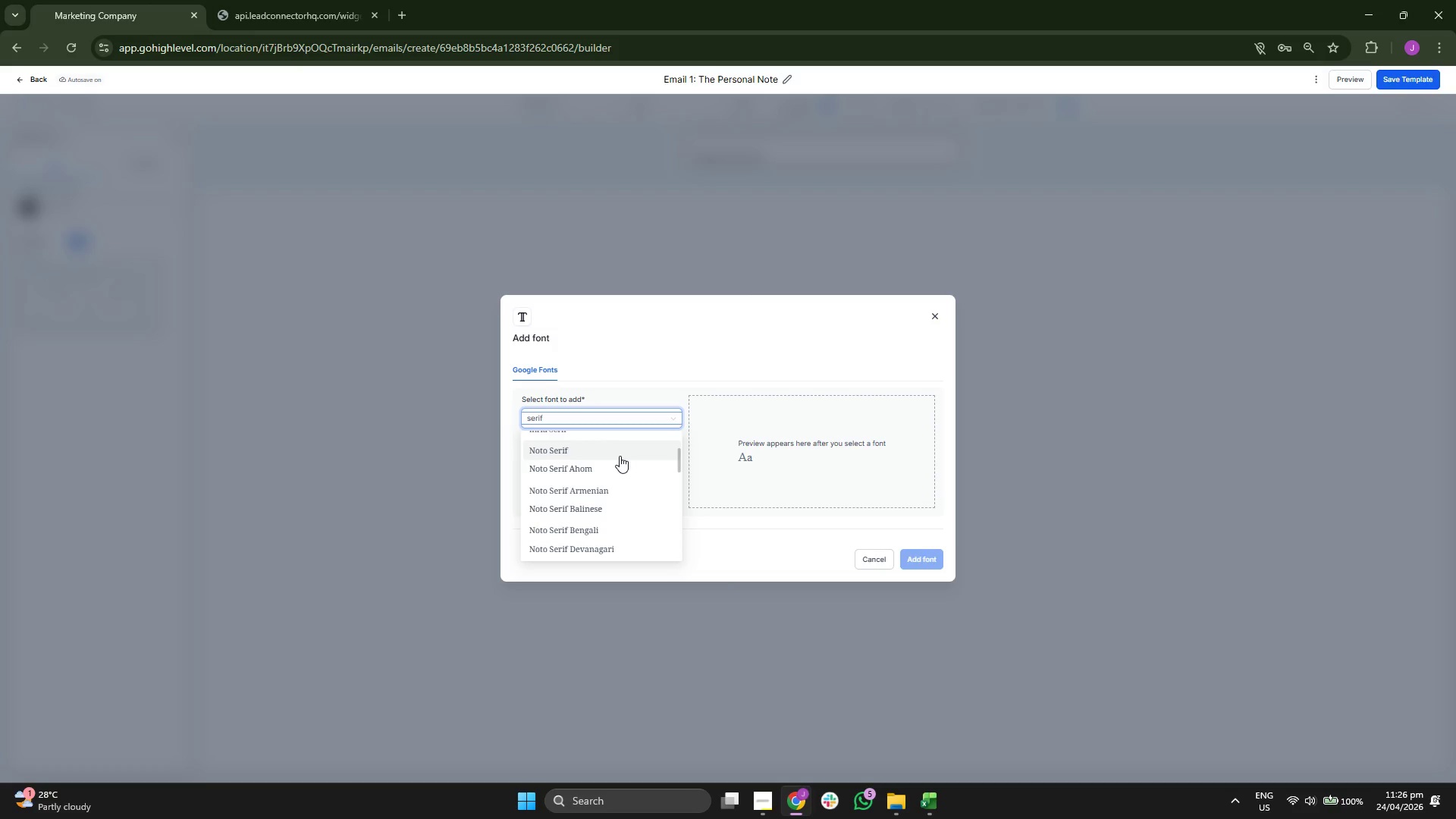 
type( fon)
key(Backspace)
key(Backspace)
key(Backspace)
key(Backspace)
 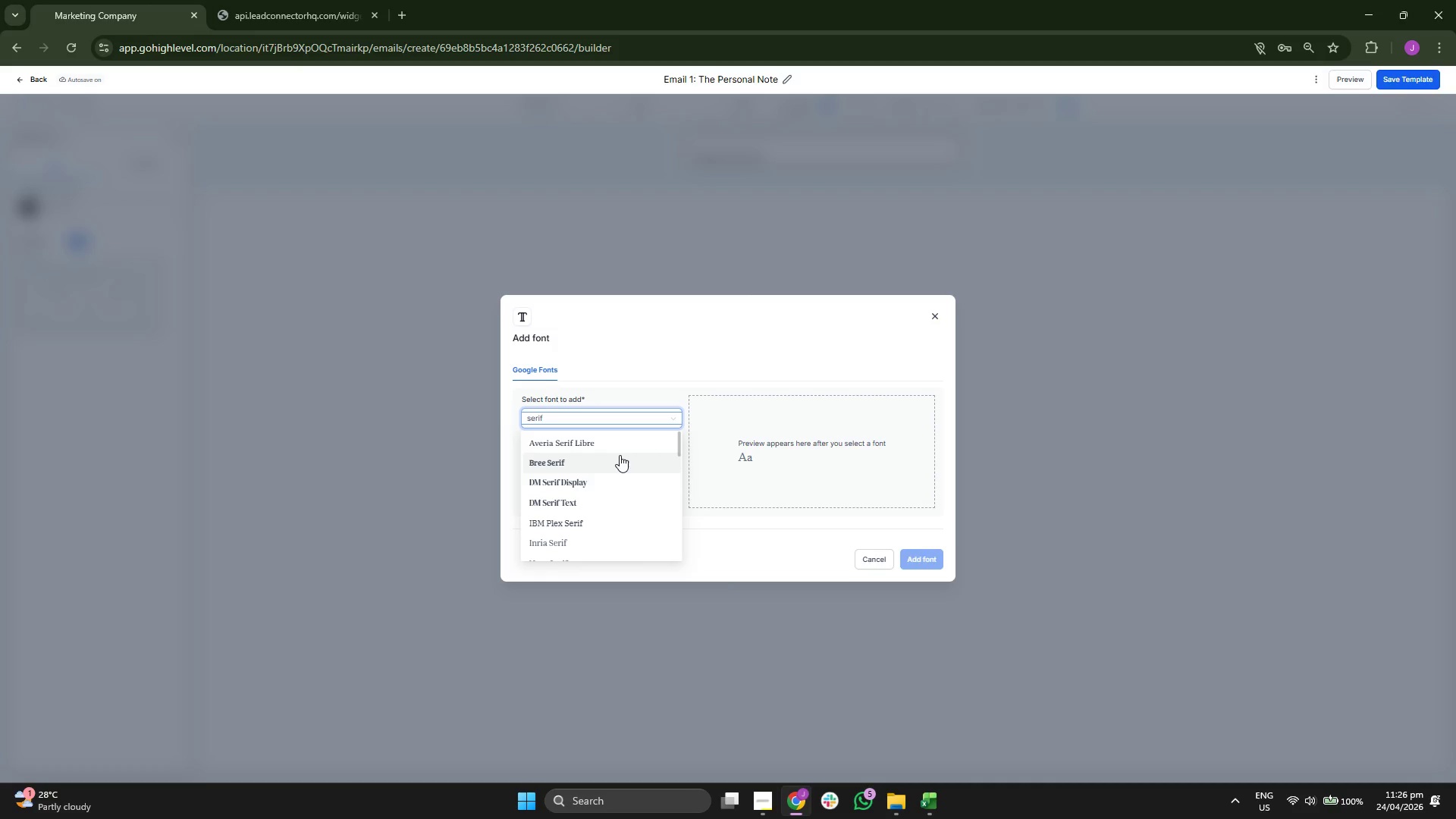 
scroll: coordinate [620, 455], scroll_direction: down, amount: 1.0
 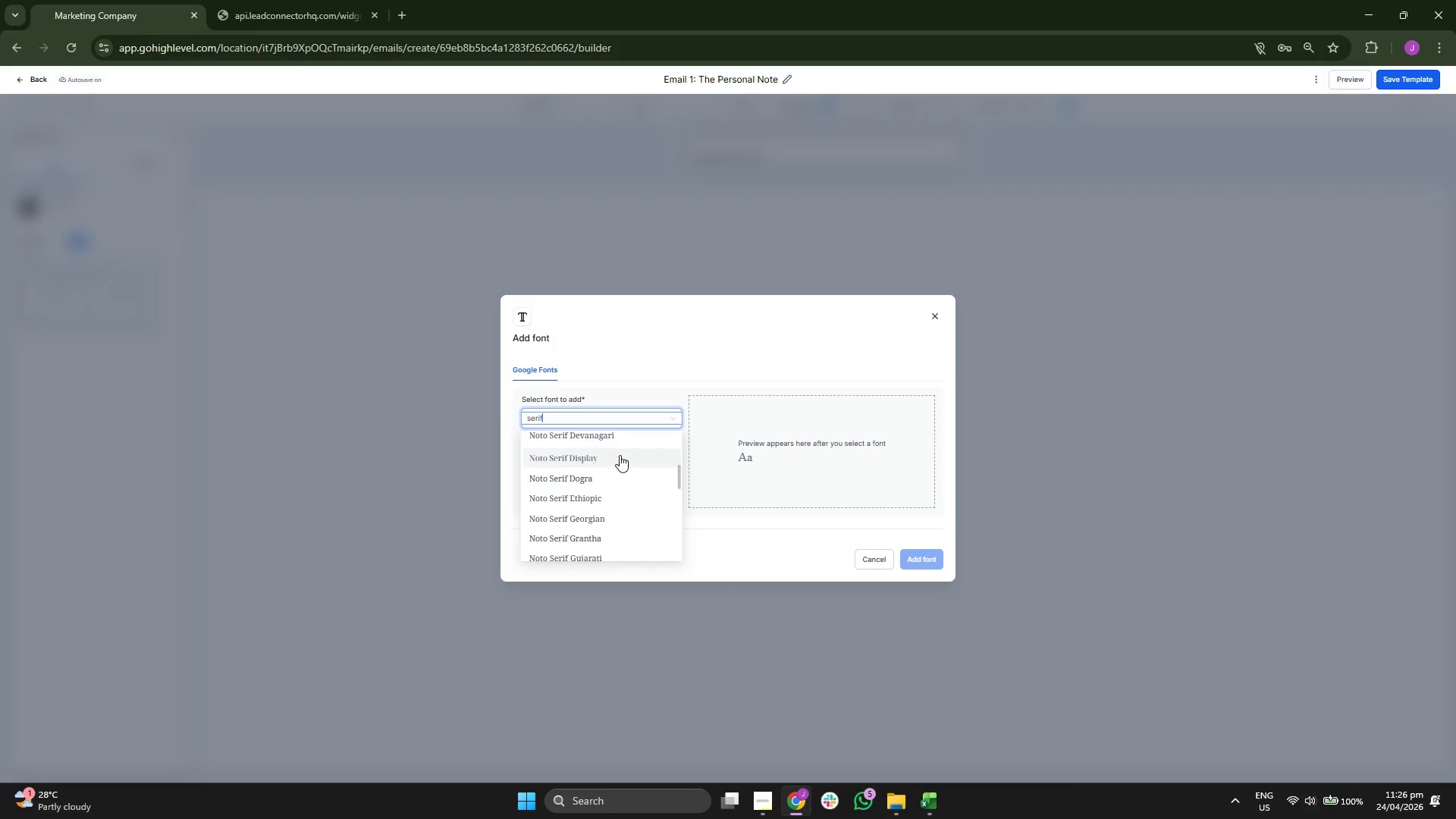 
scroll: coordinate [620, 455], scroll_direction: up, amount: 3.0
 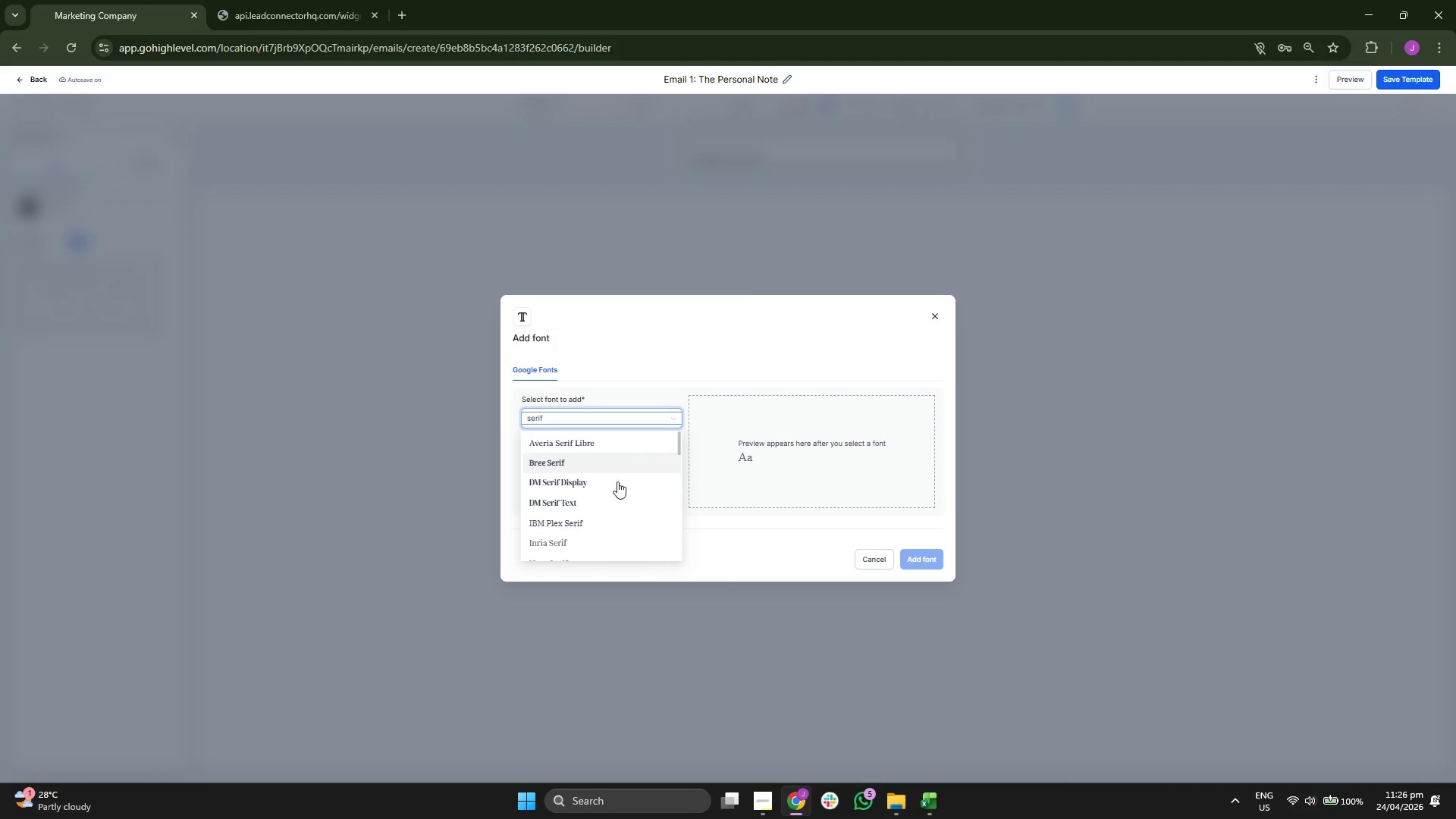 
scroll: coordinate [612, 504], scroll_direction: down, amount: 6.0
 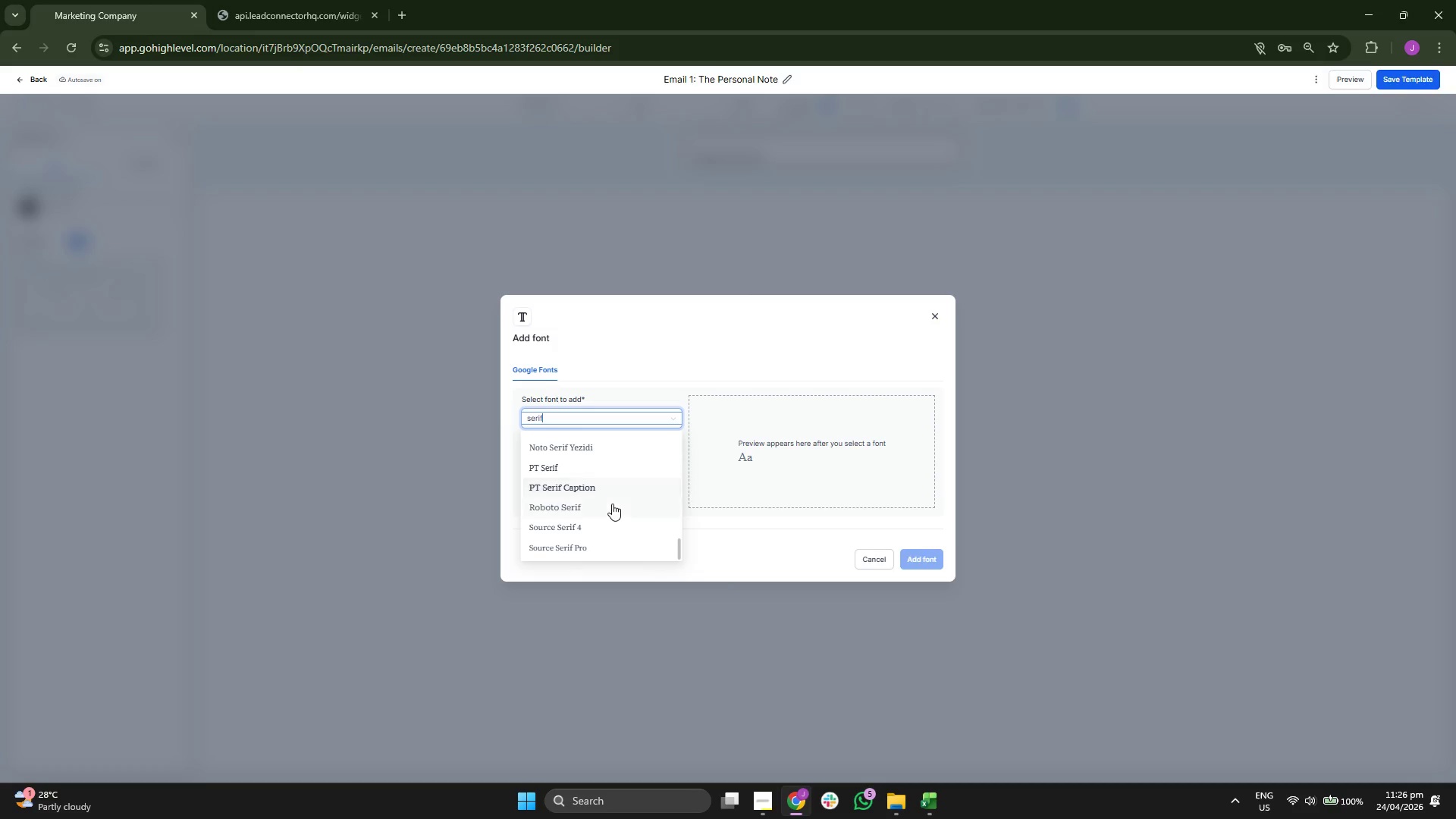 
scroll: coordinate [612, 504], scroll_direction: up, amount: 1.0
 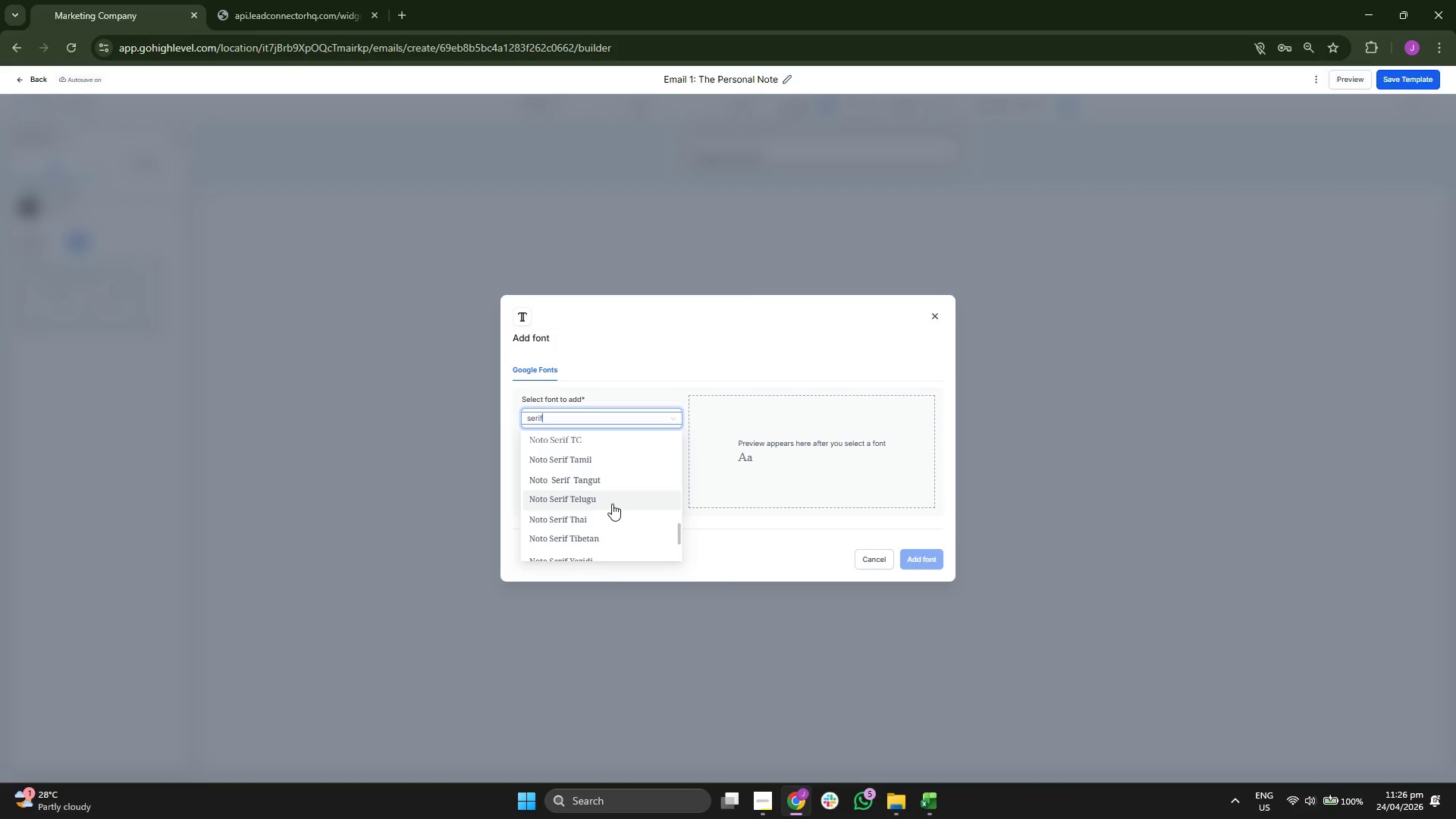 
scroll: coordinate [612, 504], scroll_direction: down, amount: 1.0
 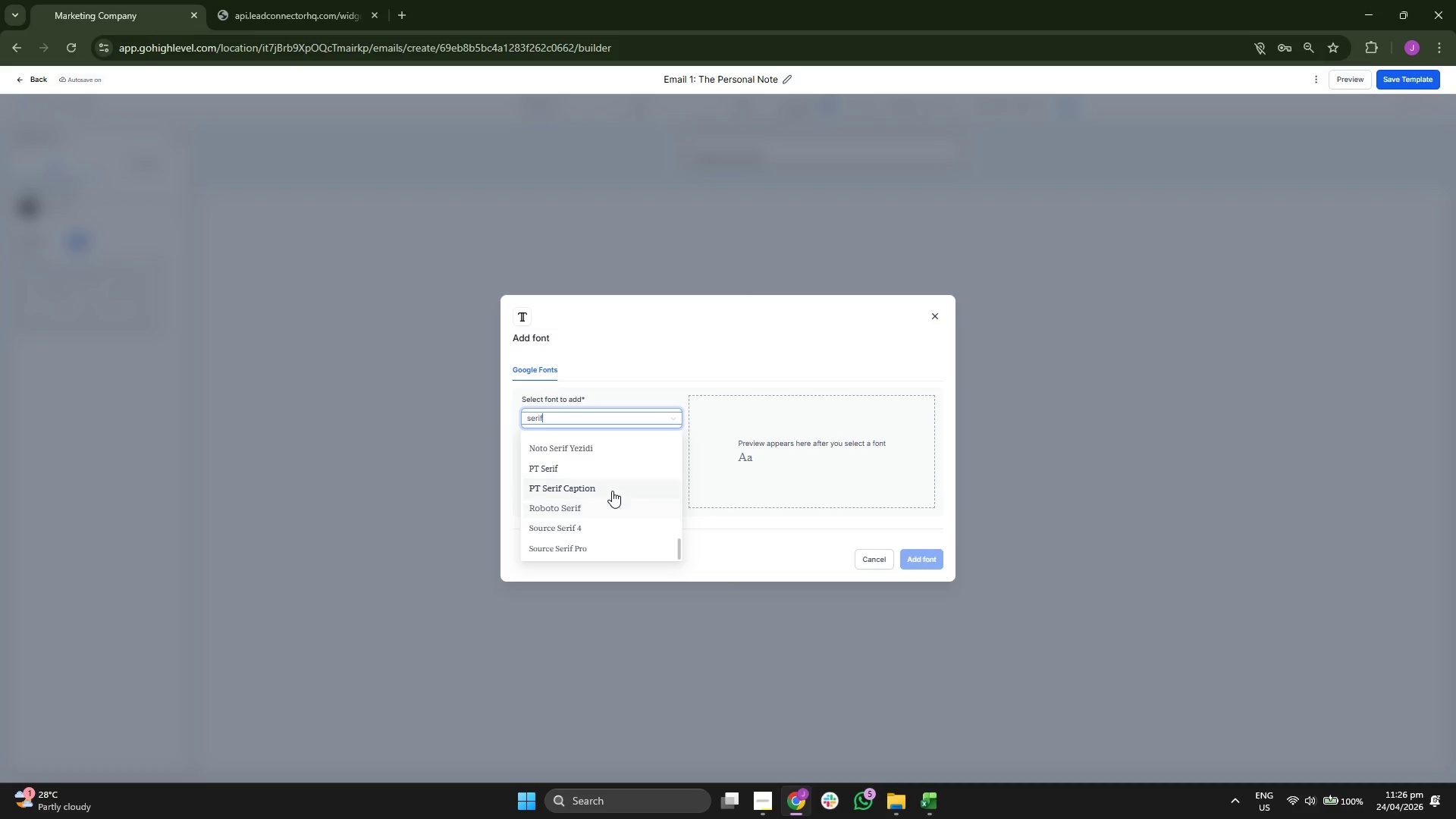 
key(Backspace)
 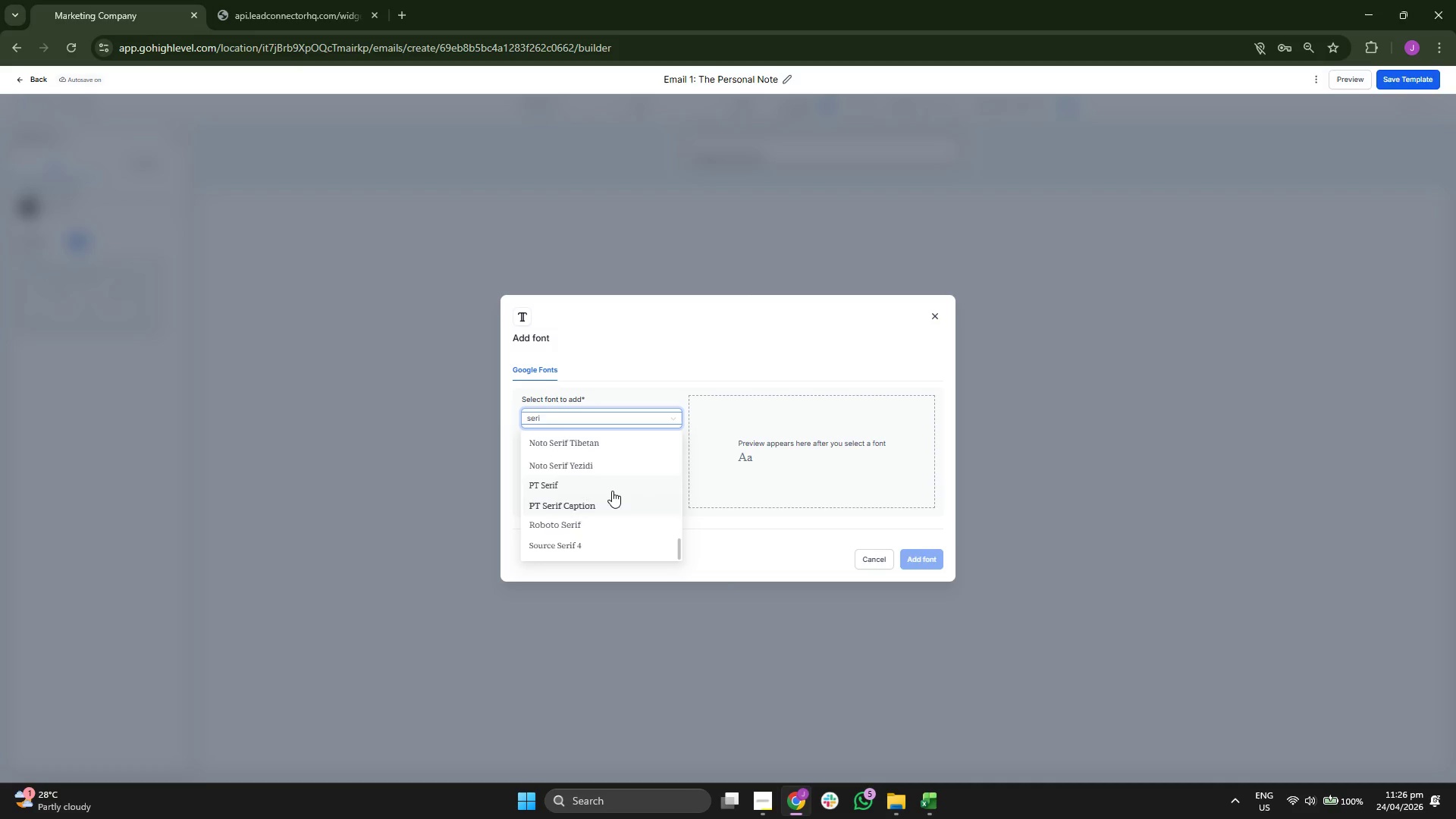 
key(Backspace)
 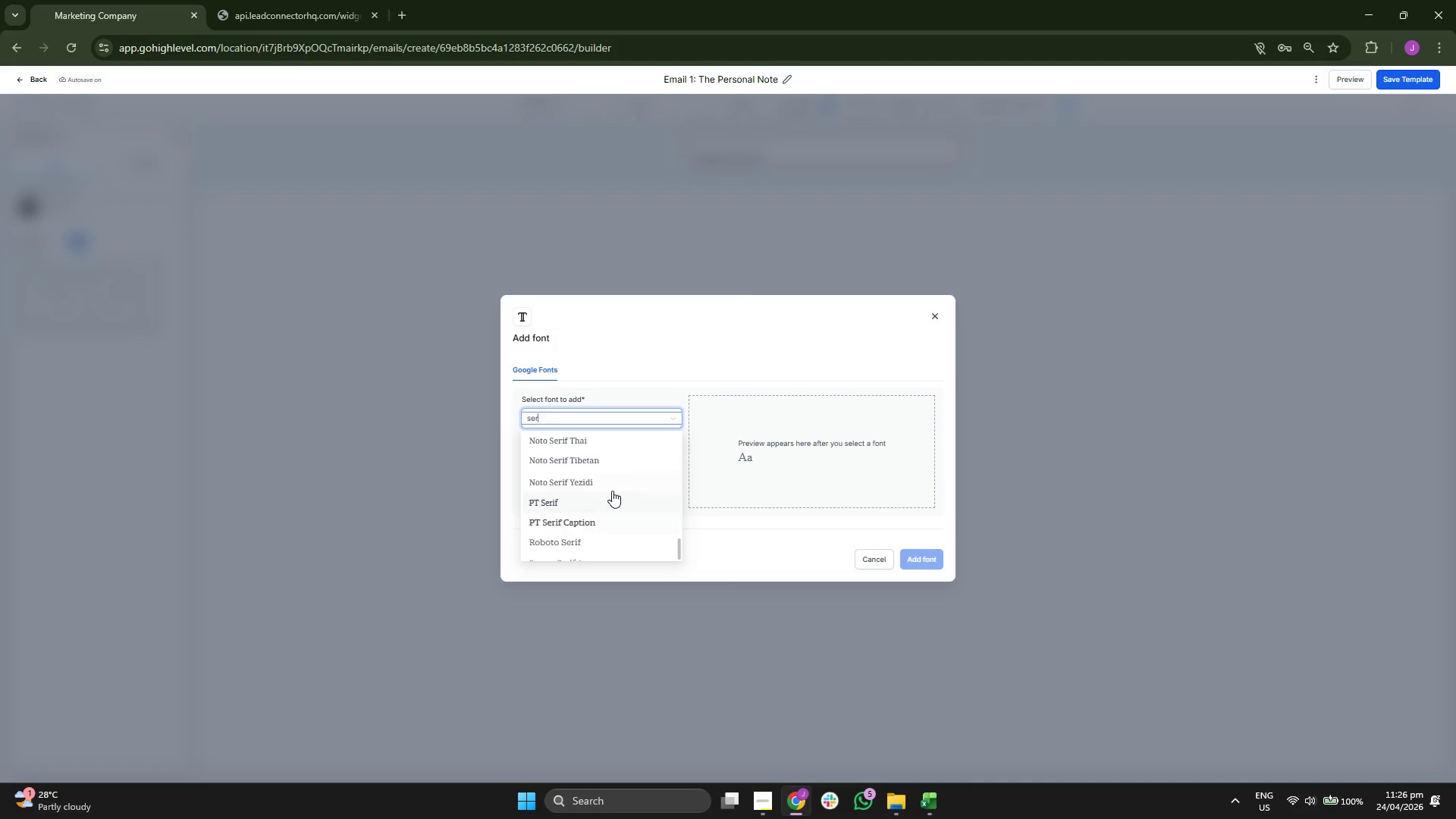 
key(Backspace)
 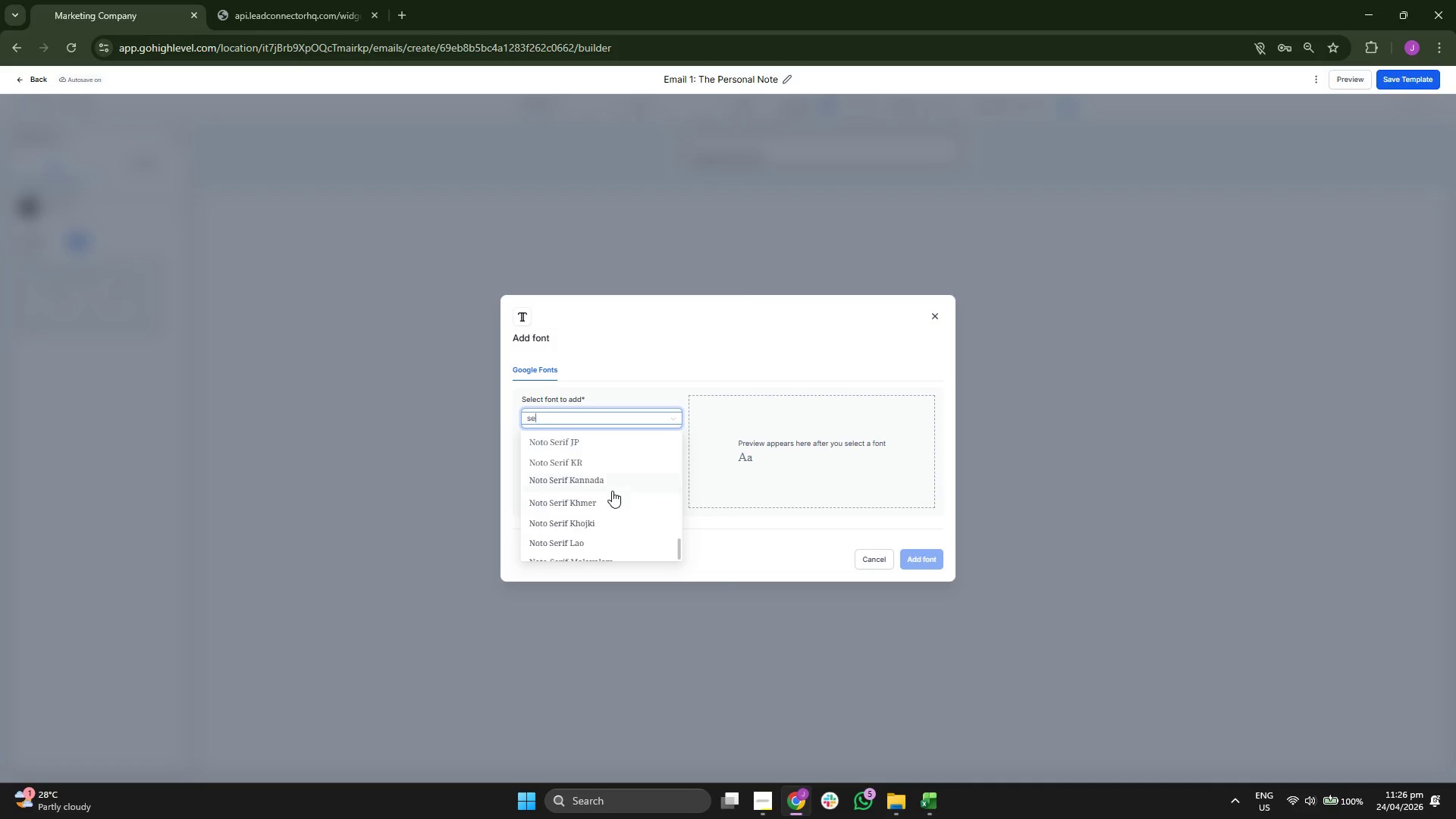 
key(Backspace)
 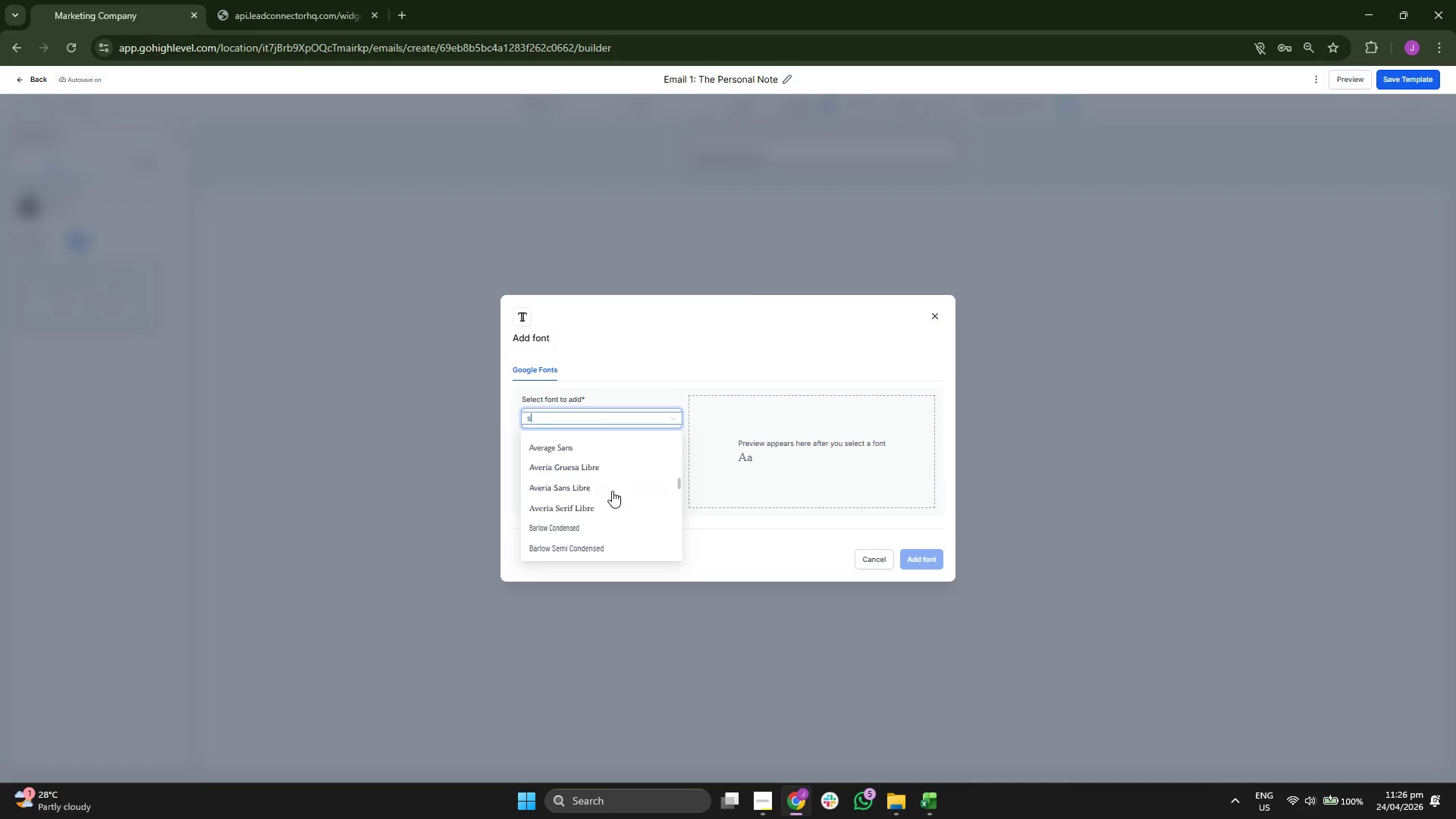 
key(Backspace)
 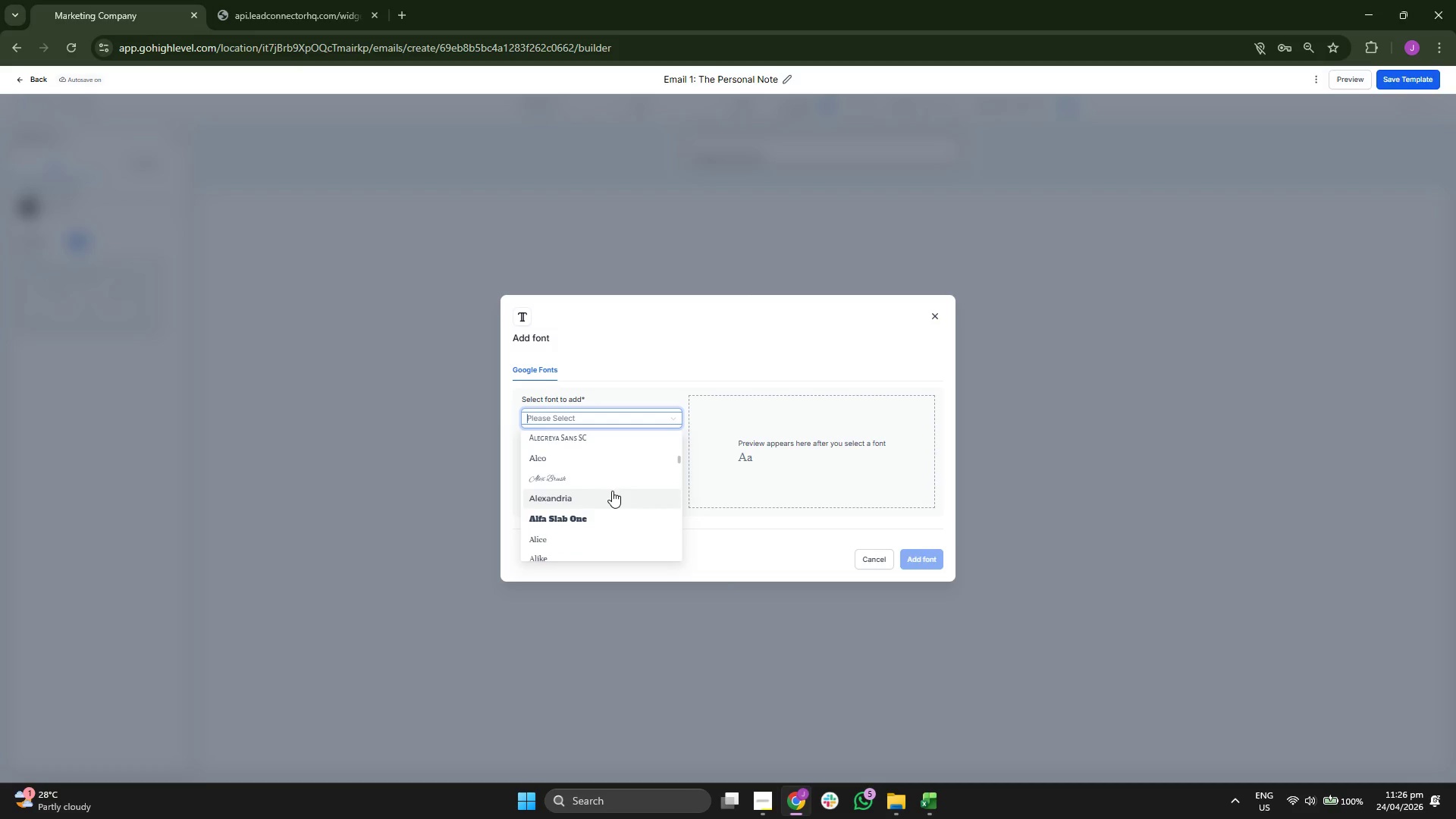 
scroll: coordinate [623, 472], scroll_direction: down, amount: 43.0
 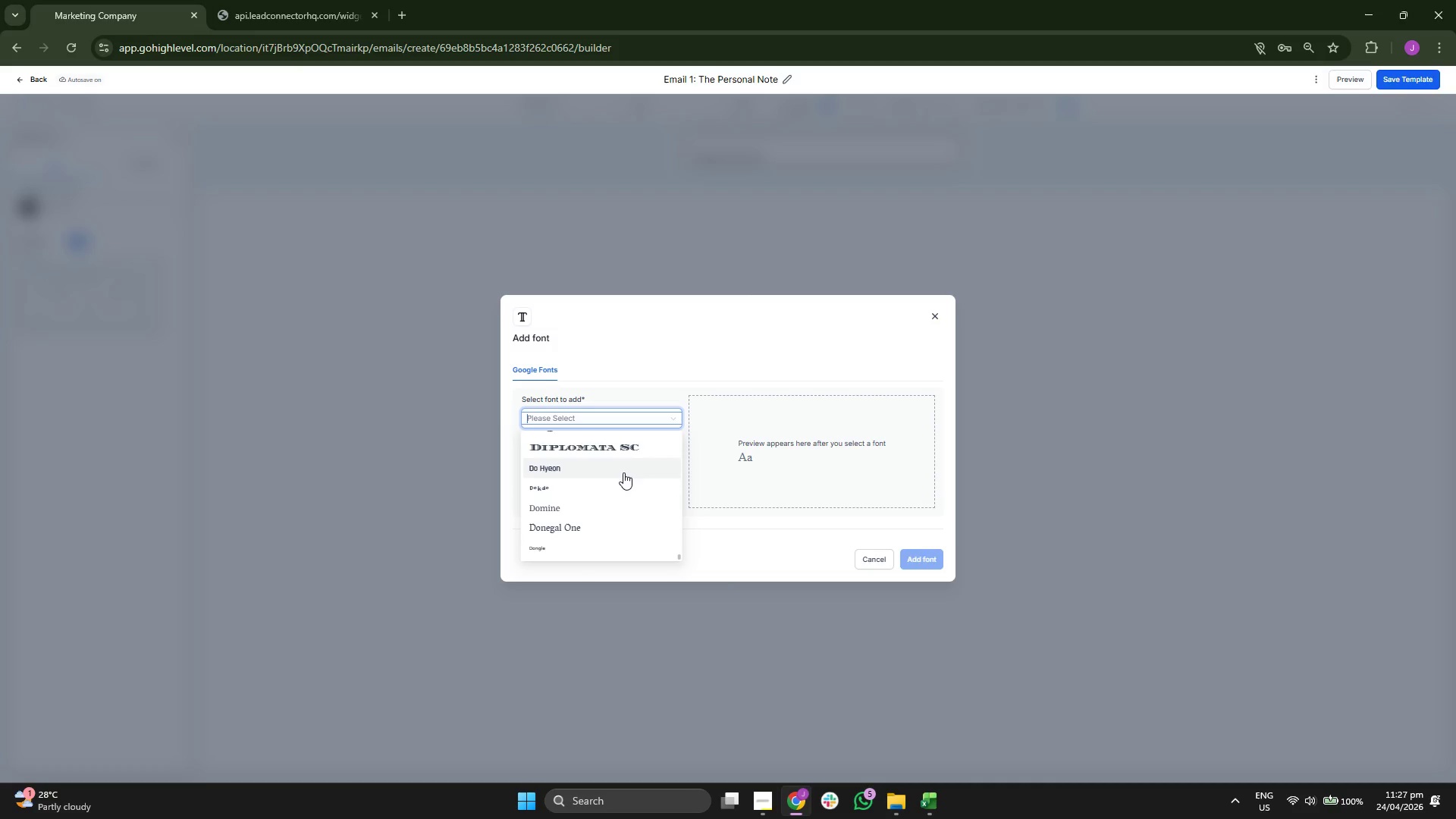 
type(pla)
 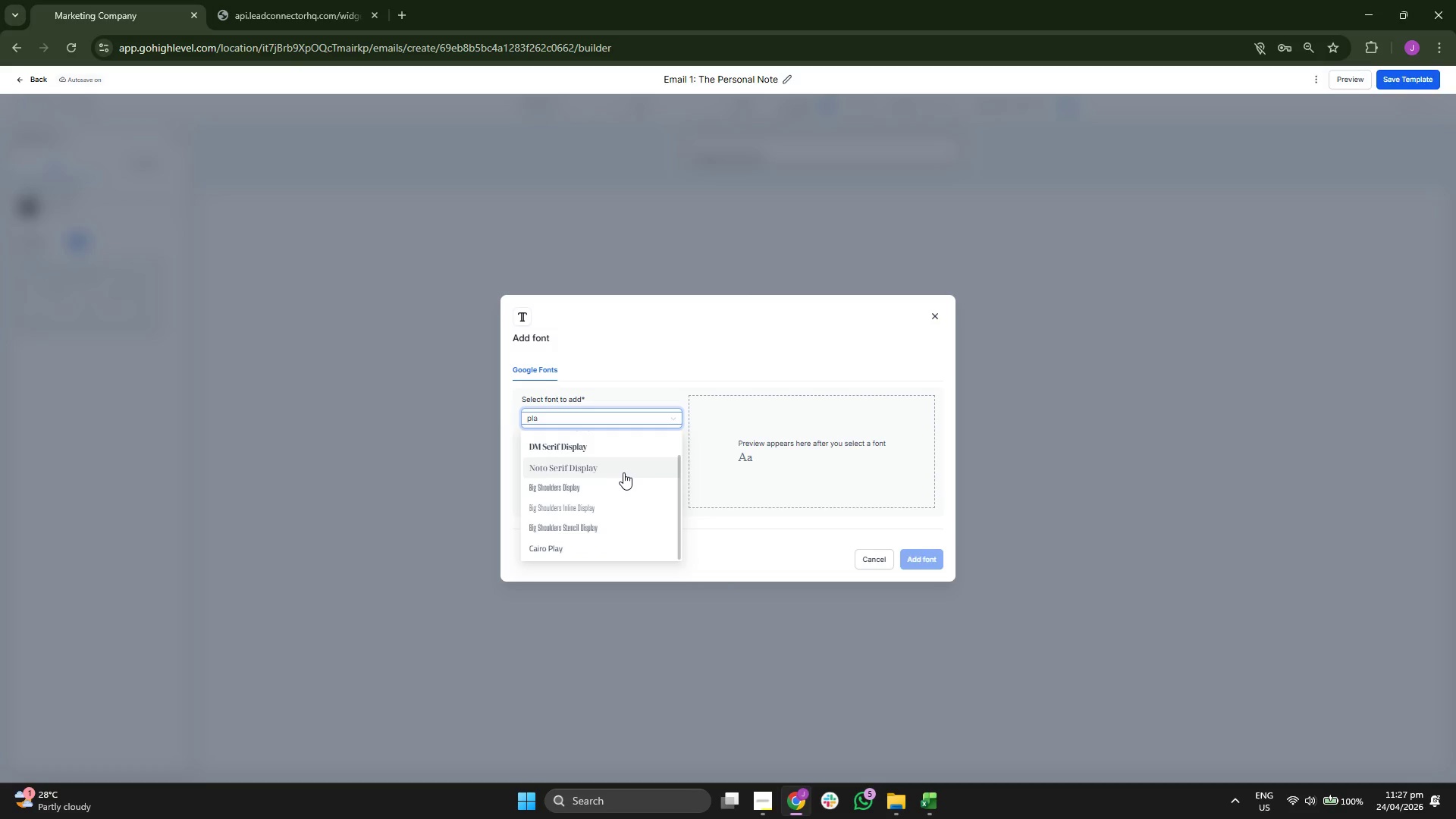 
scroll: coordinate [620, 458], scroll_direction: up, amount: 1.0
 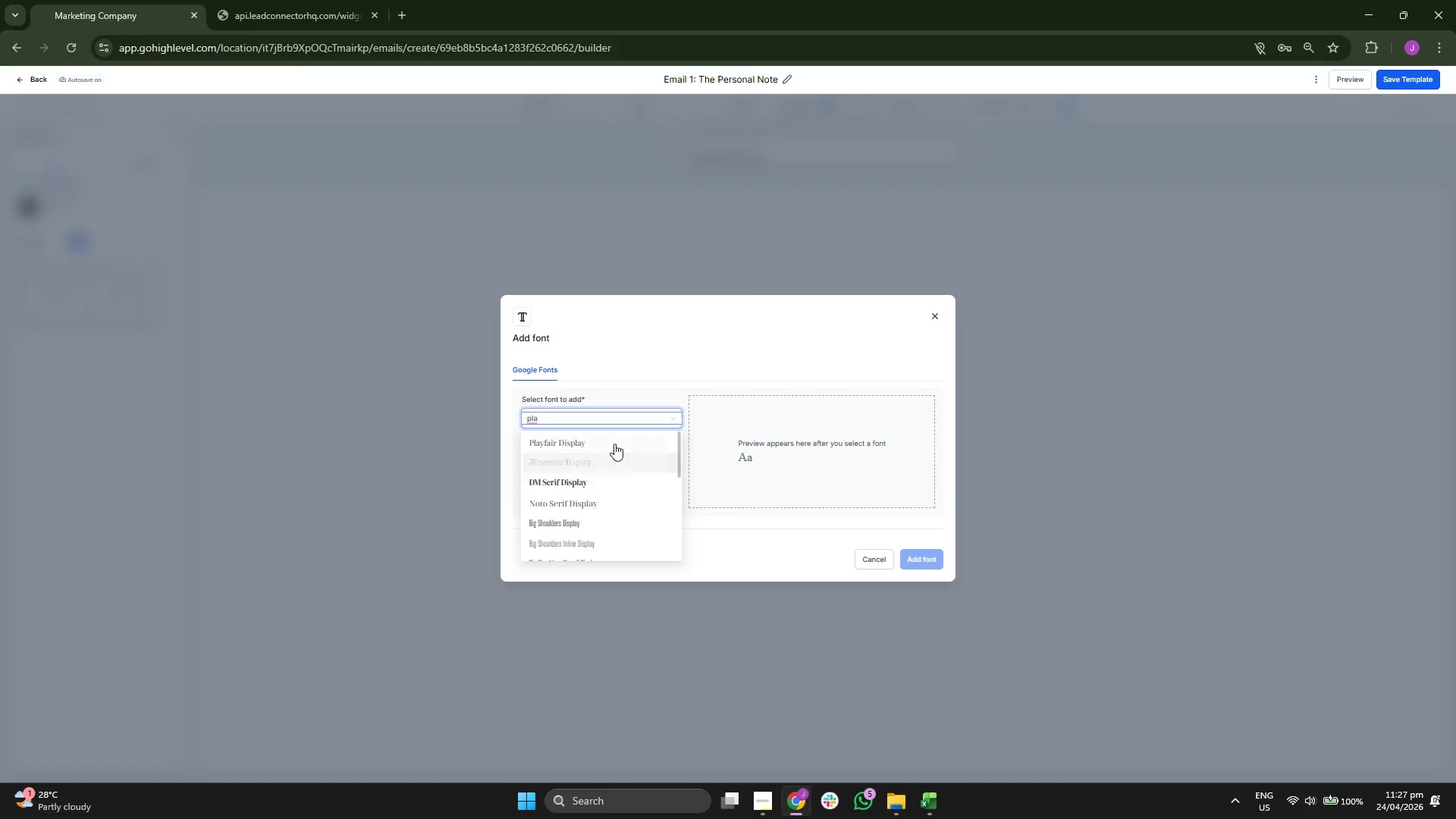 
left_click([613, 441])
 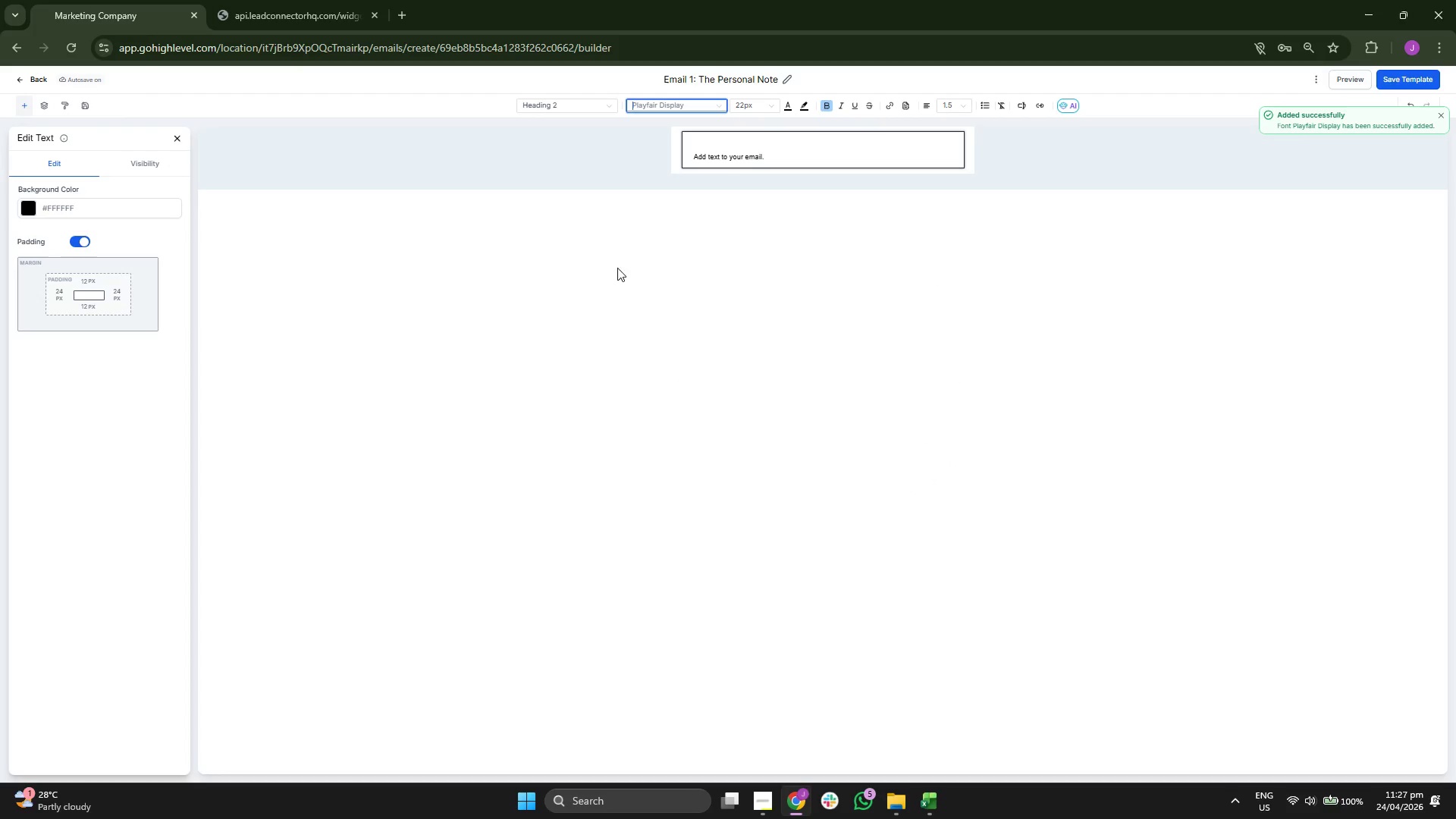 
left_click([726, 135])
 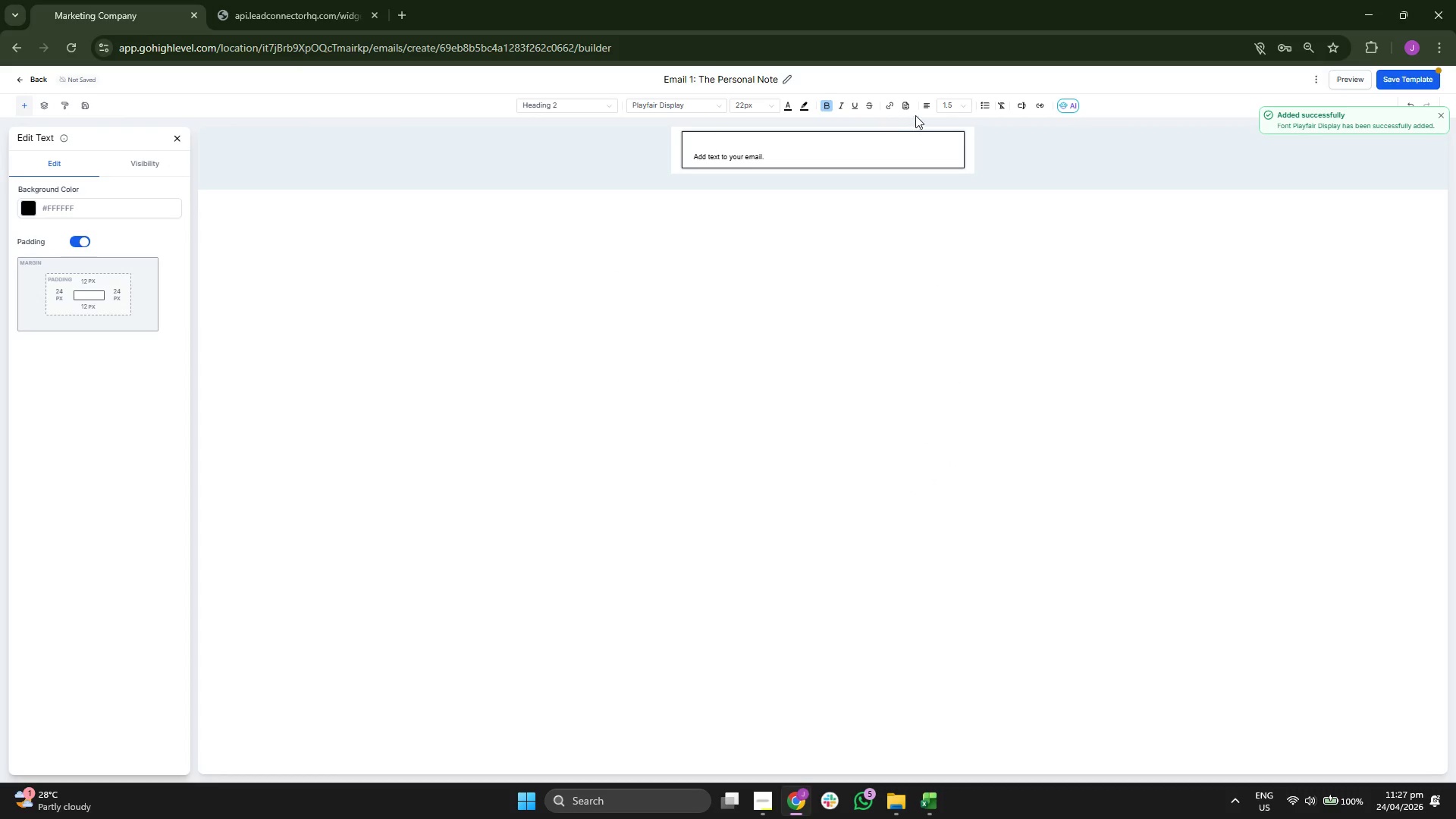 
left_click([953, 100])
 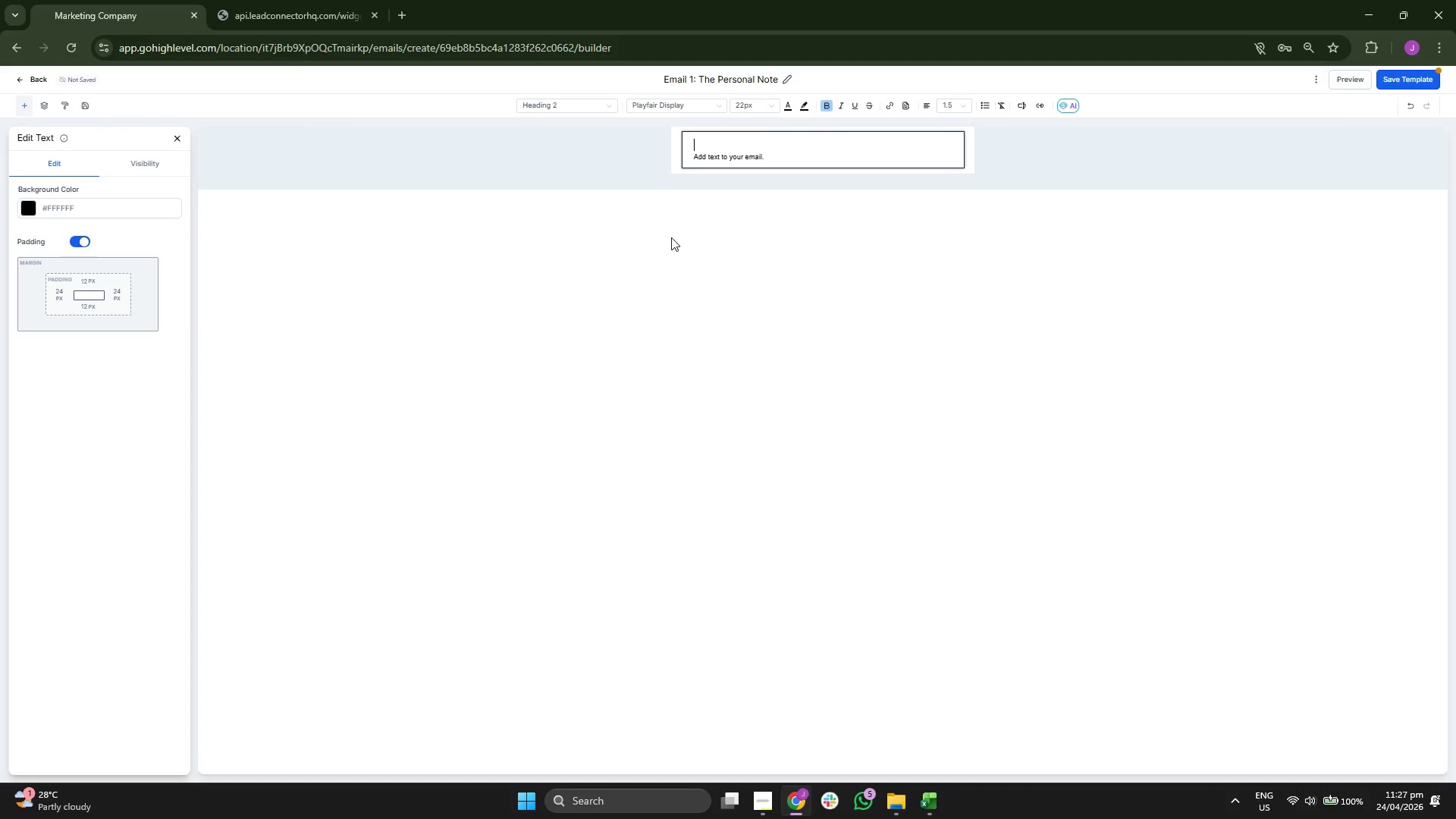 
type(Hi co)
key(Backspace)
key(Backspace)
type({{contact.first_name}},)
 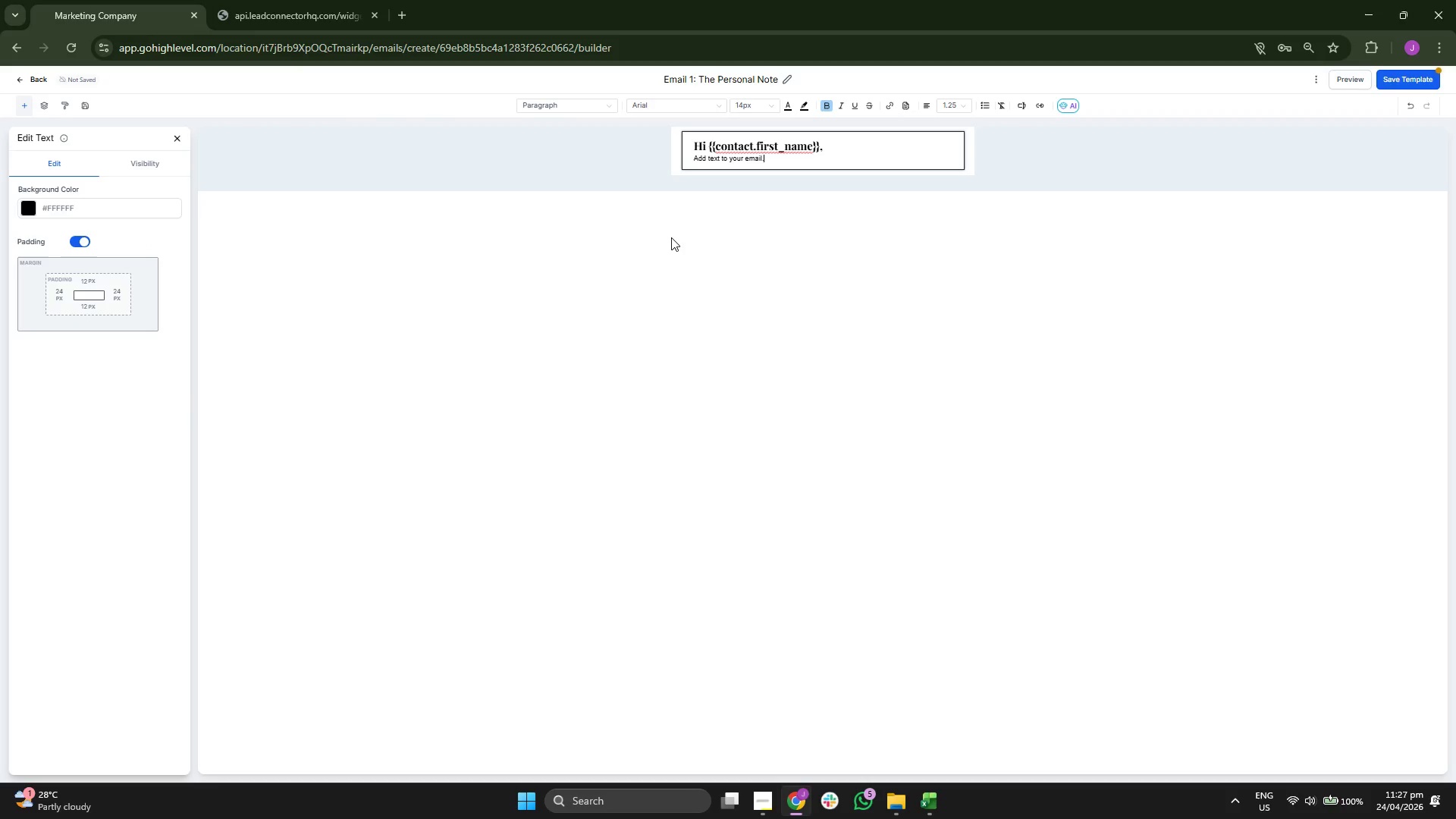 
 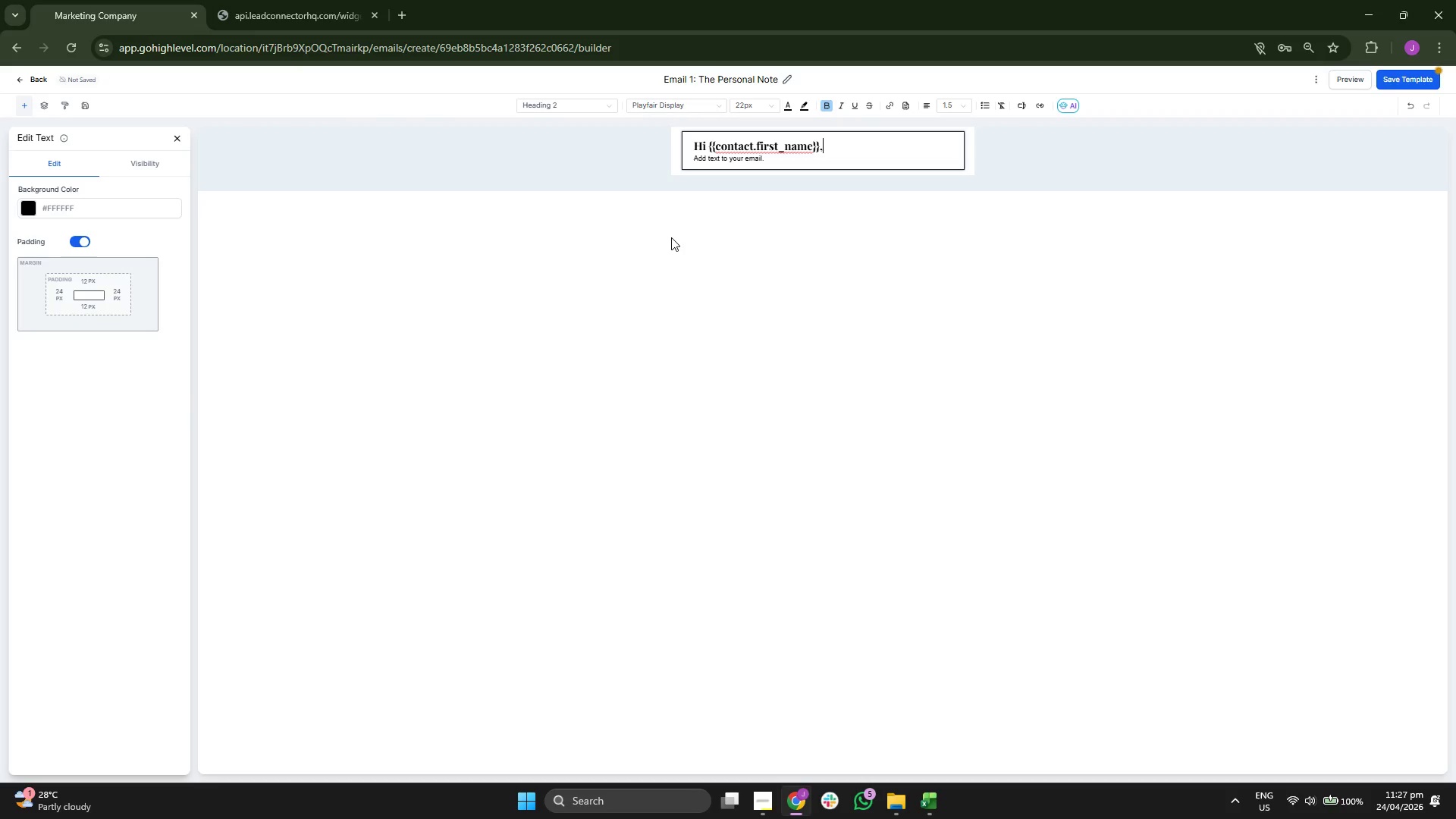 
key(ArrowDown)
 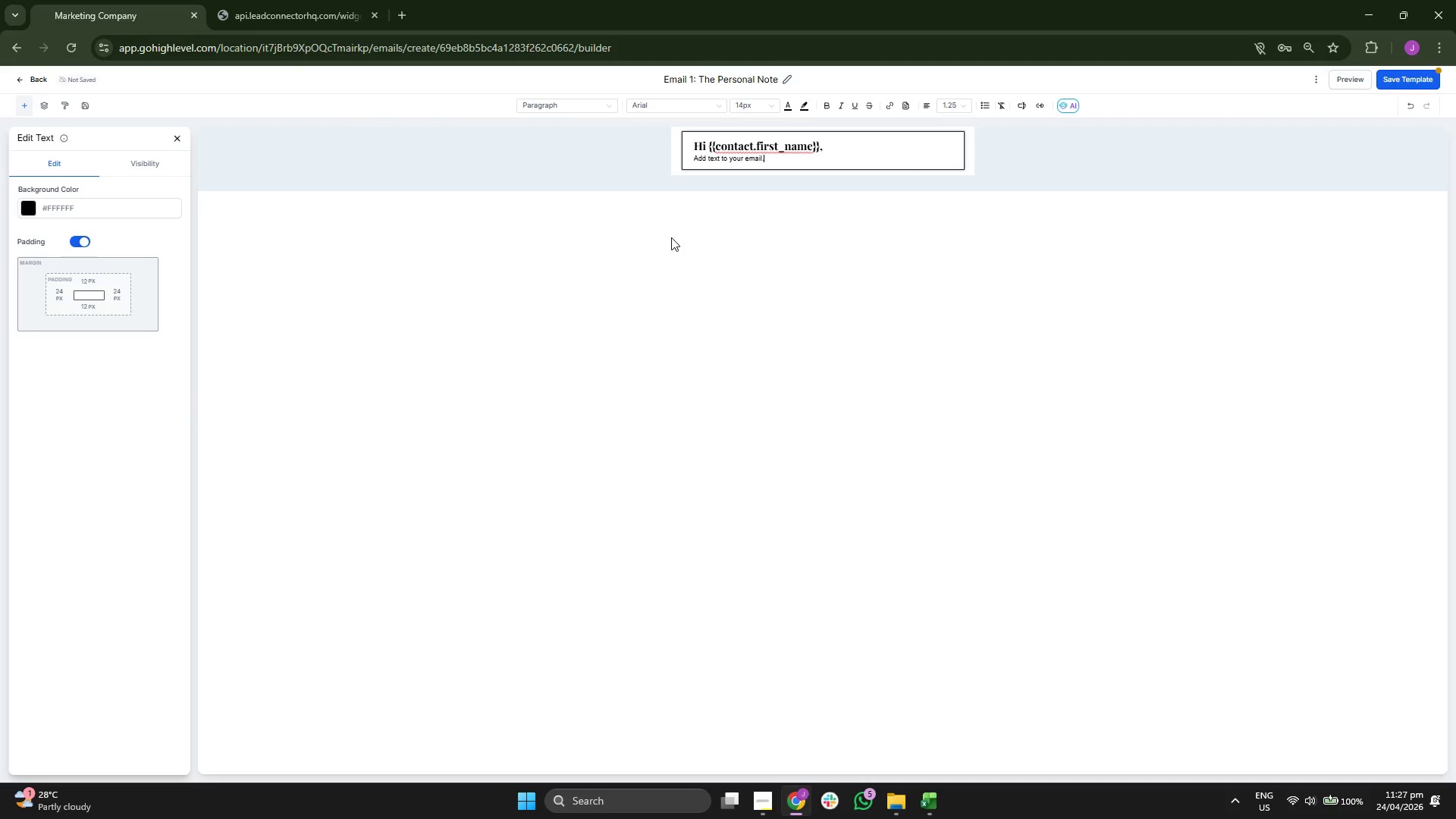 
key(Backspace)
 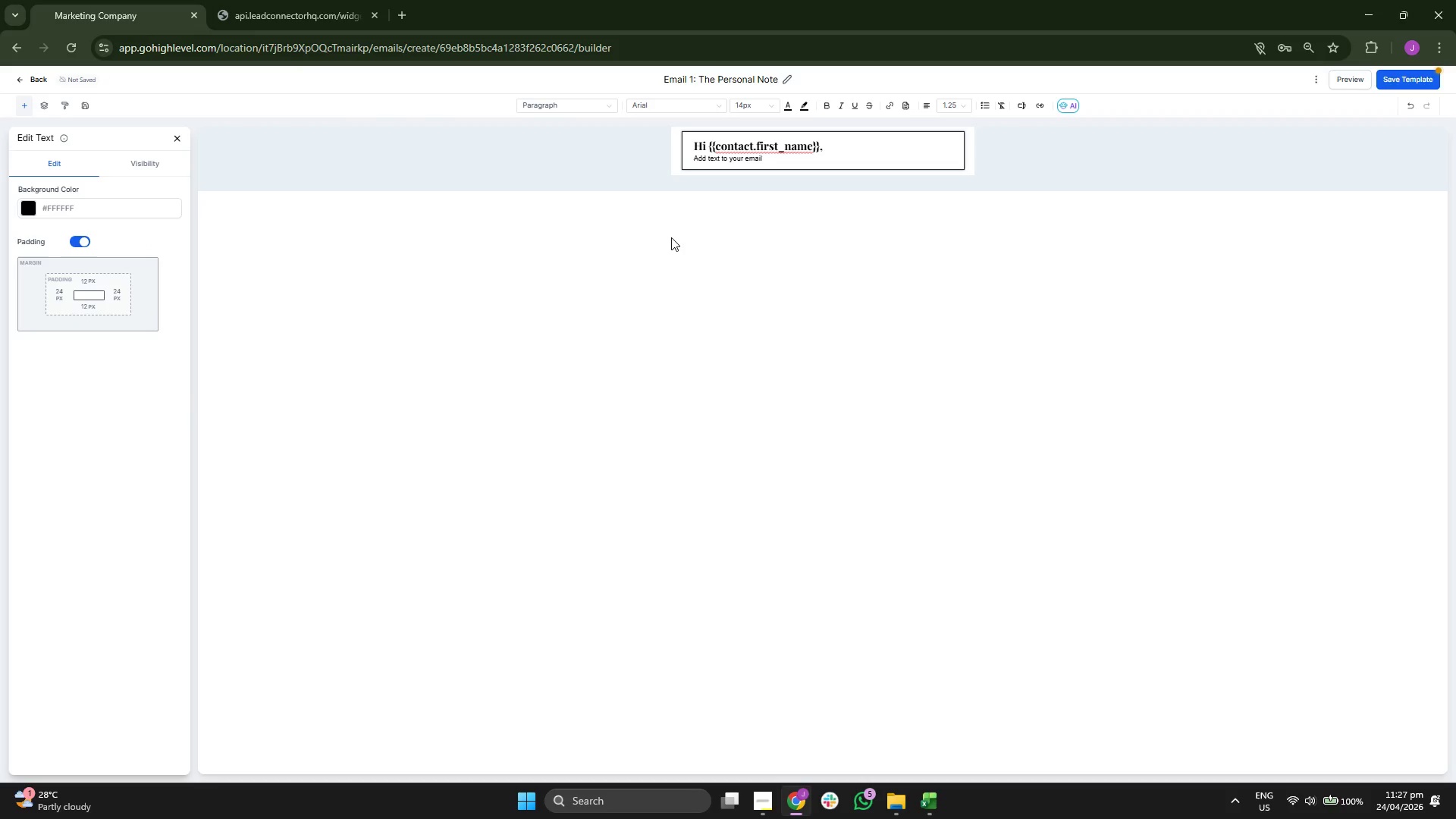 
key(Backspace)
 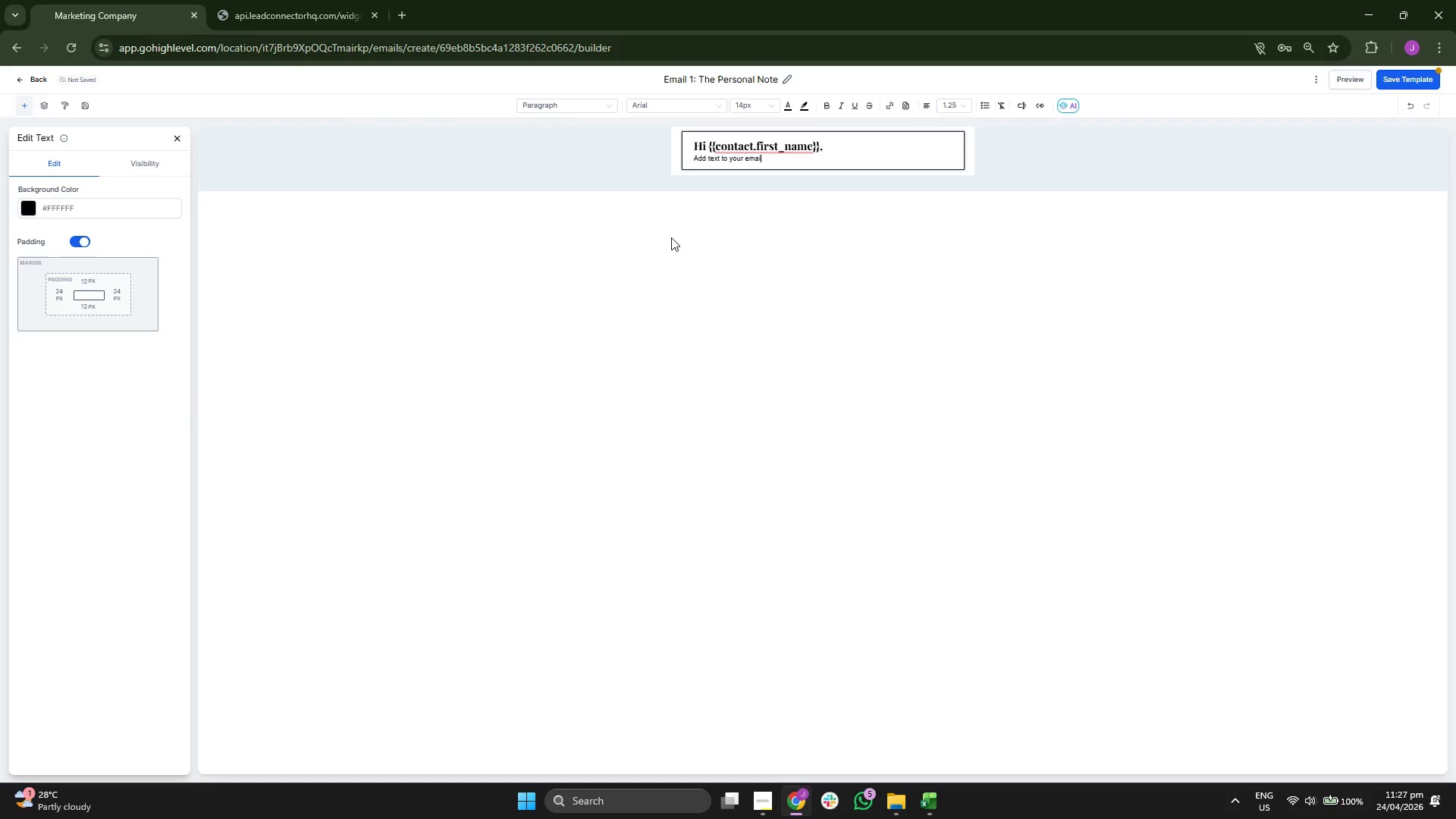 
key(Backspace)
 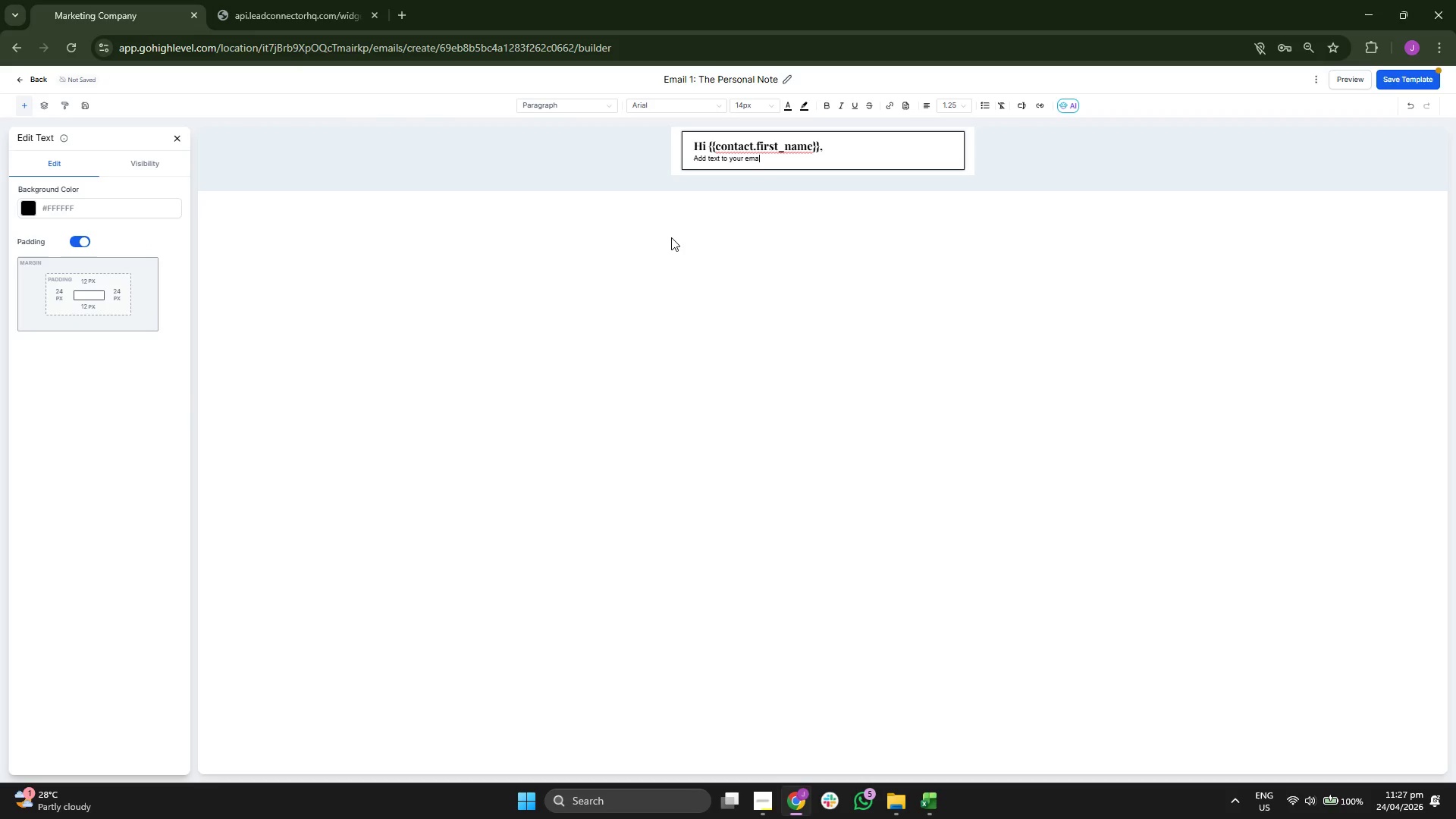 
key(Backspace)
 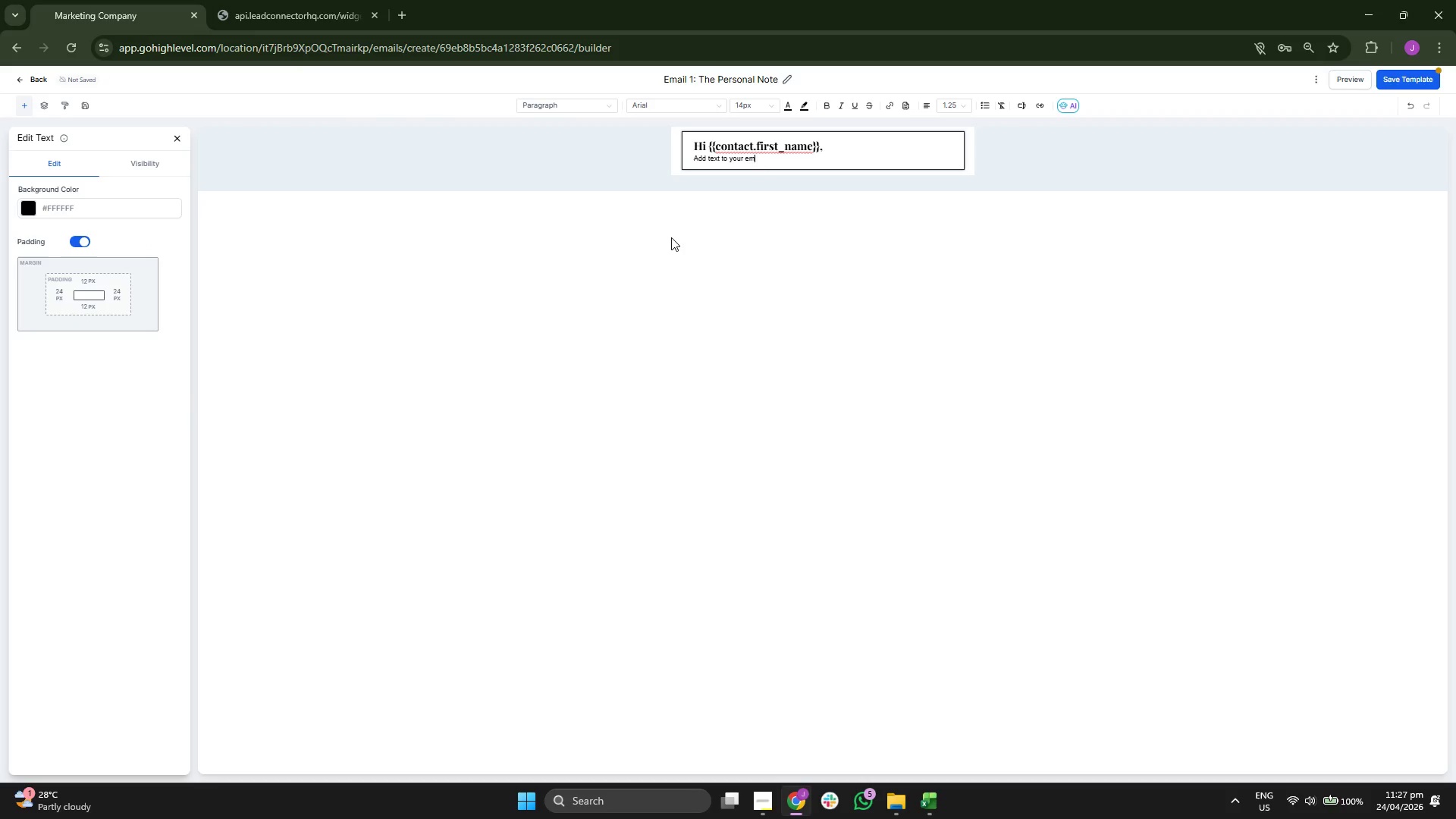 
key(Backspace)
 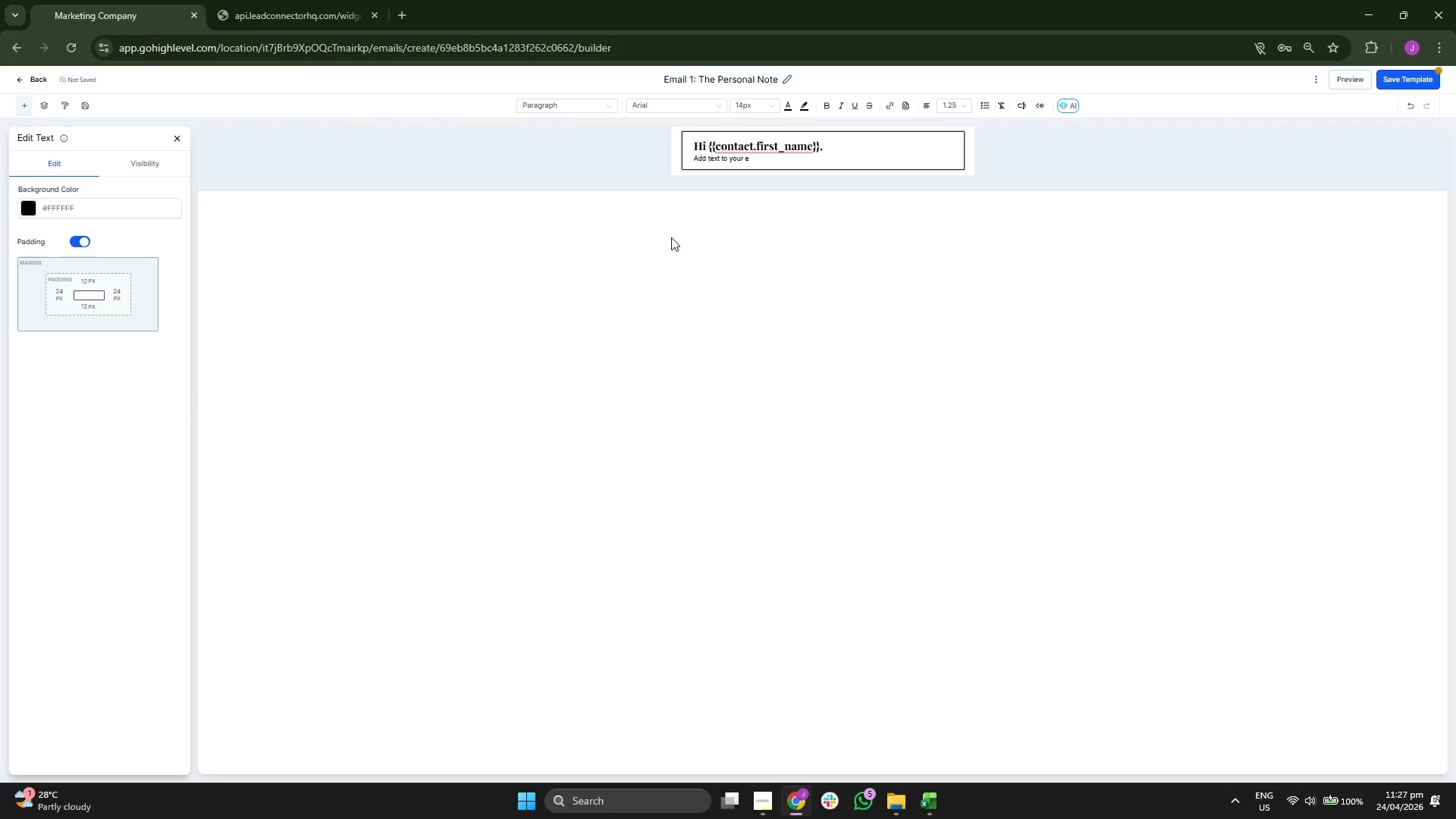 
key(Backspace)
 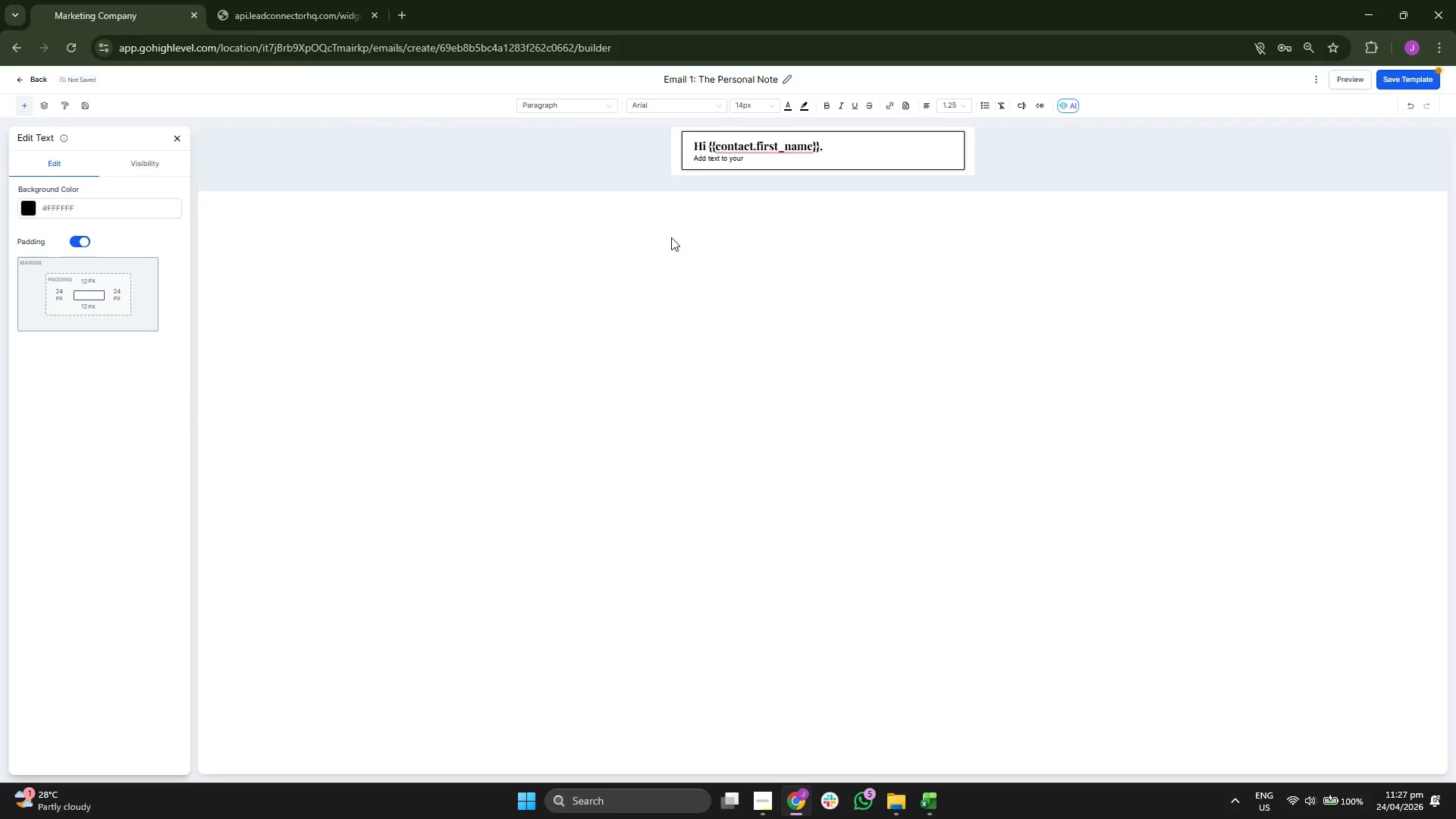 
key(Backspace)
 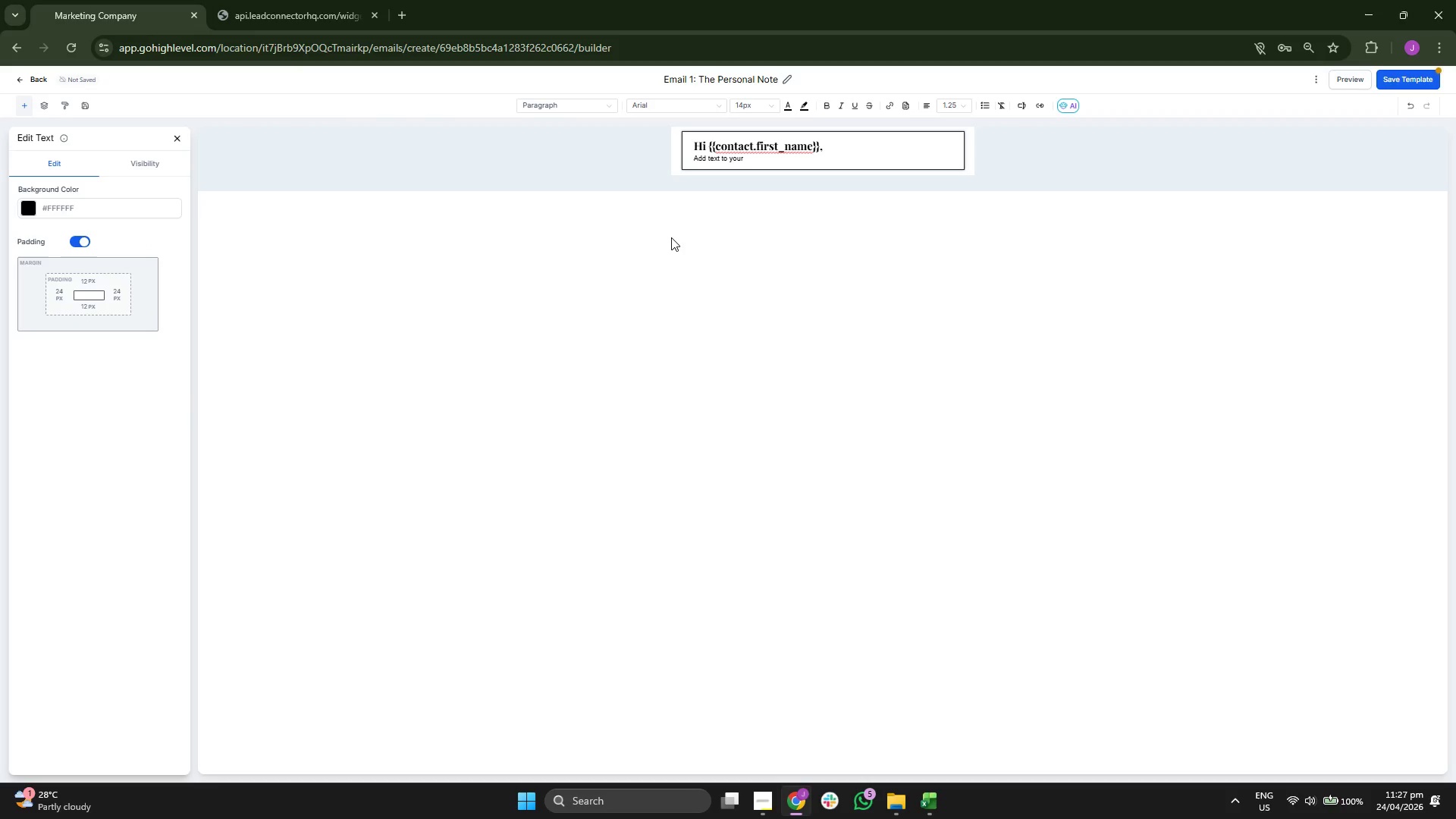 
key(Backspace)
 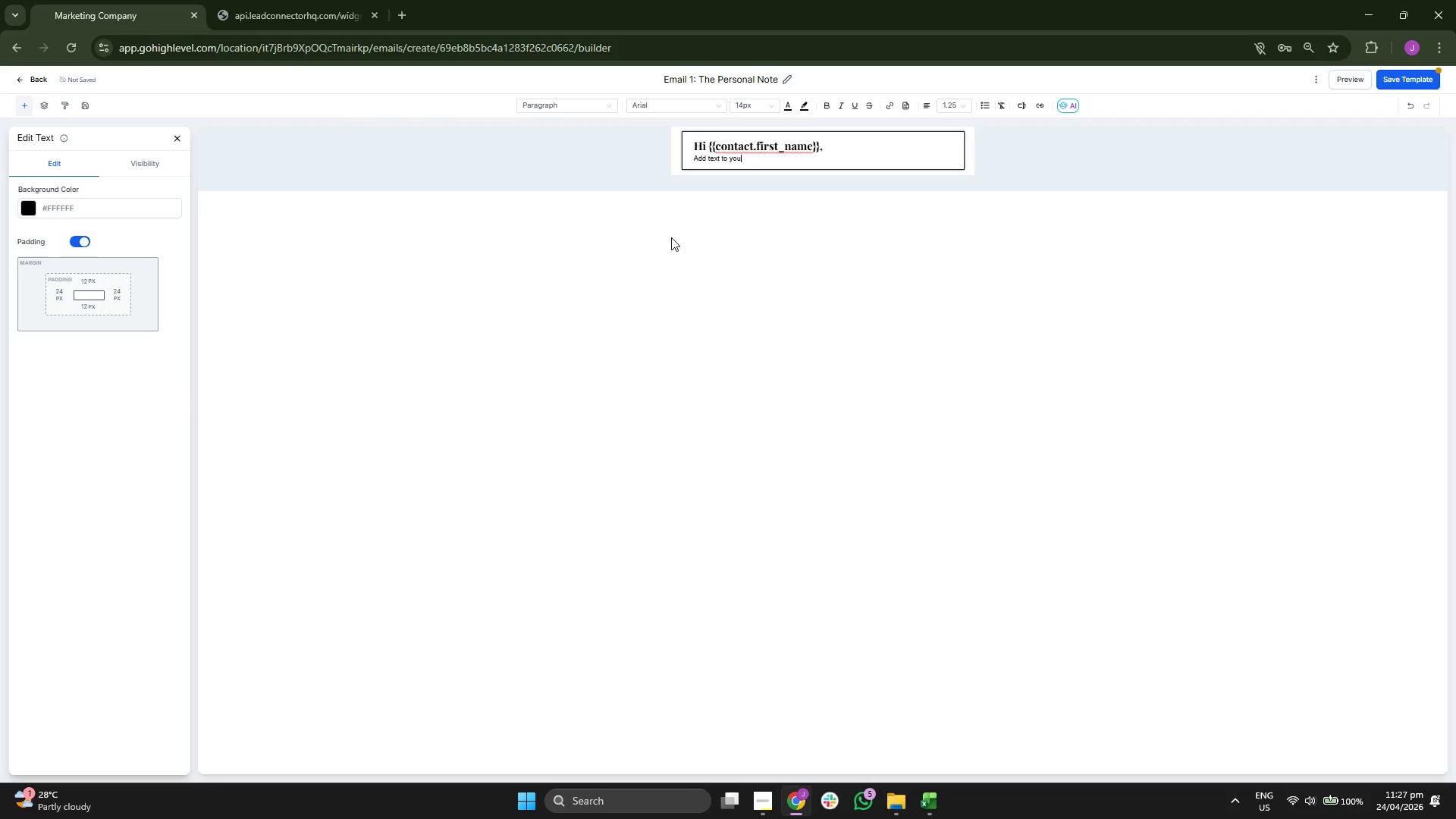 
key(Backspace)
 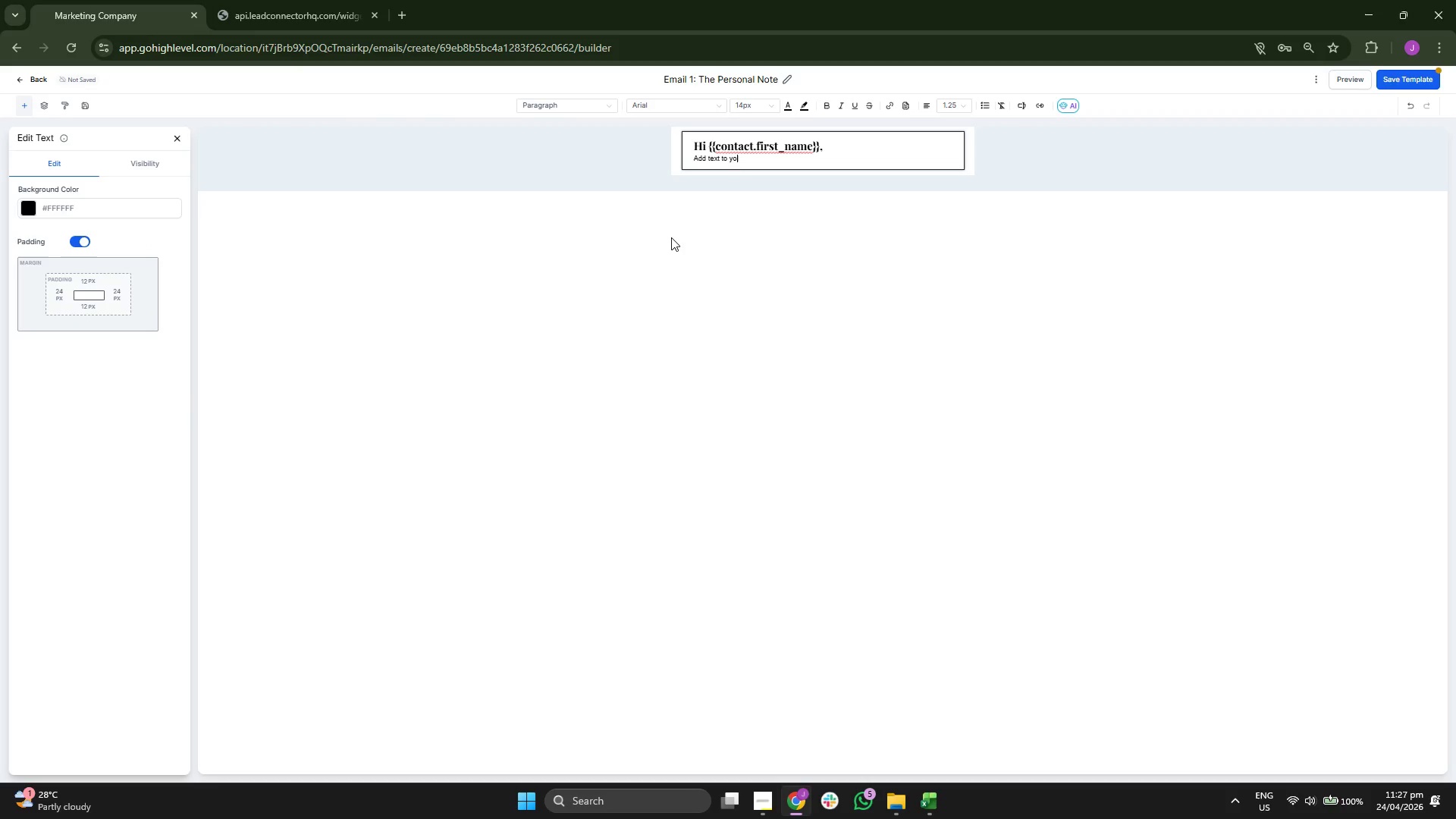 
key(Backspace)
 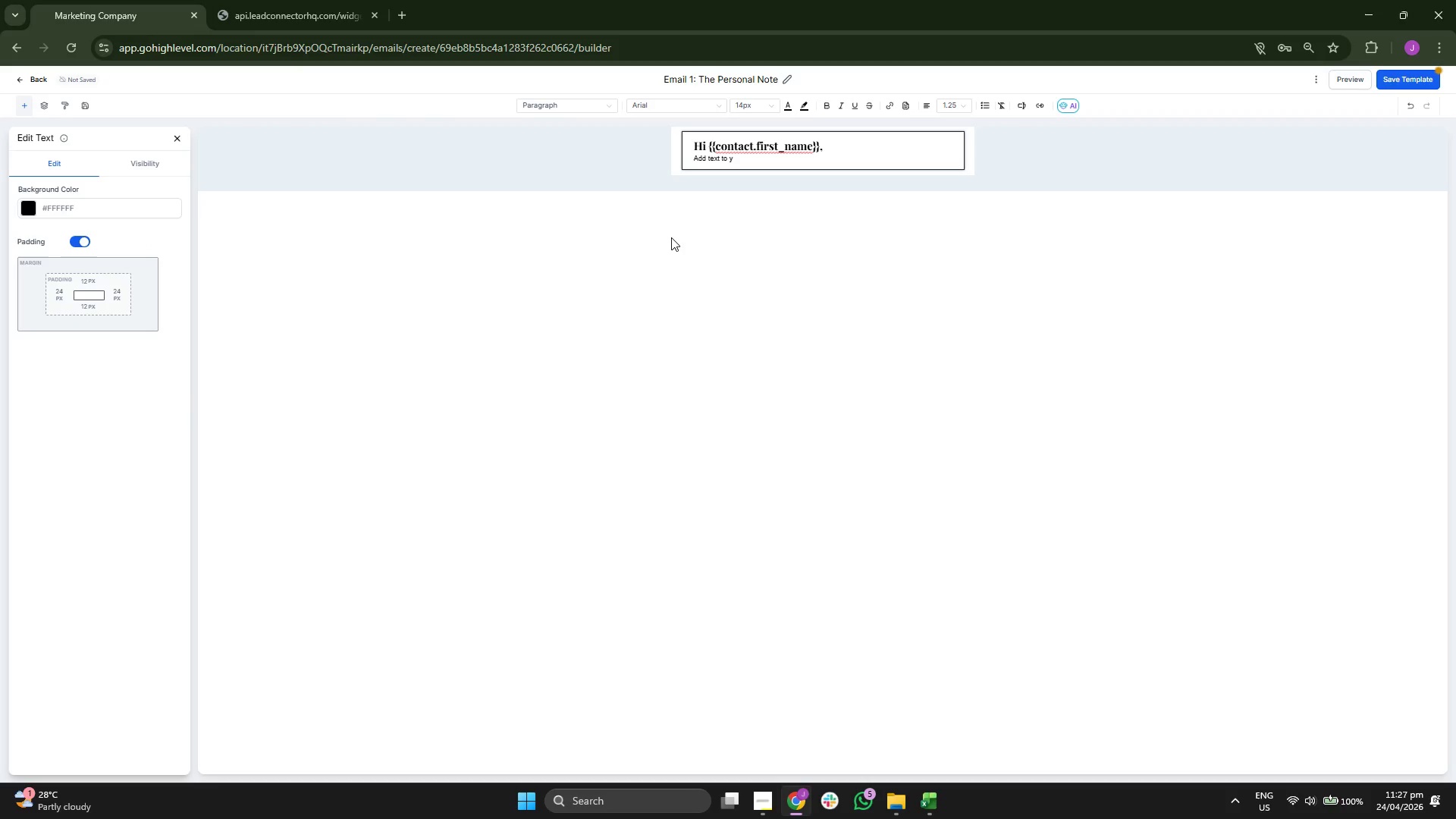 
key(Backspace)
 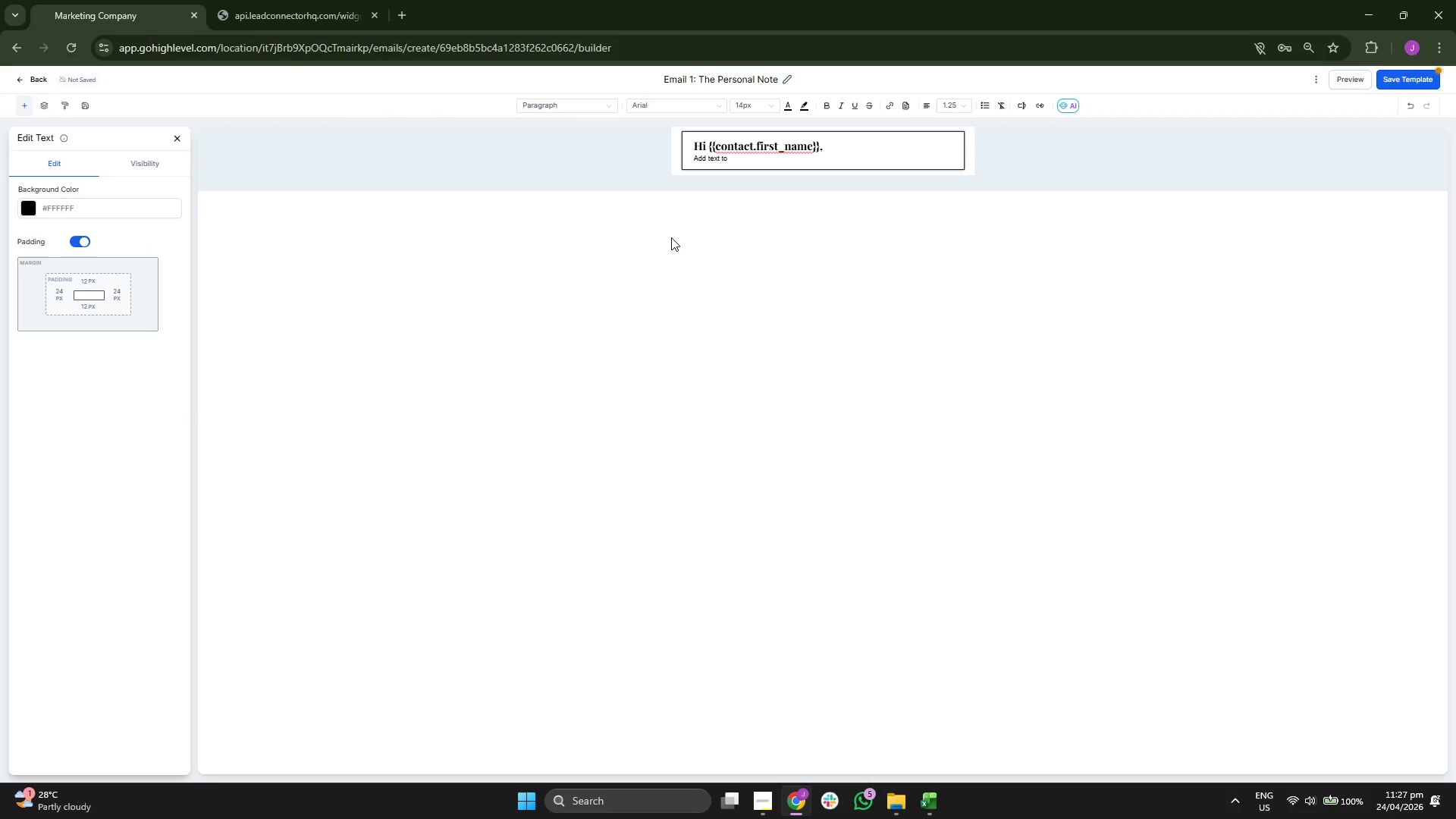 
key(Backspace)
 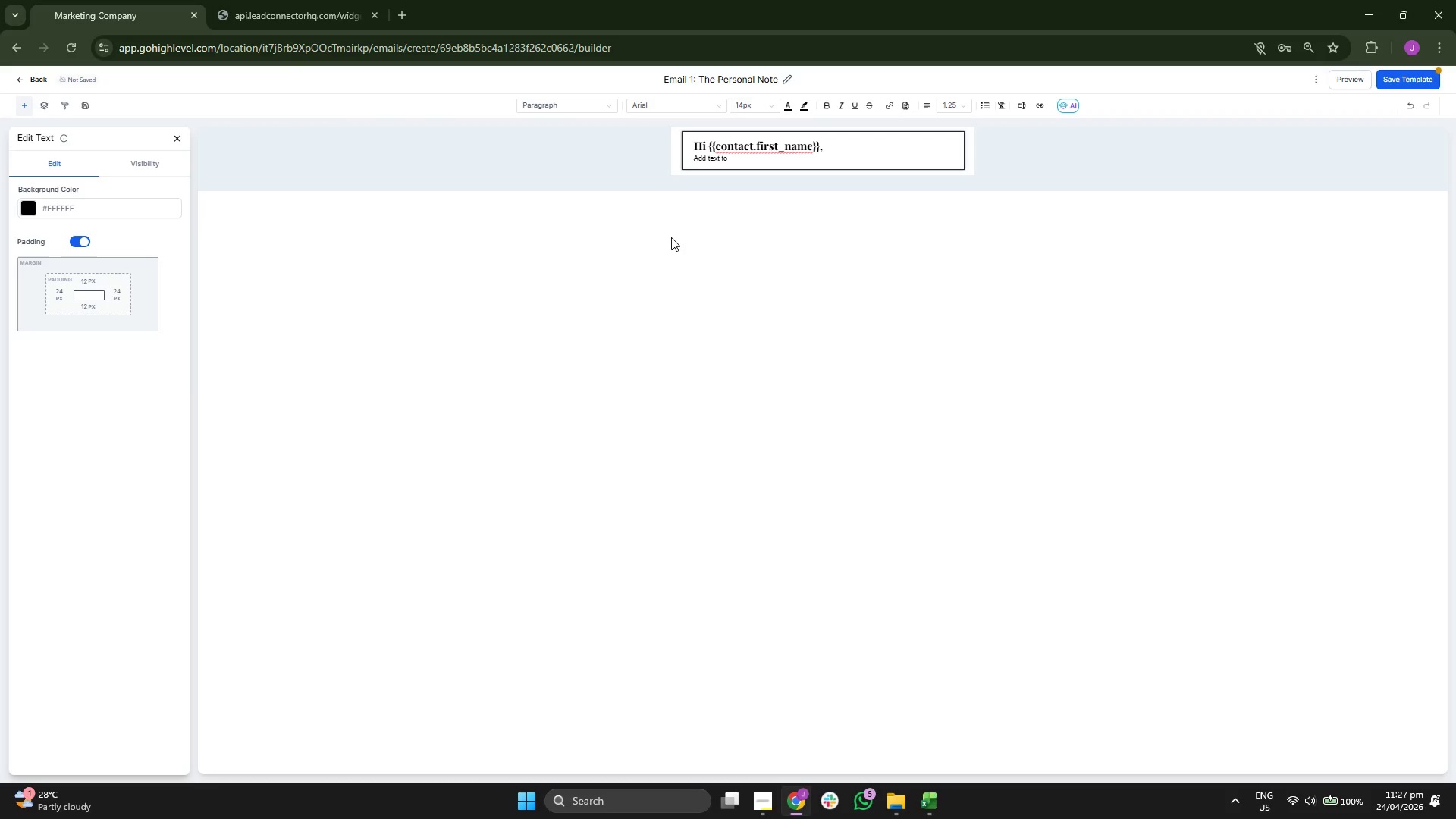 
key(Backspace)
 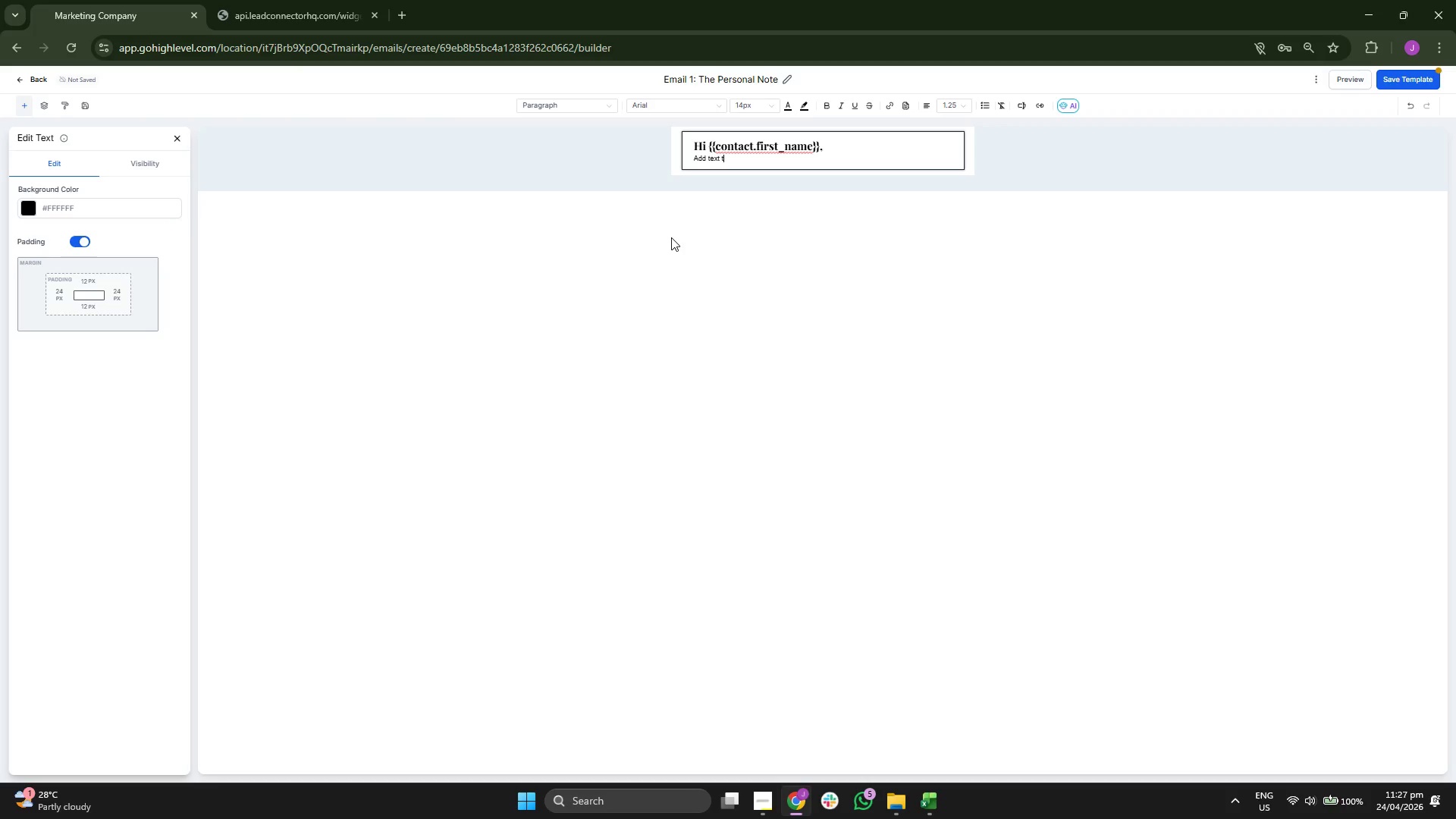 
key(Backspace)
 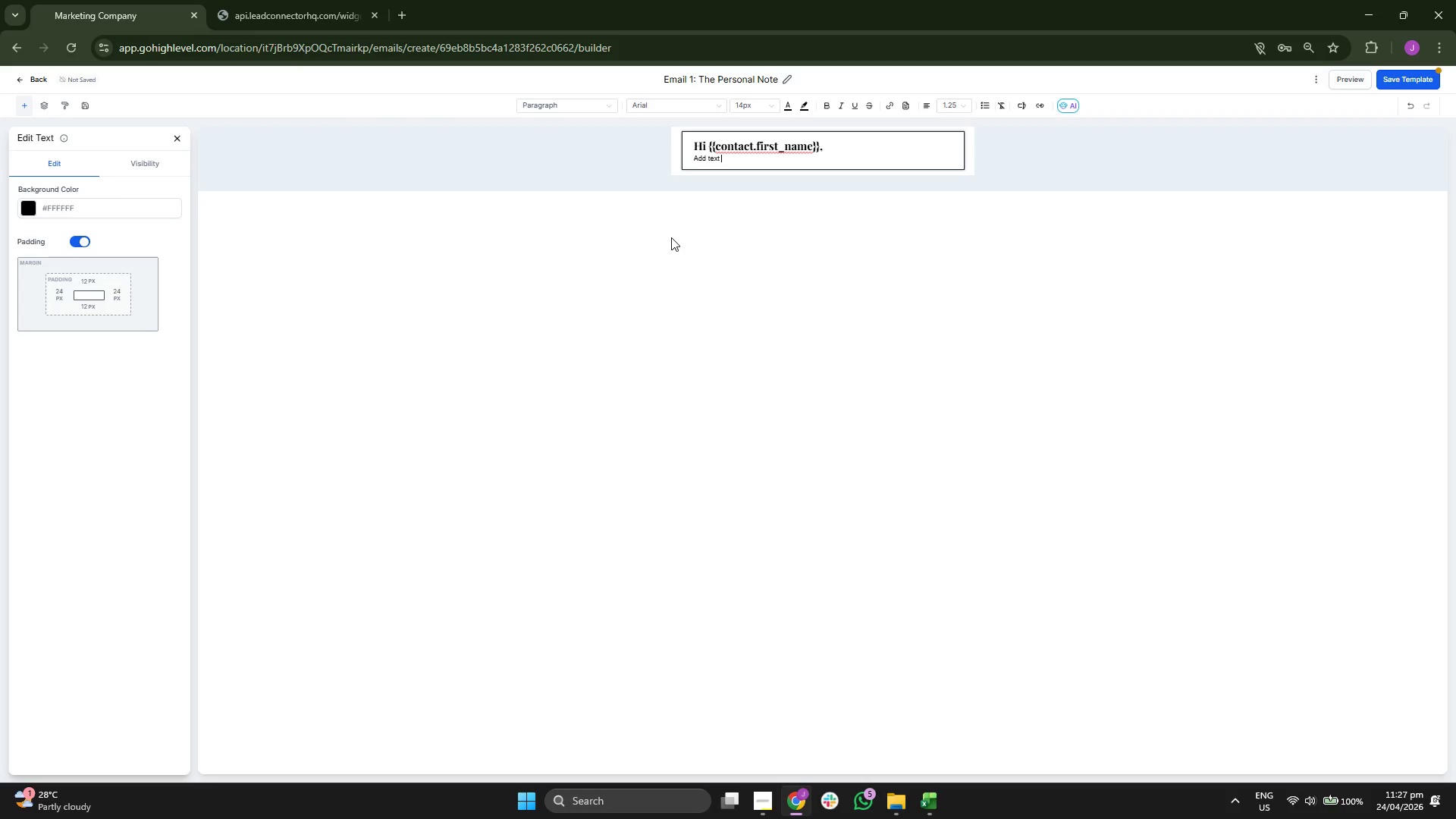 
key(Backspace)
 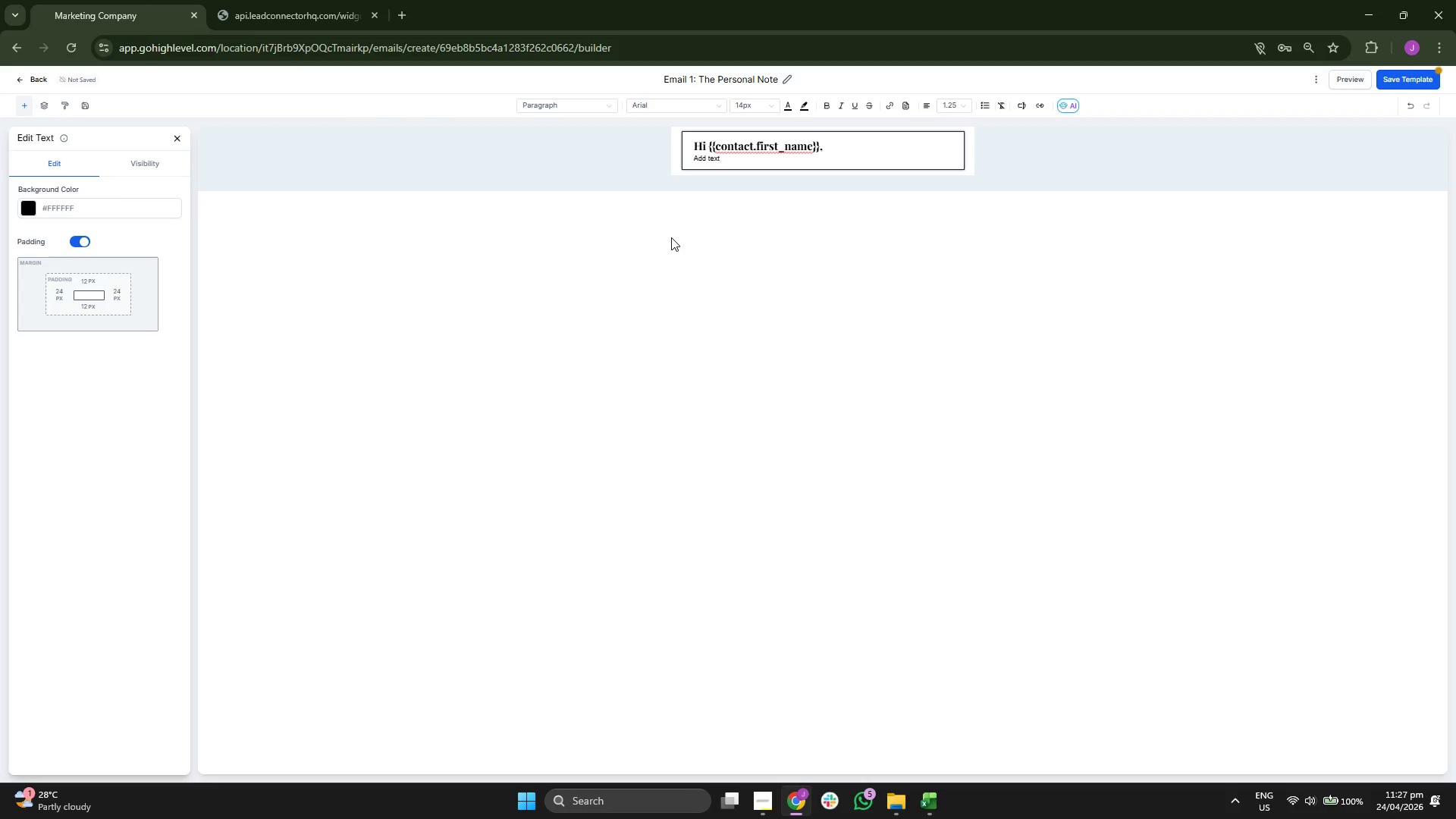 
key(Backspace)
 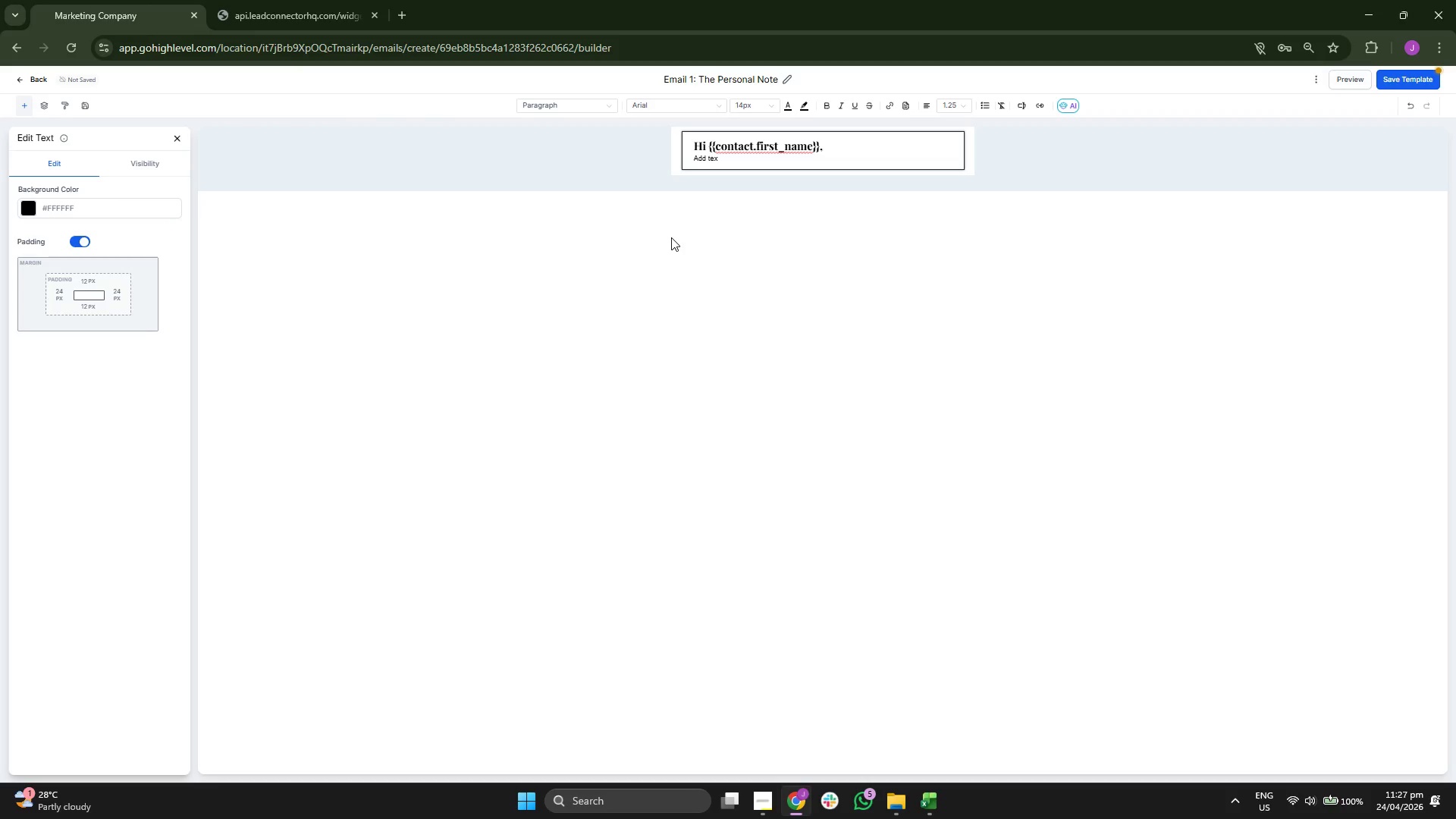 
key(Backspace)
 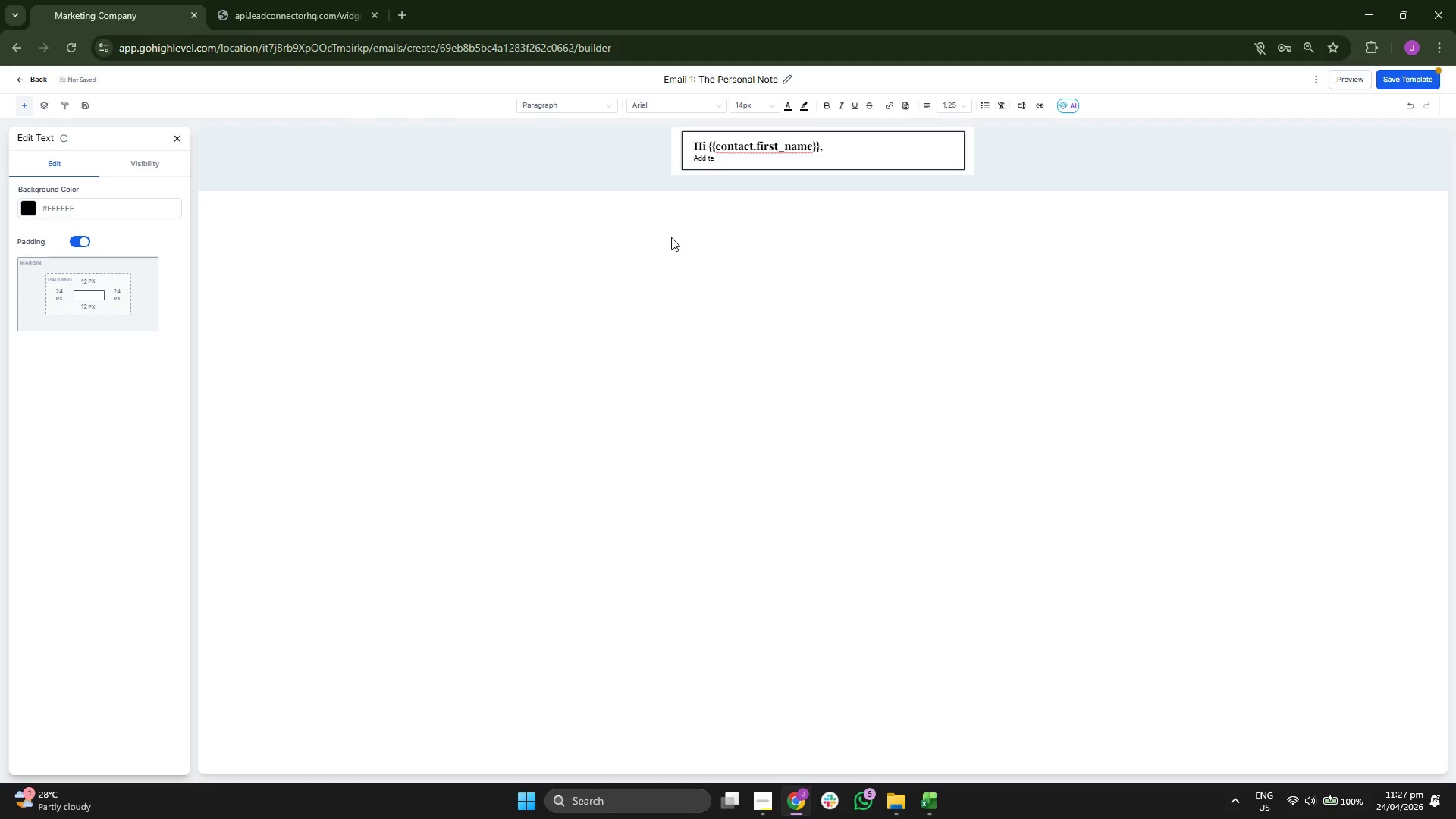 
key(Backspace)
 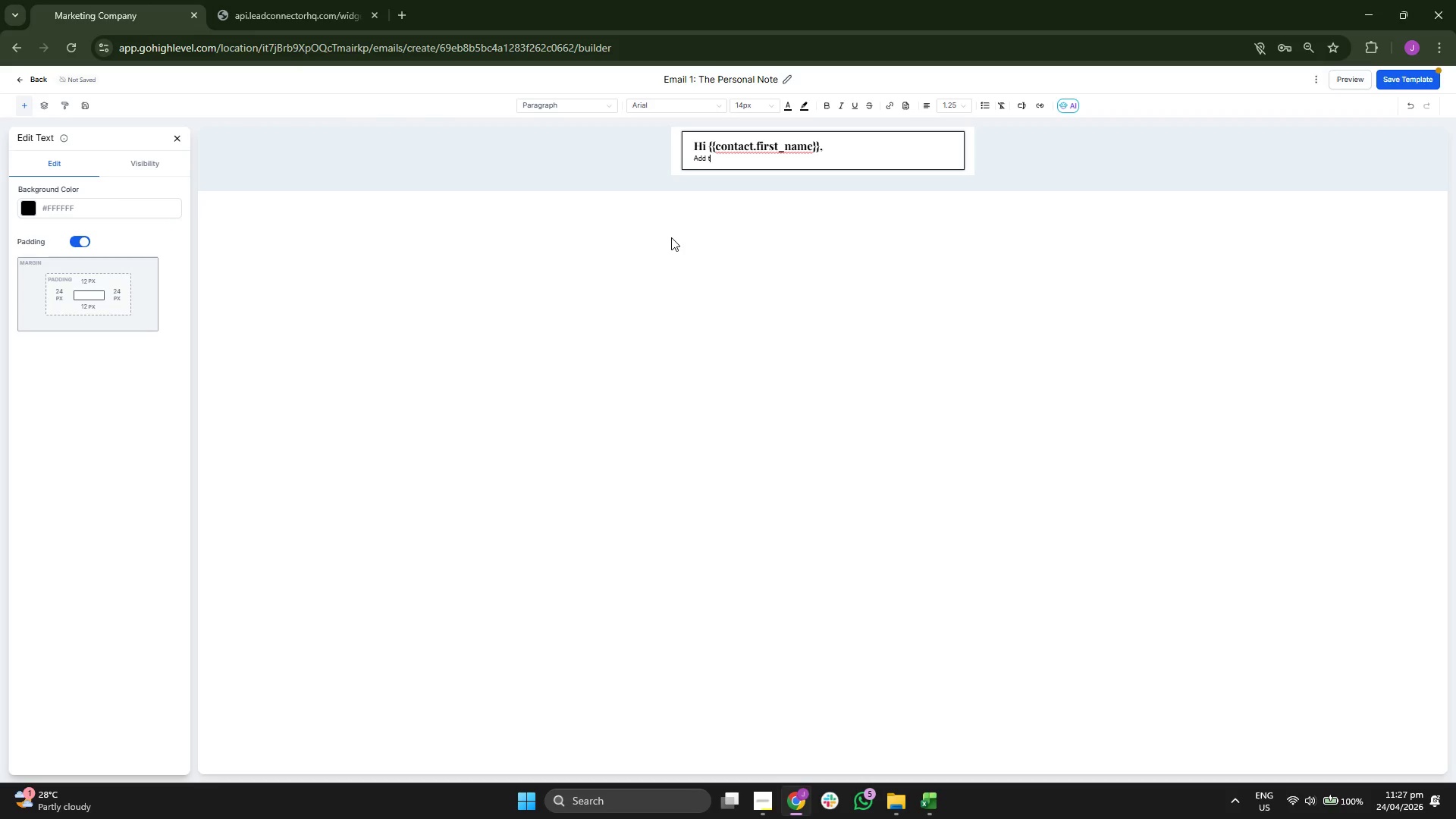 
key(Backspace)
 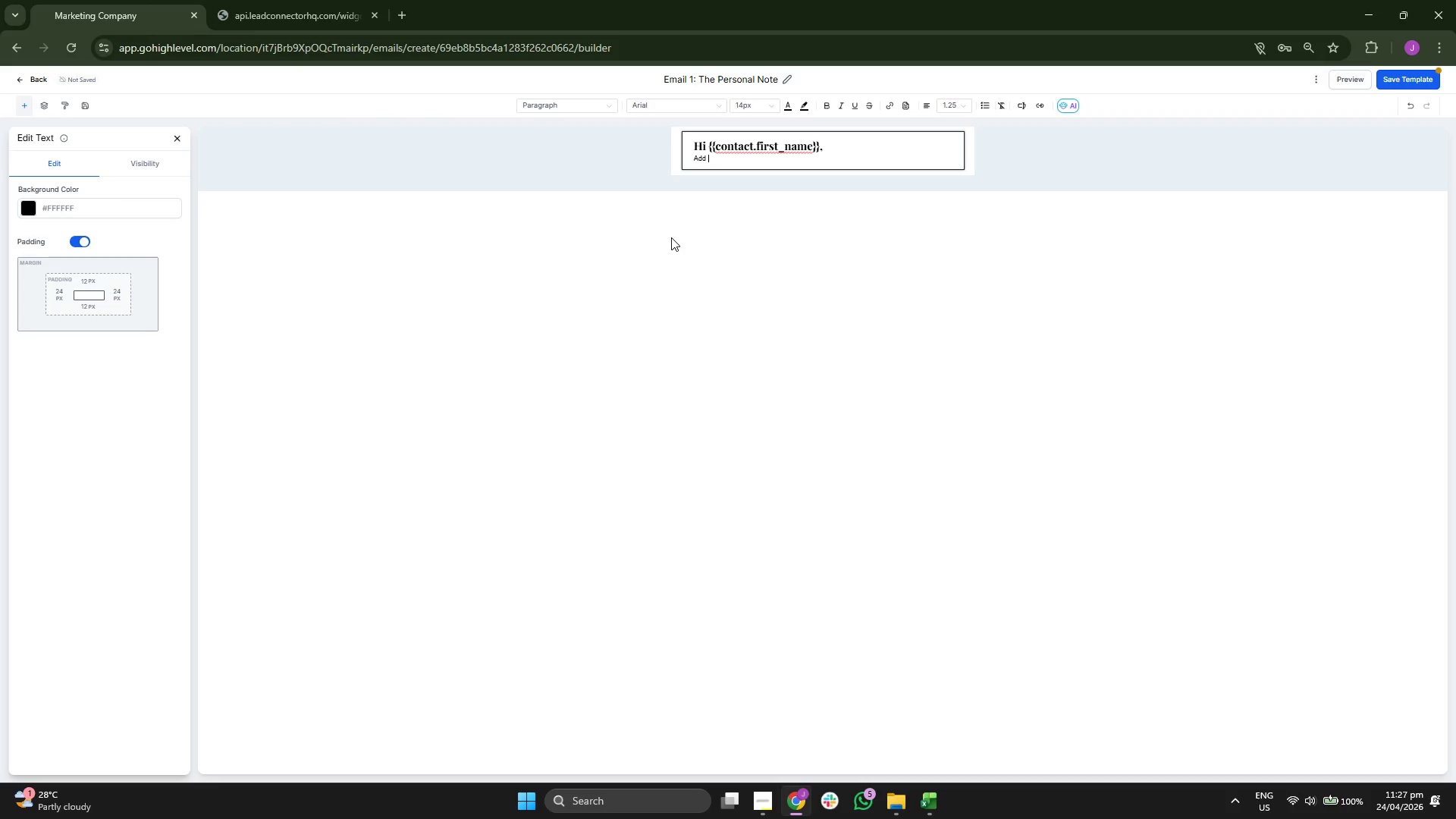 
key(Backspace)
 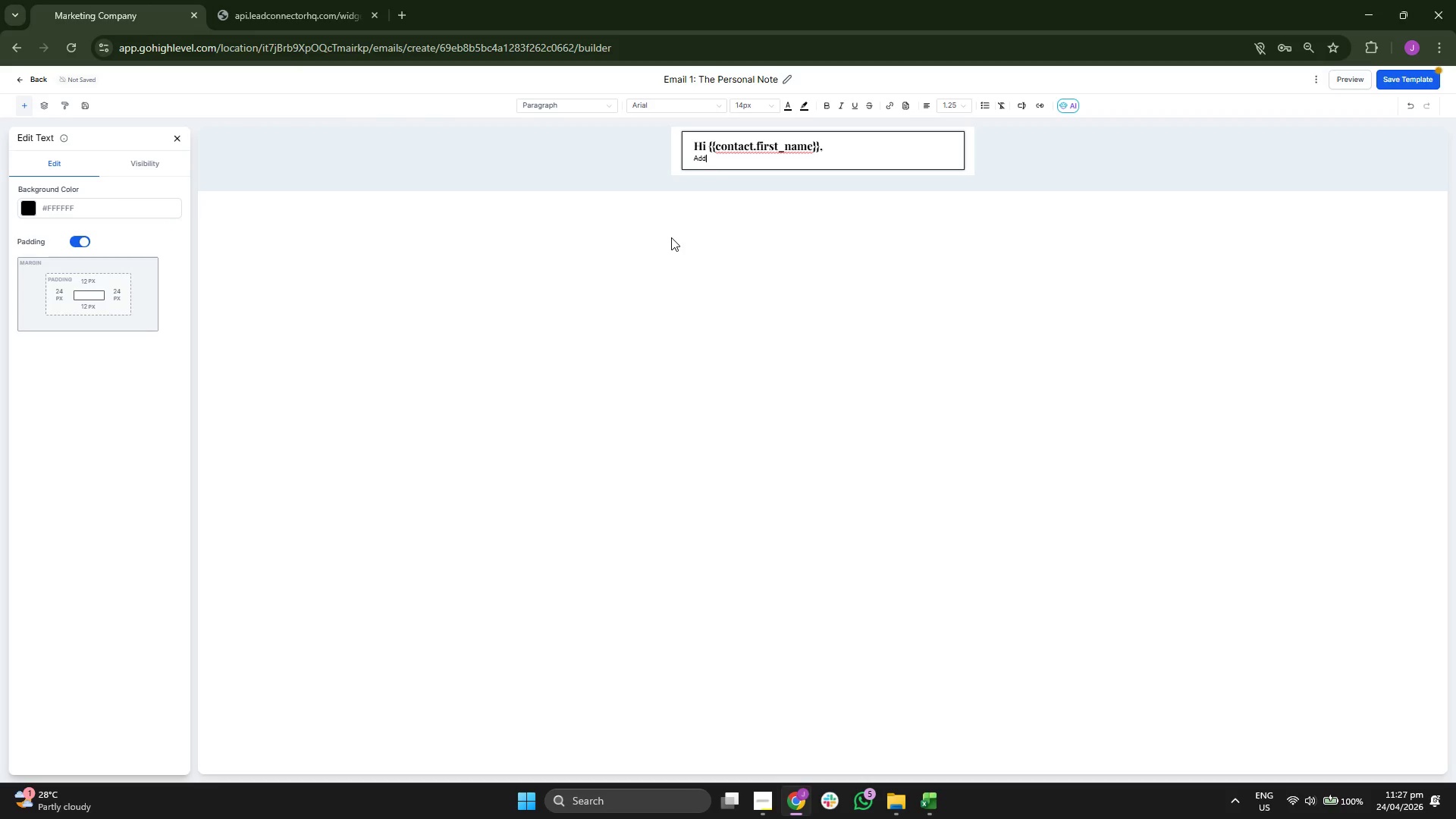 
key(Backspace)
 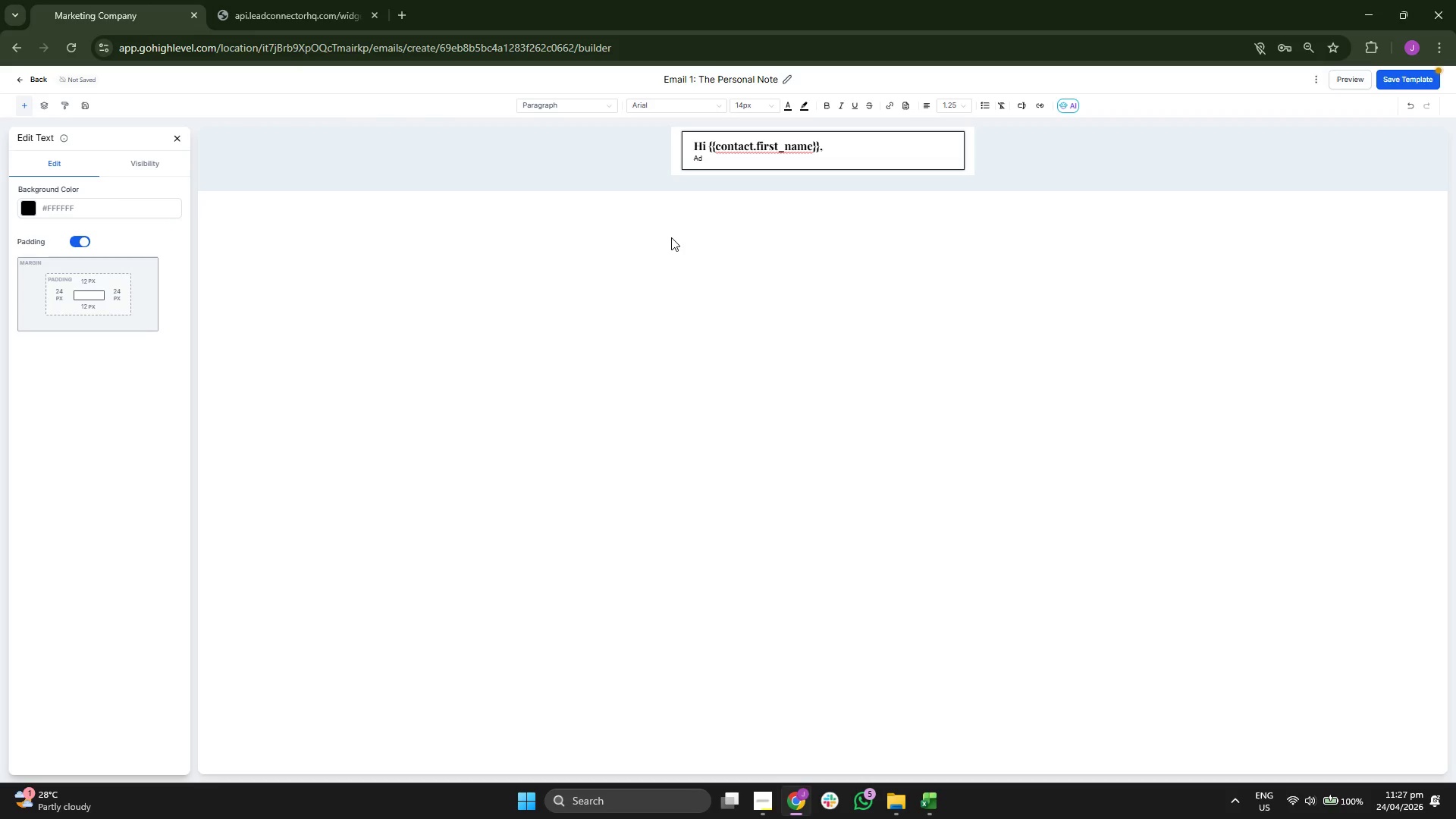 
key(Backspace)
 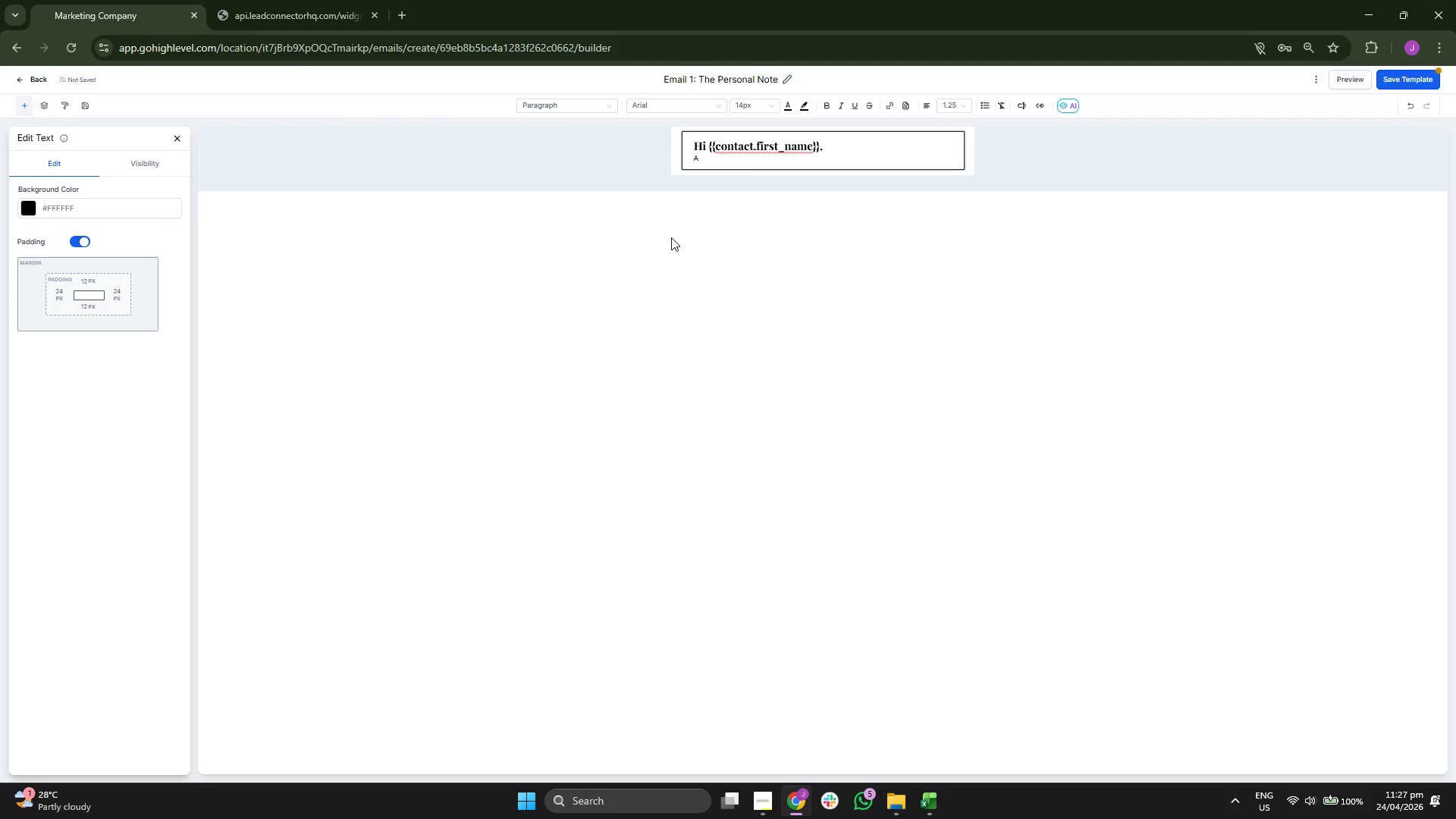 
key(Backspace)
 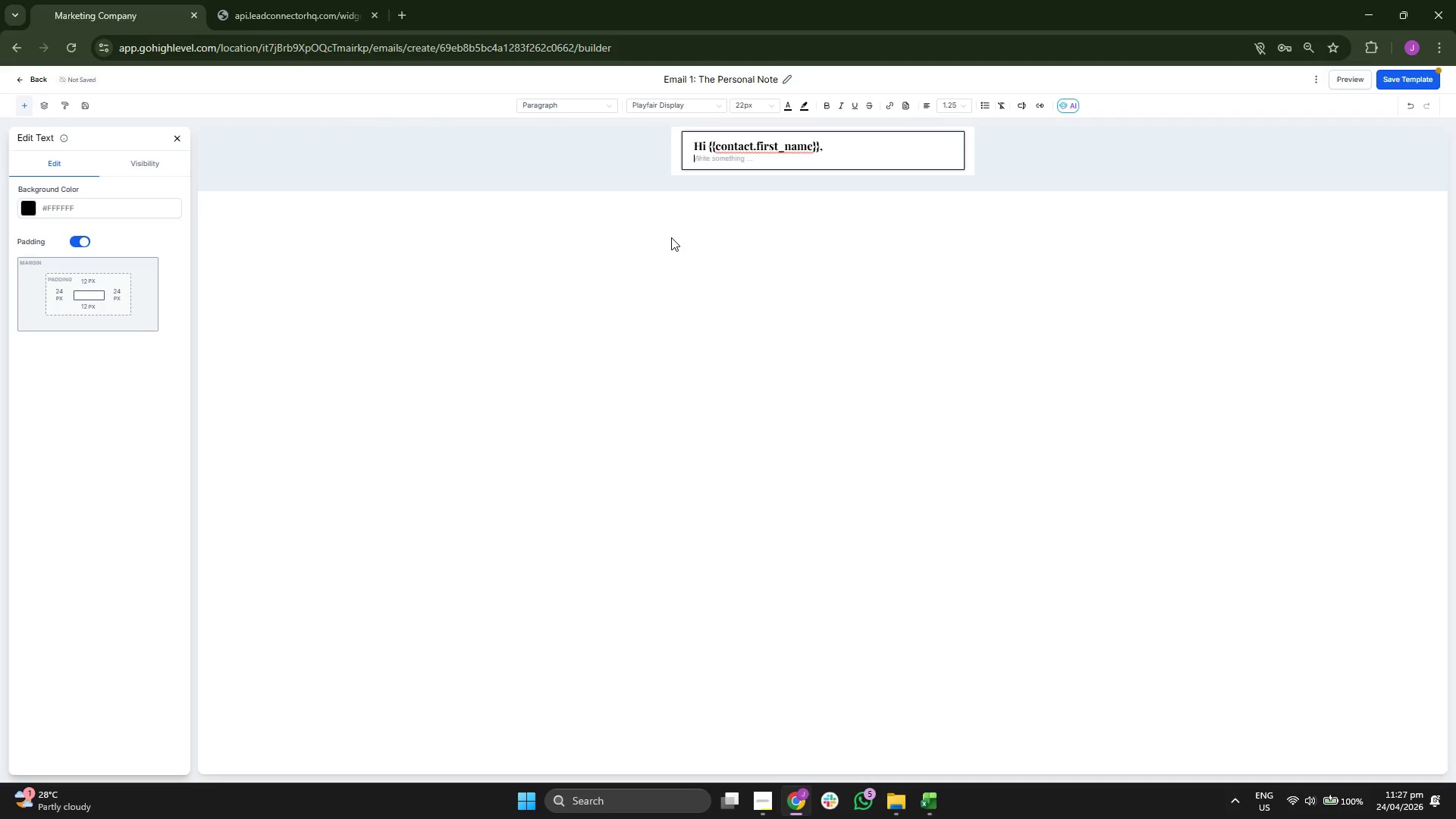 
key(Enter)
 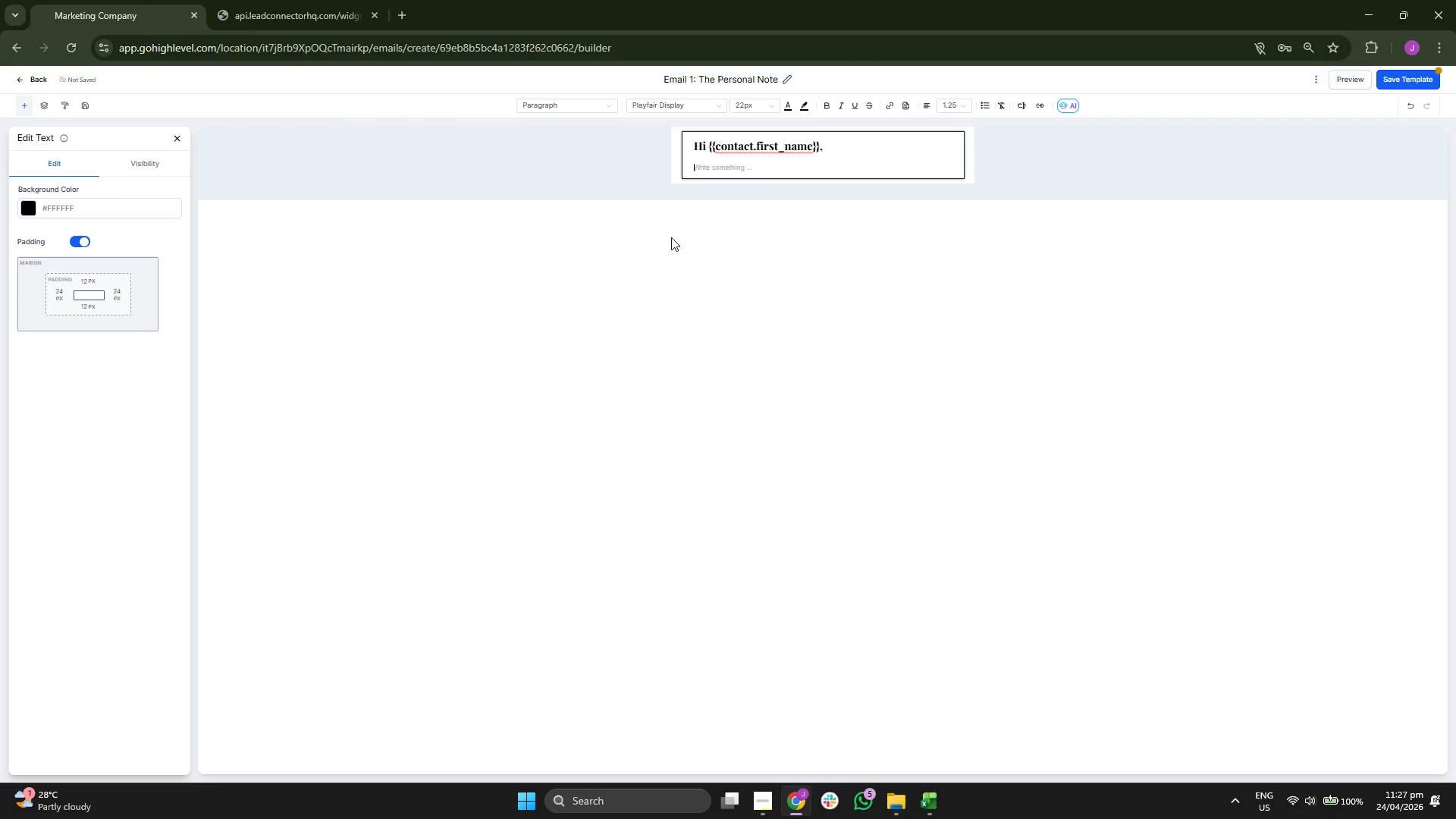 
key(Enter)
 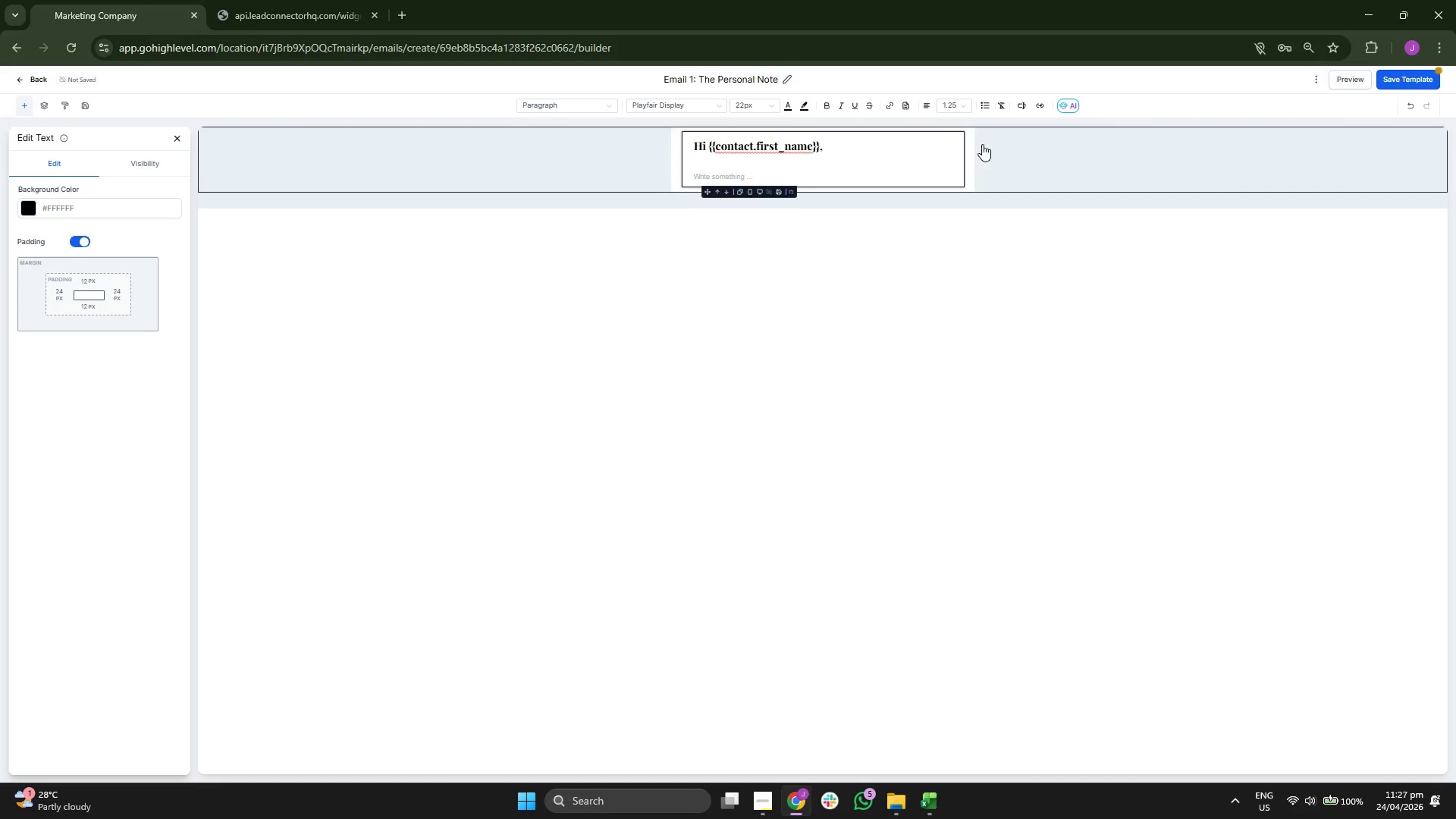 
left_click([1393, 76])
 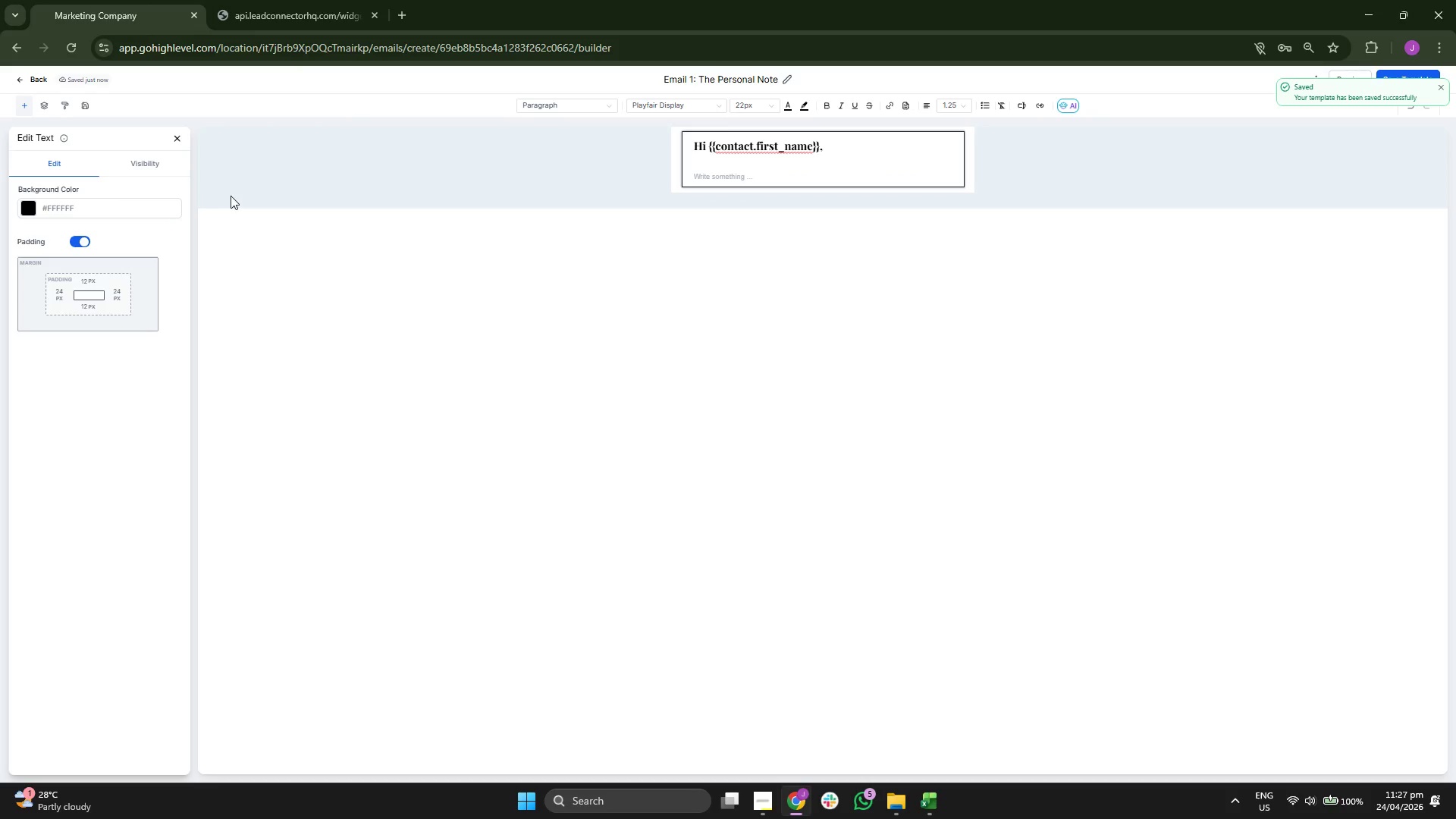 
left_click([178, 137])
 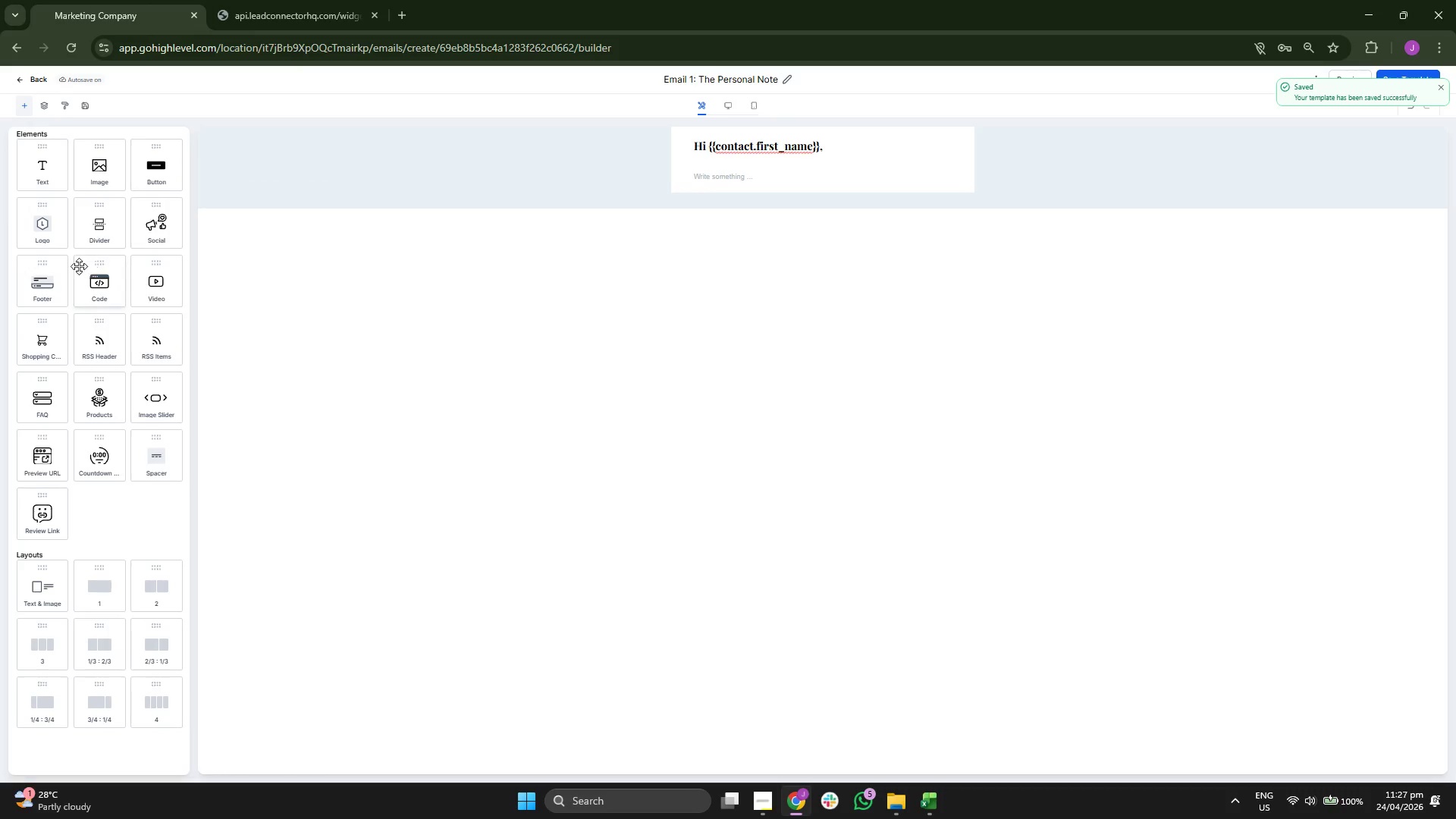 
left_click_drag(start_coordinate=[18, 224], to_coordinate=[42, 228])
 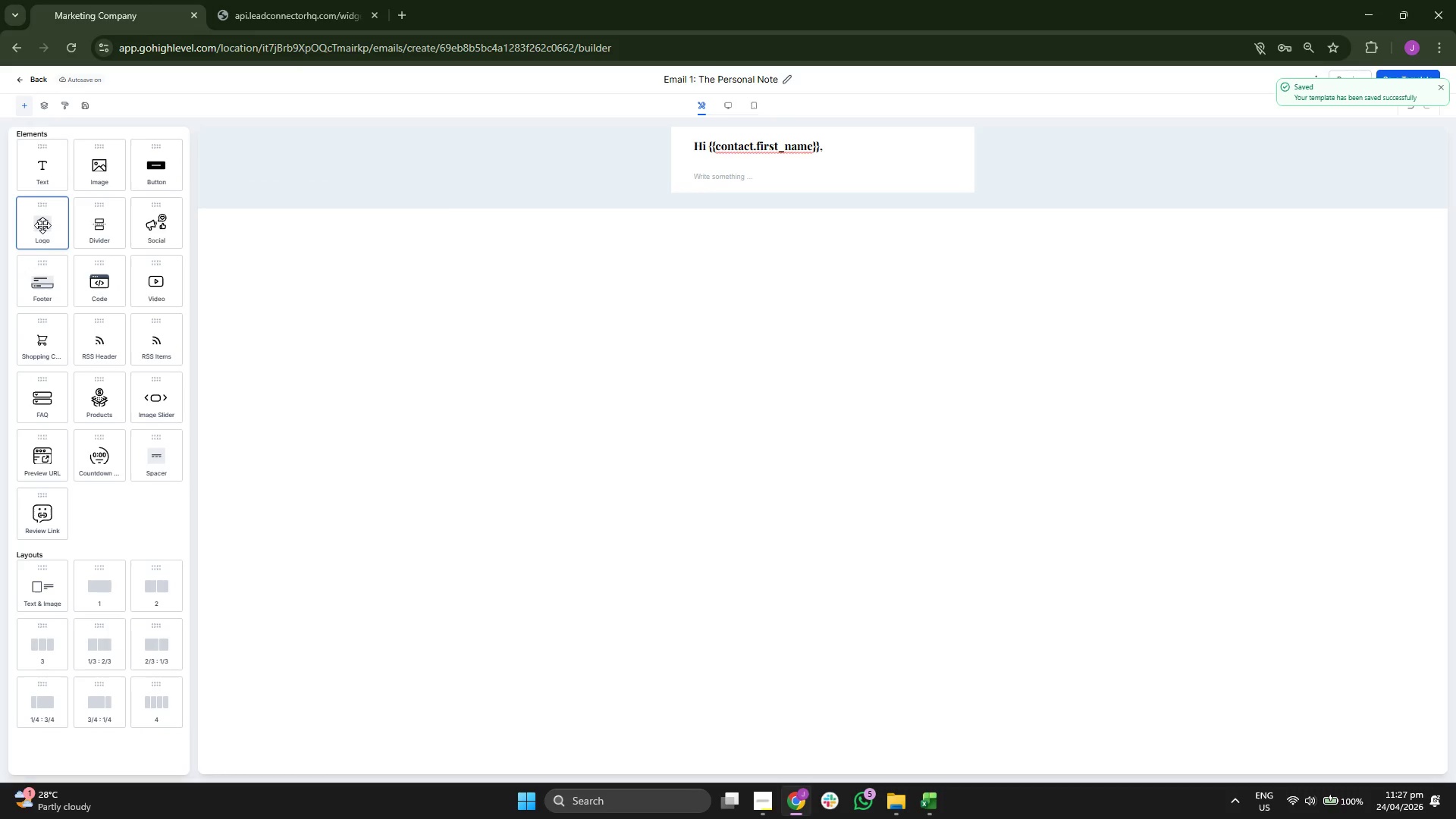 
left_click_drag(start_coordinate=[43, 225], to_coordinate=[754, 133])
 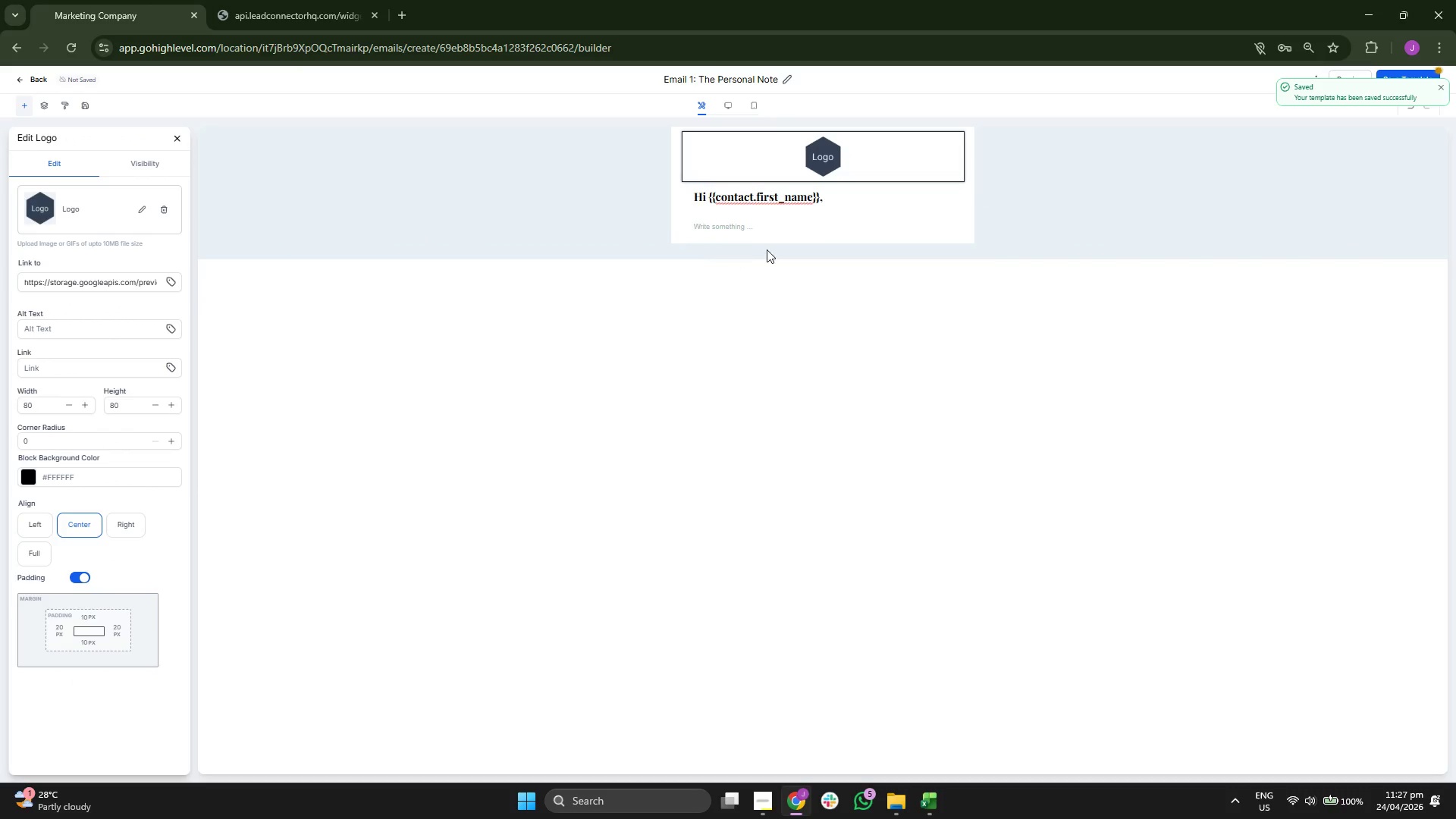 
left_click([779, 232])
 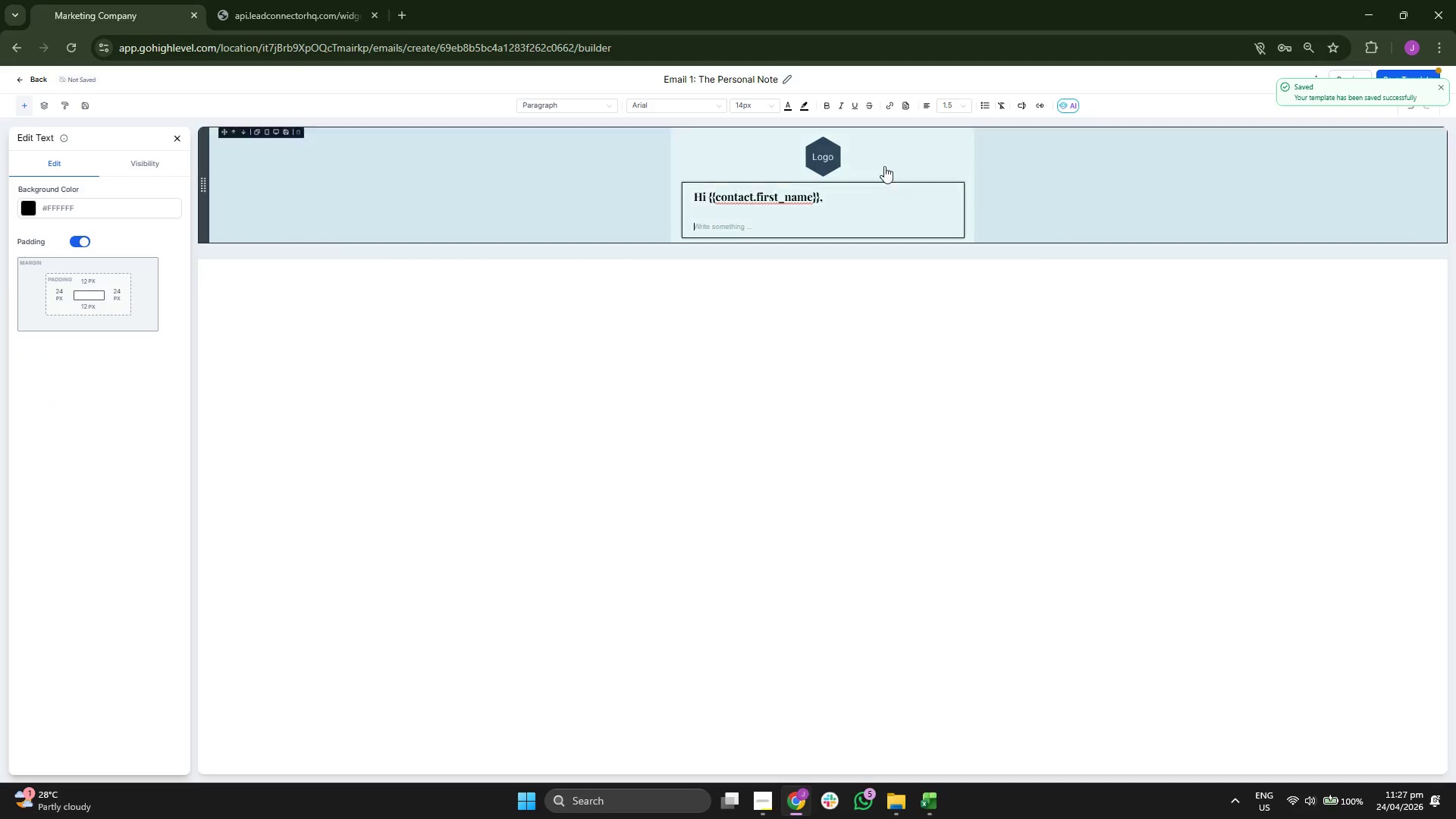 
left_click([952, 105])
 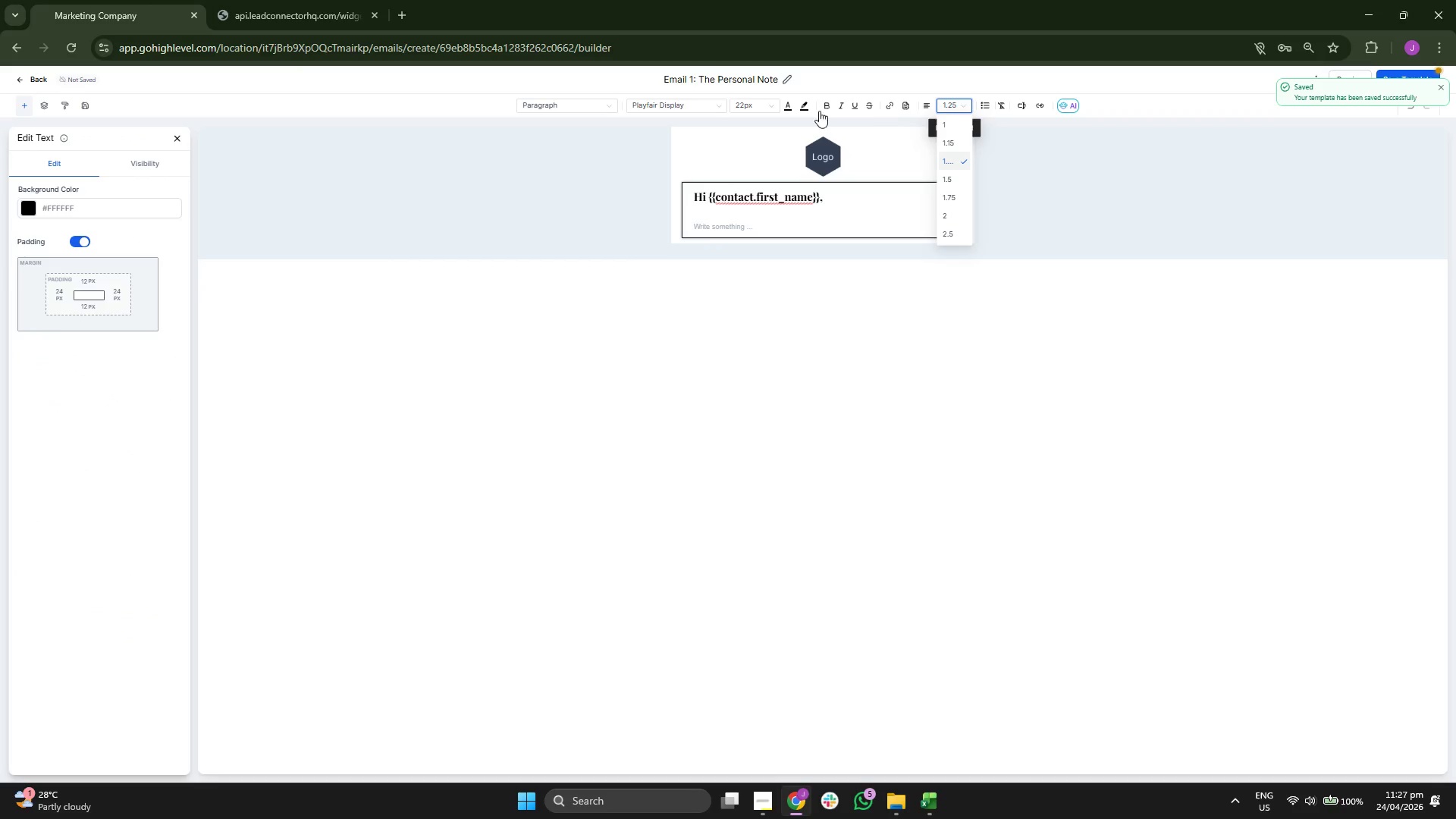 
left_click([740, 108])
 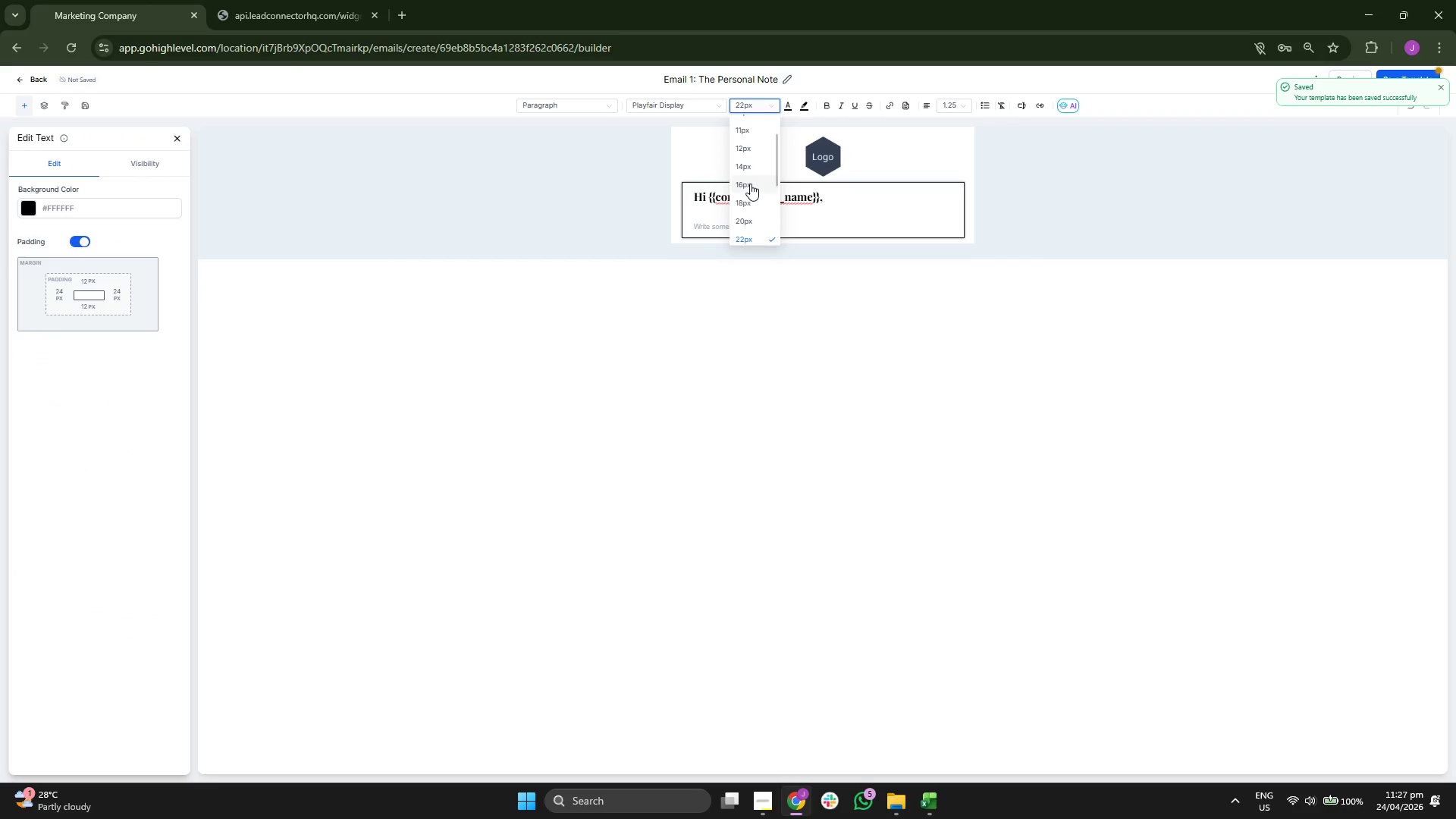 
left_click([750, 184])
 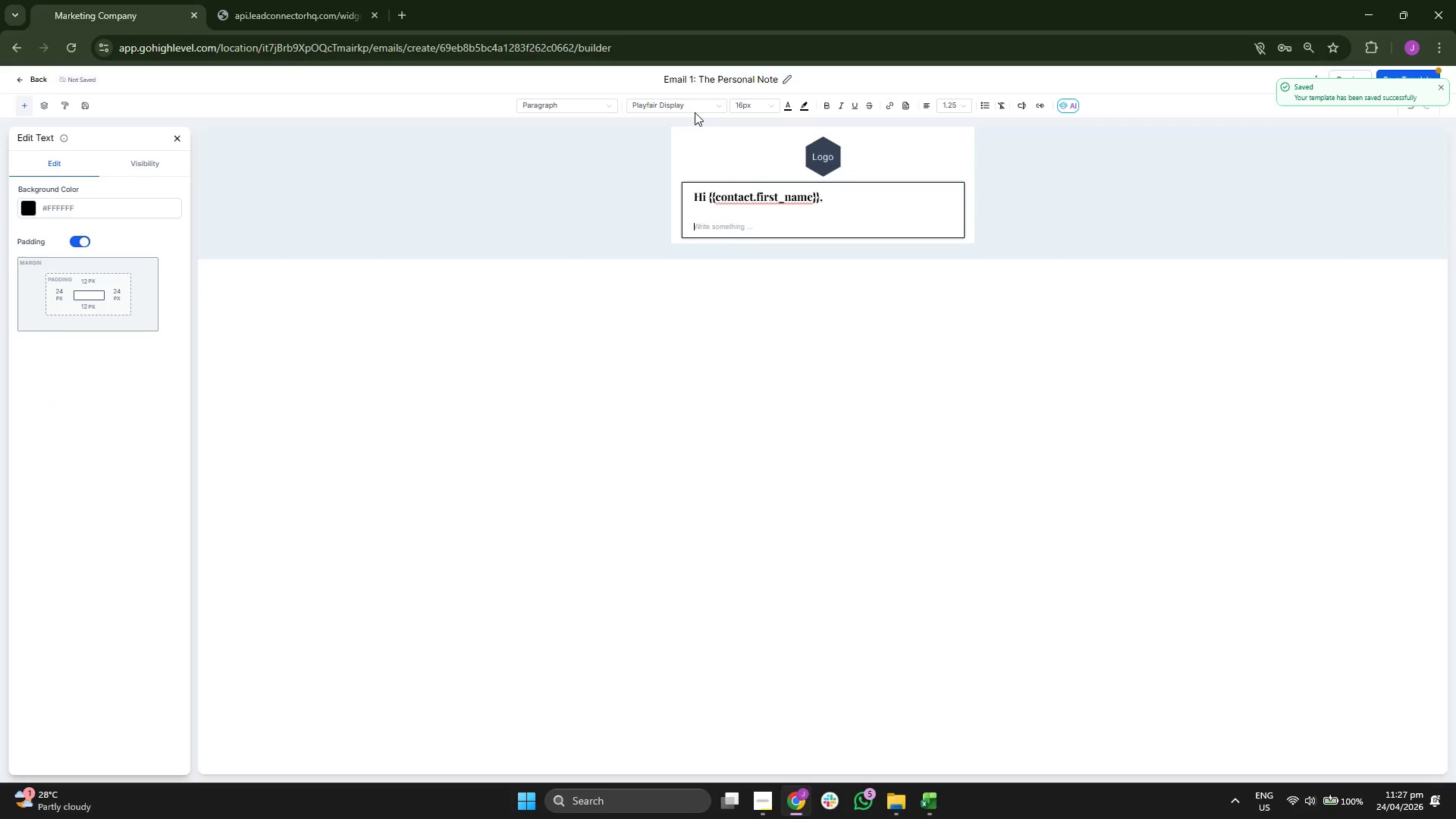 
left_click([694, 110])
 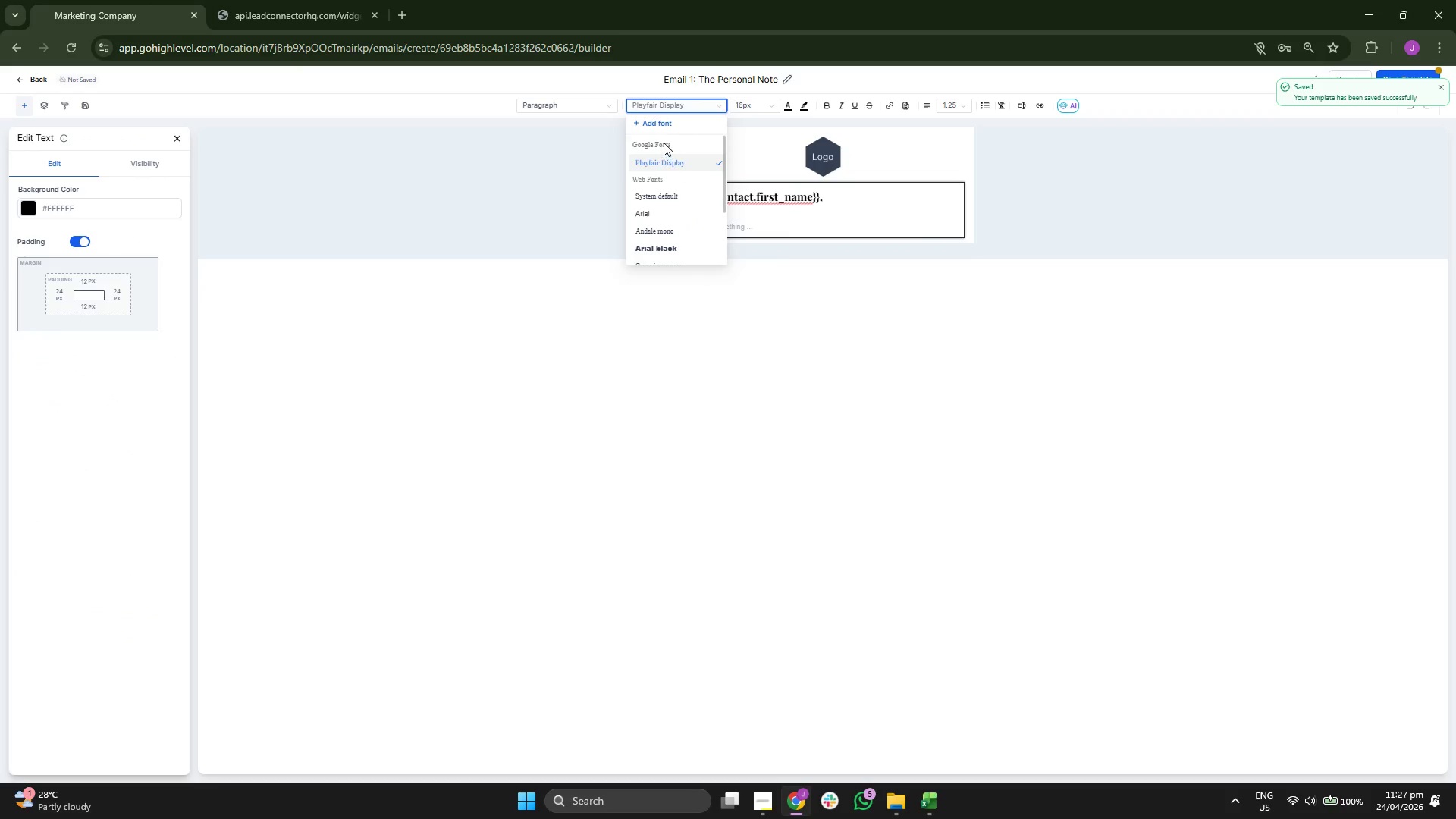 
left_click([660, 125])
 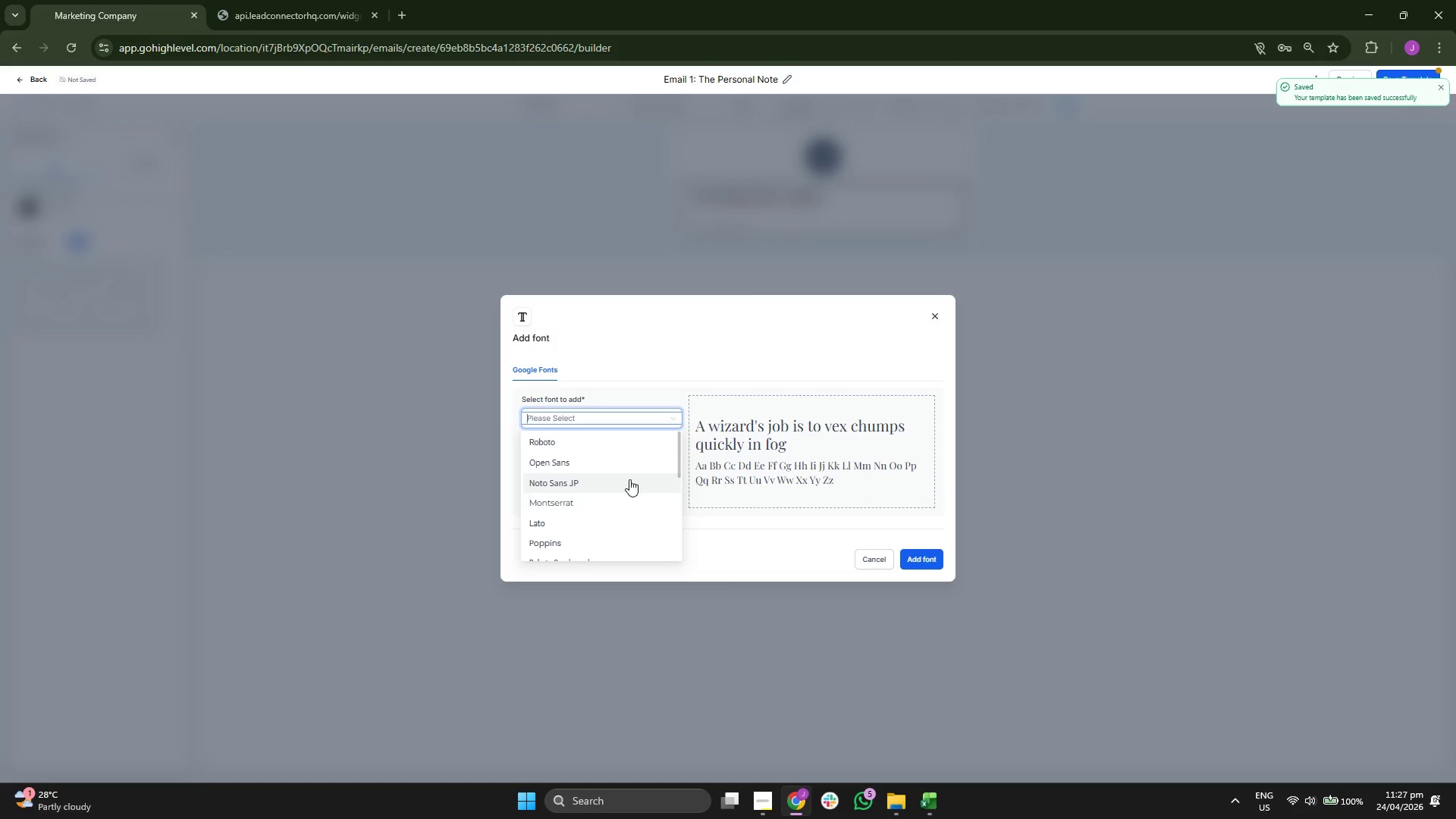 
scroll: coordinate [632, 479], scroll_direction: down, amount: 11.0
 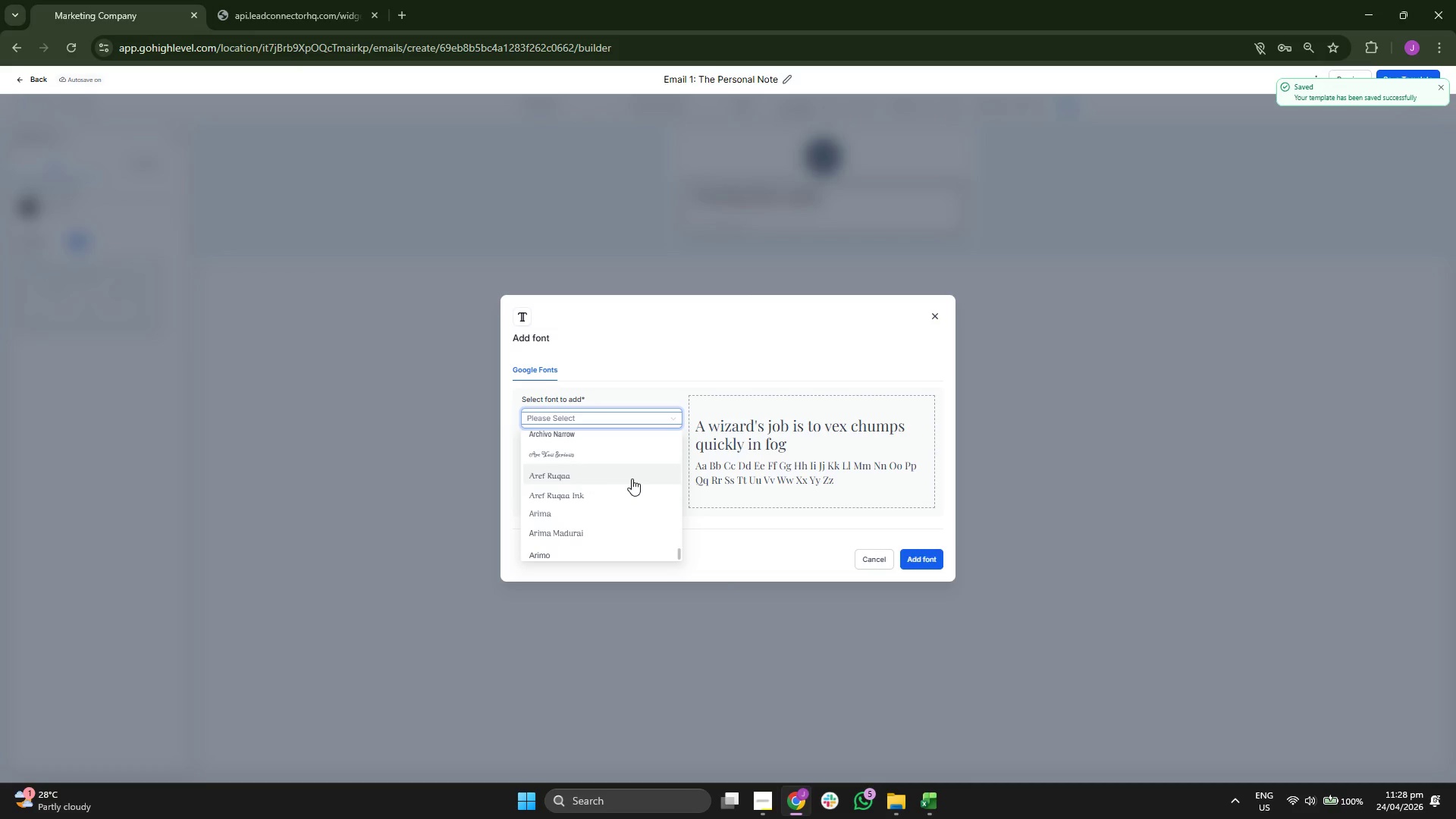 
scroll: coordinate [632, 479], scroll_direction: down, amount: 6.0
 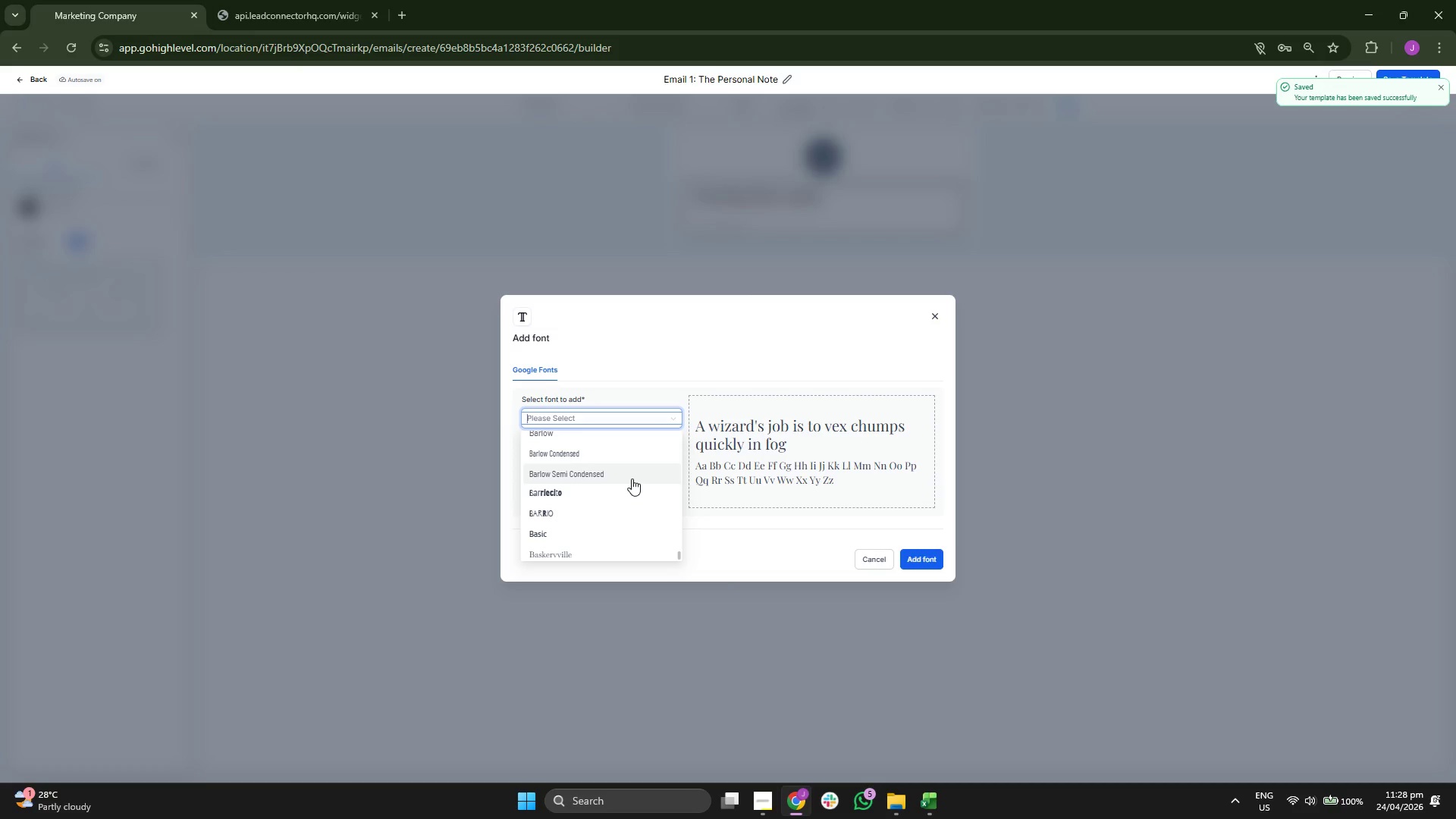 
scroll: coordinate [632, 479], scroll_direction: down, amount: 5.0
 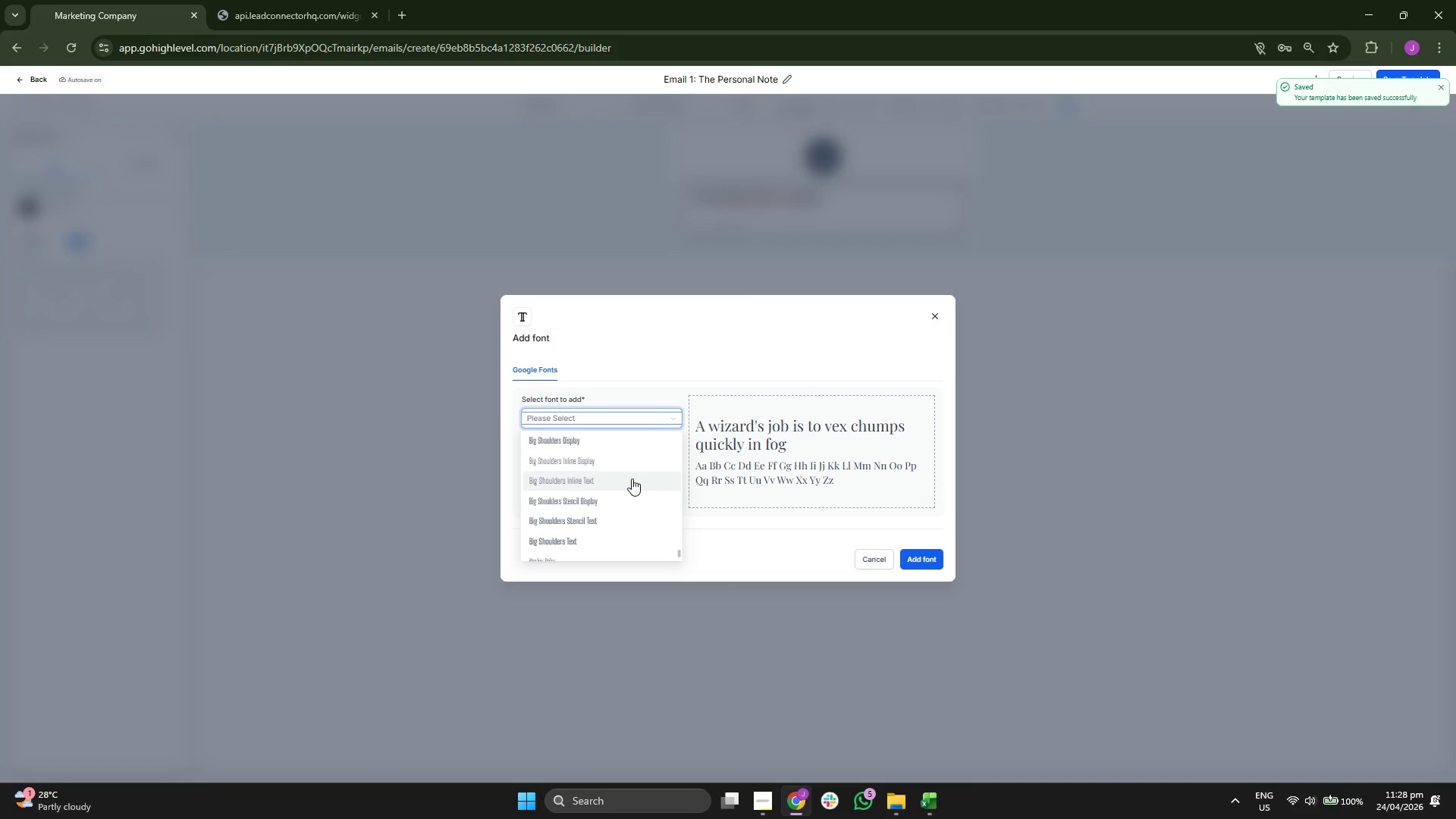 
scroll: coordinate [632, 479], scroll_direction: down, amount: 5.0
 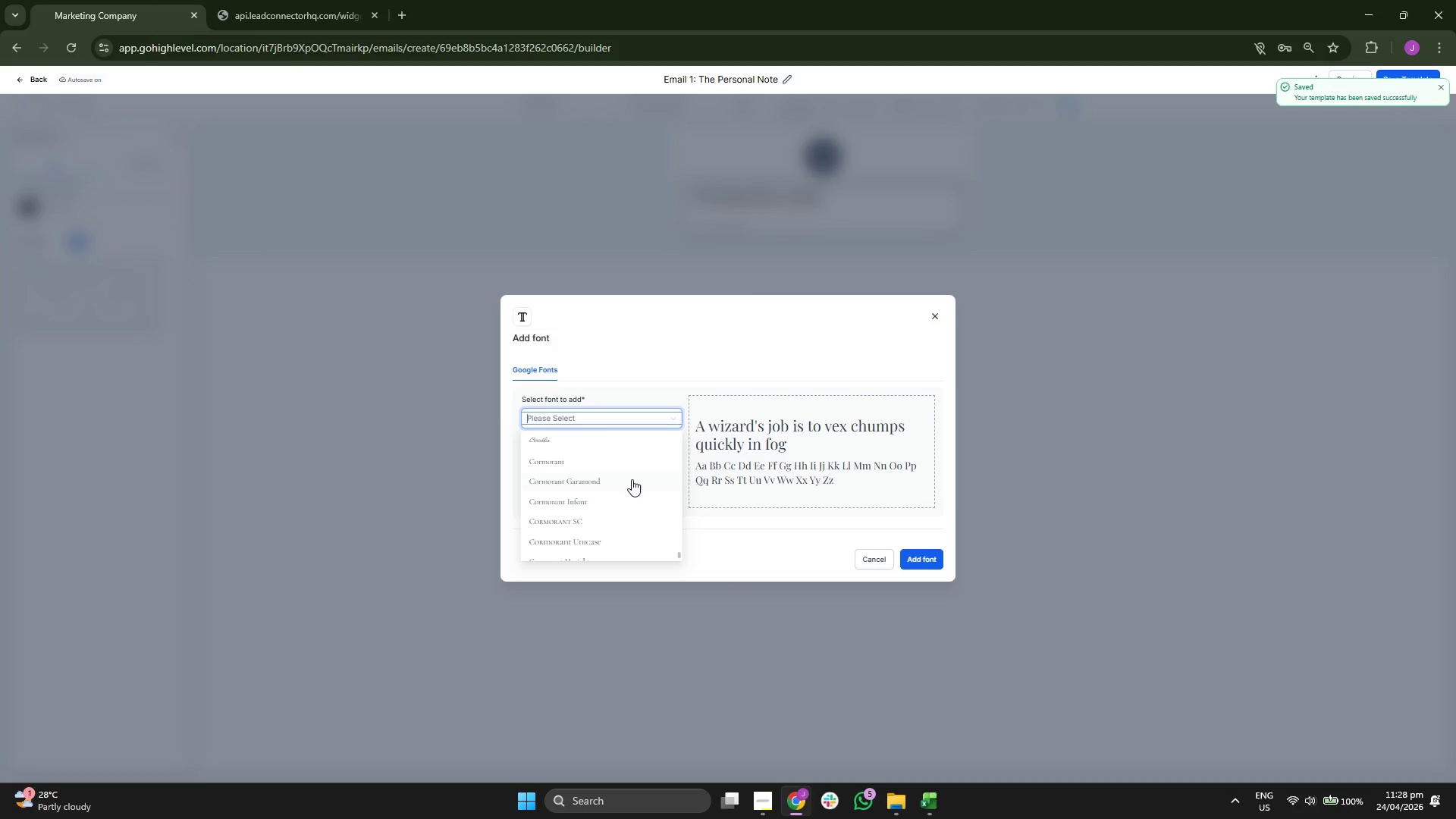 
type(Monts)
 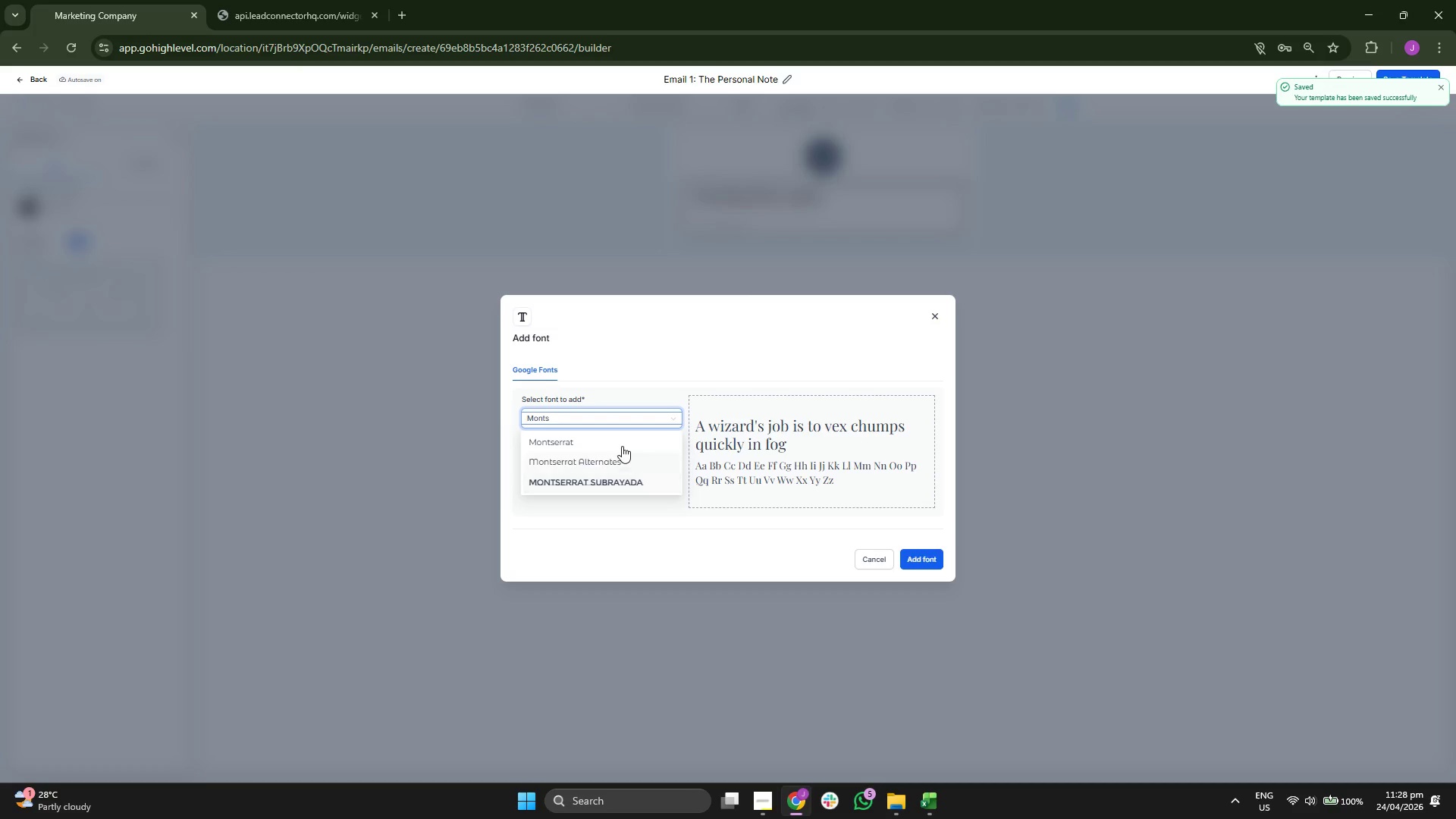 
left_click([622, 445])
 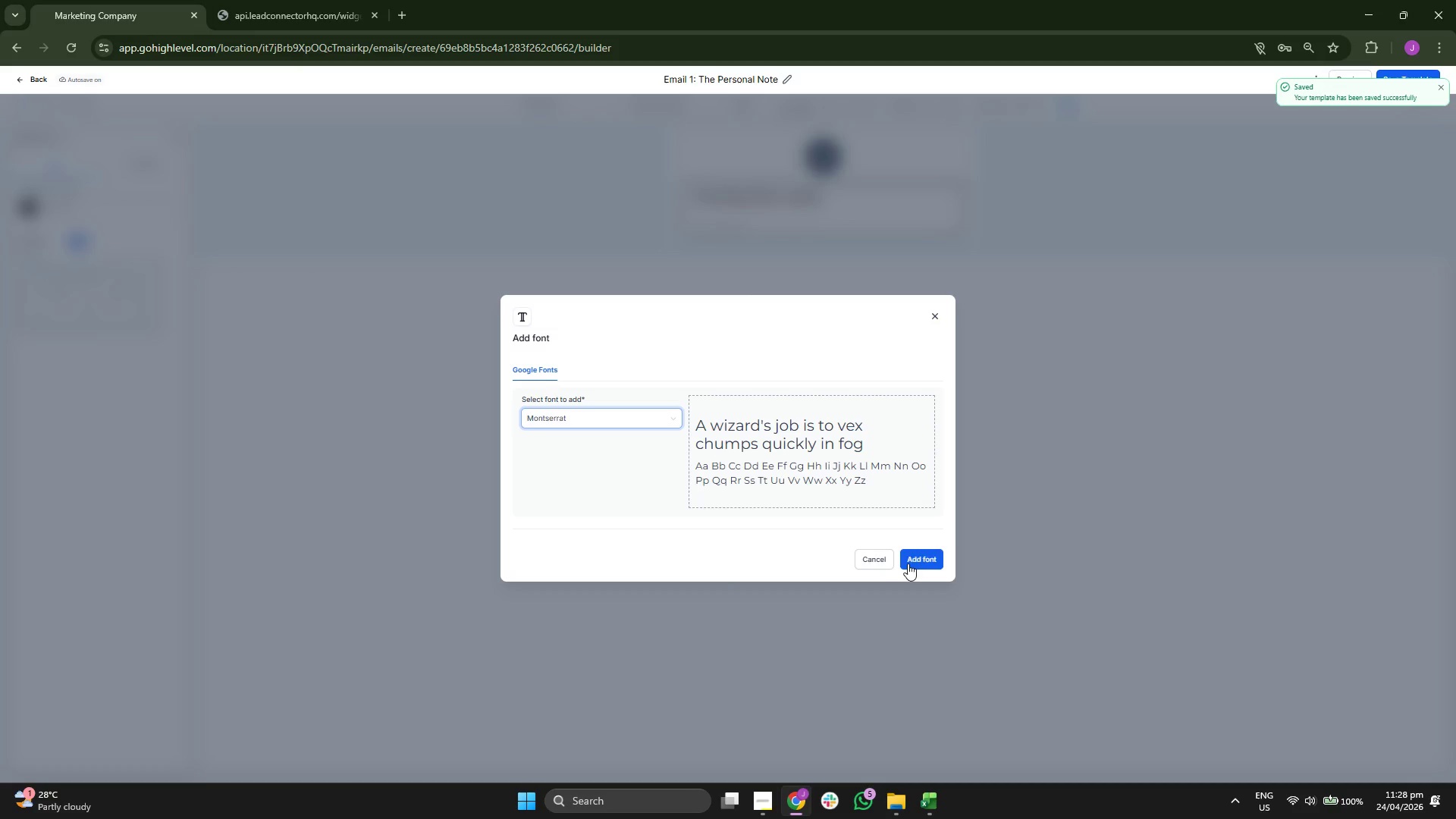 
left_click([920, 561])
 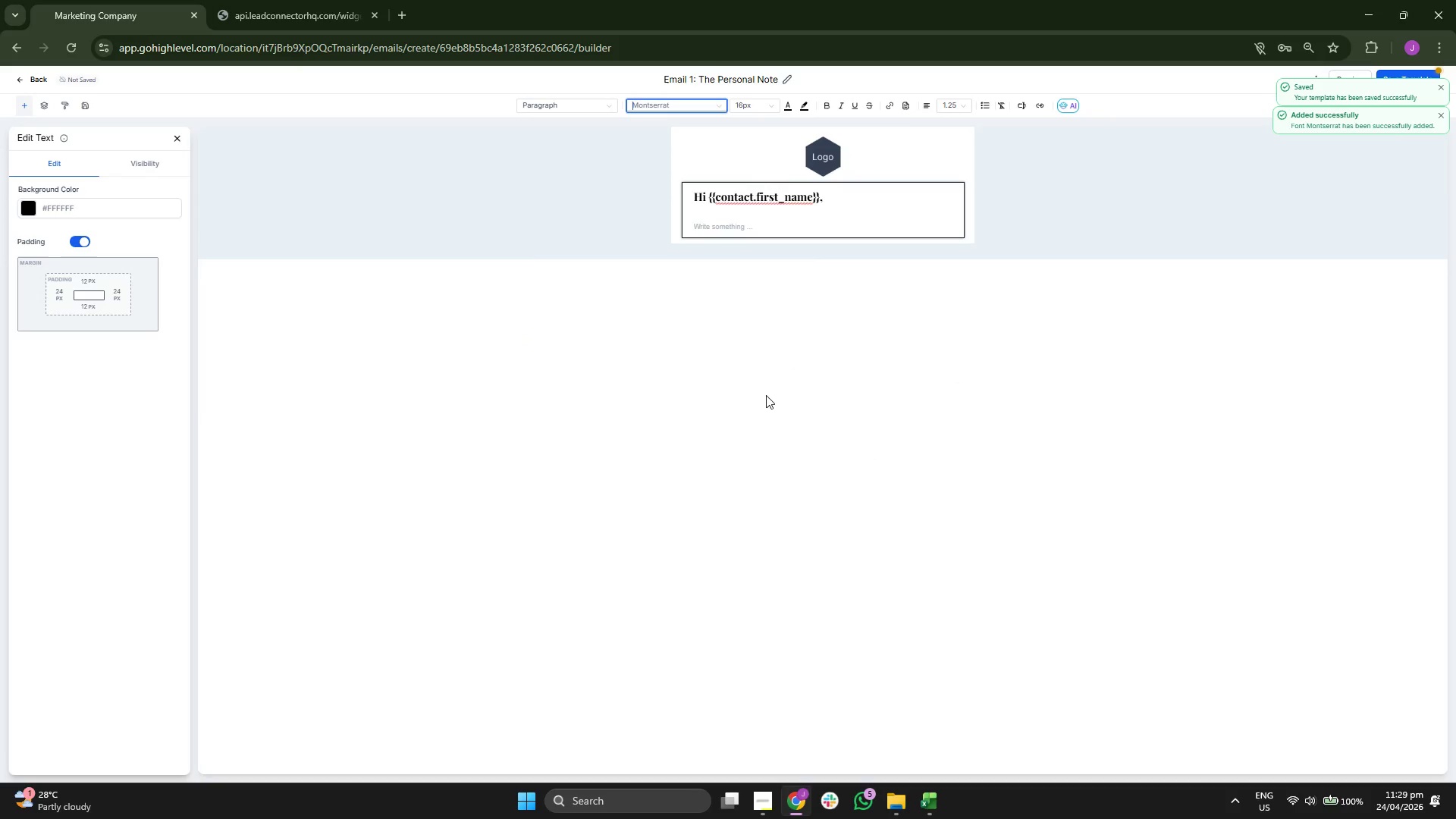 
left_click([824, 152])
 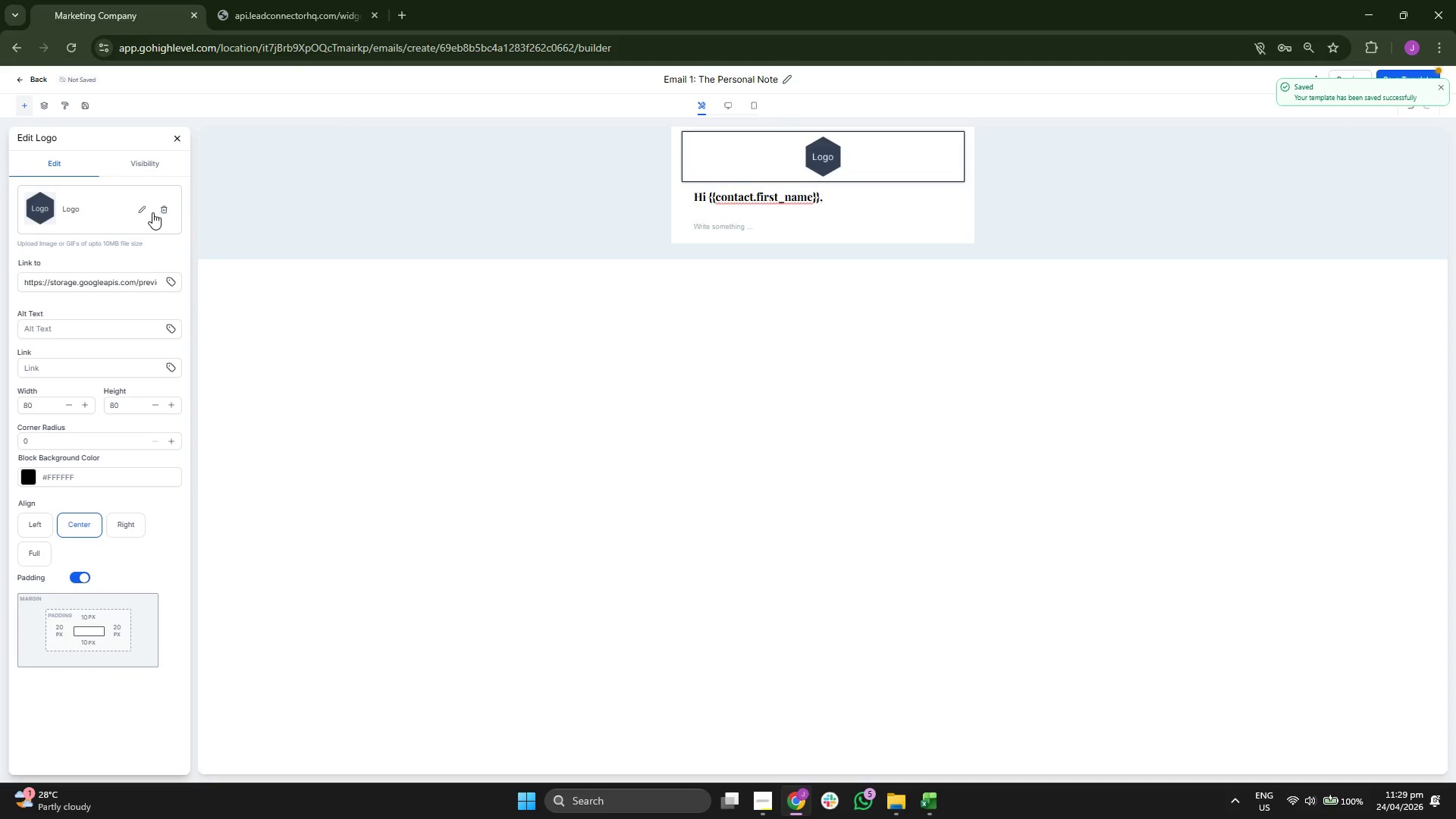 
left_click([143, 209])
 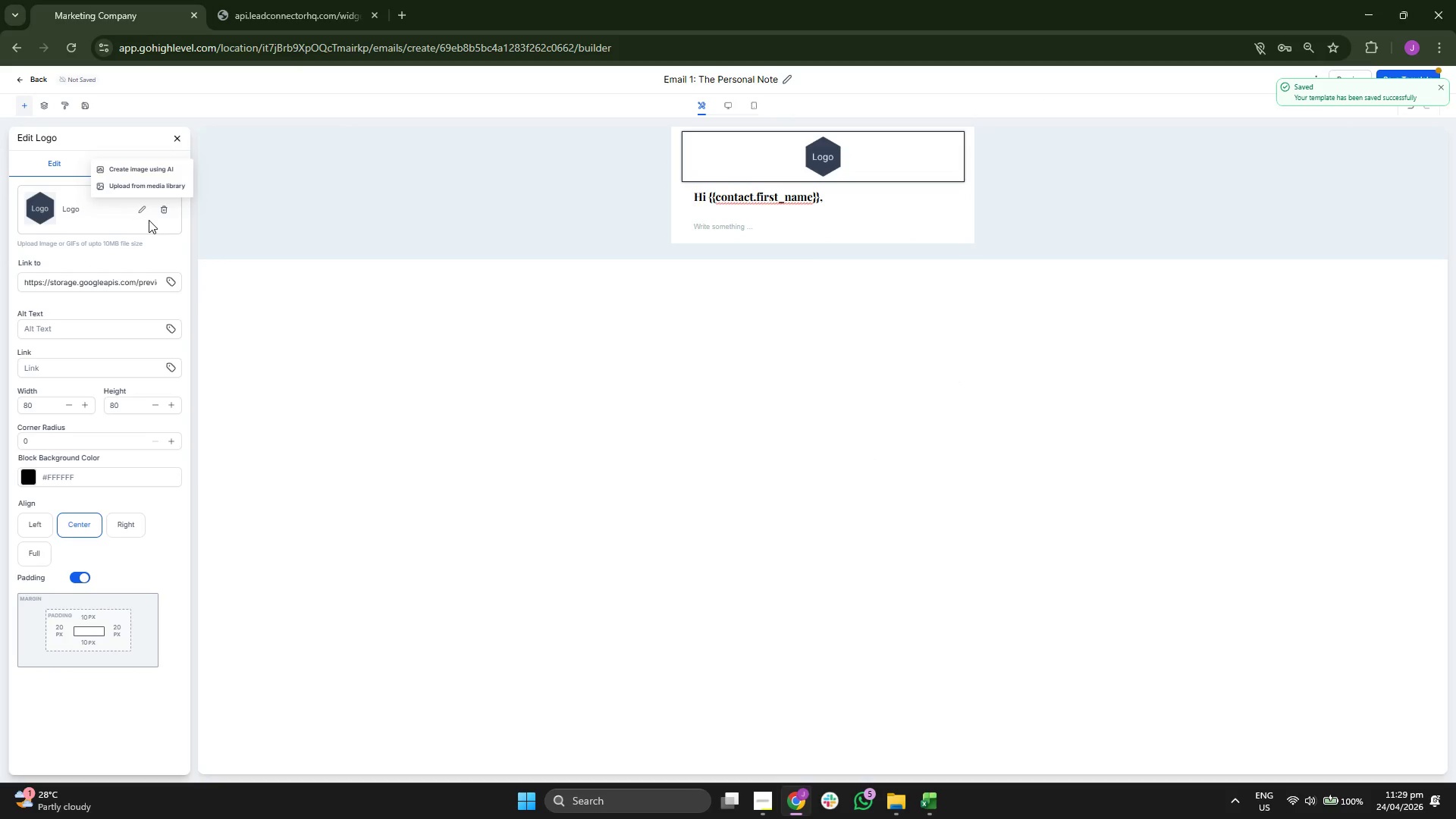 
left_click([159, 187])
 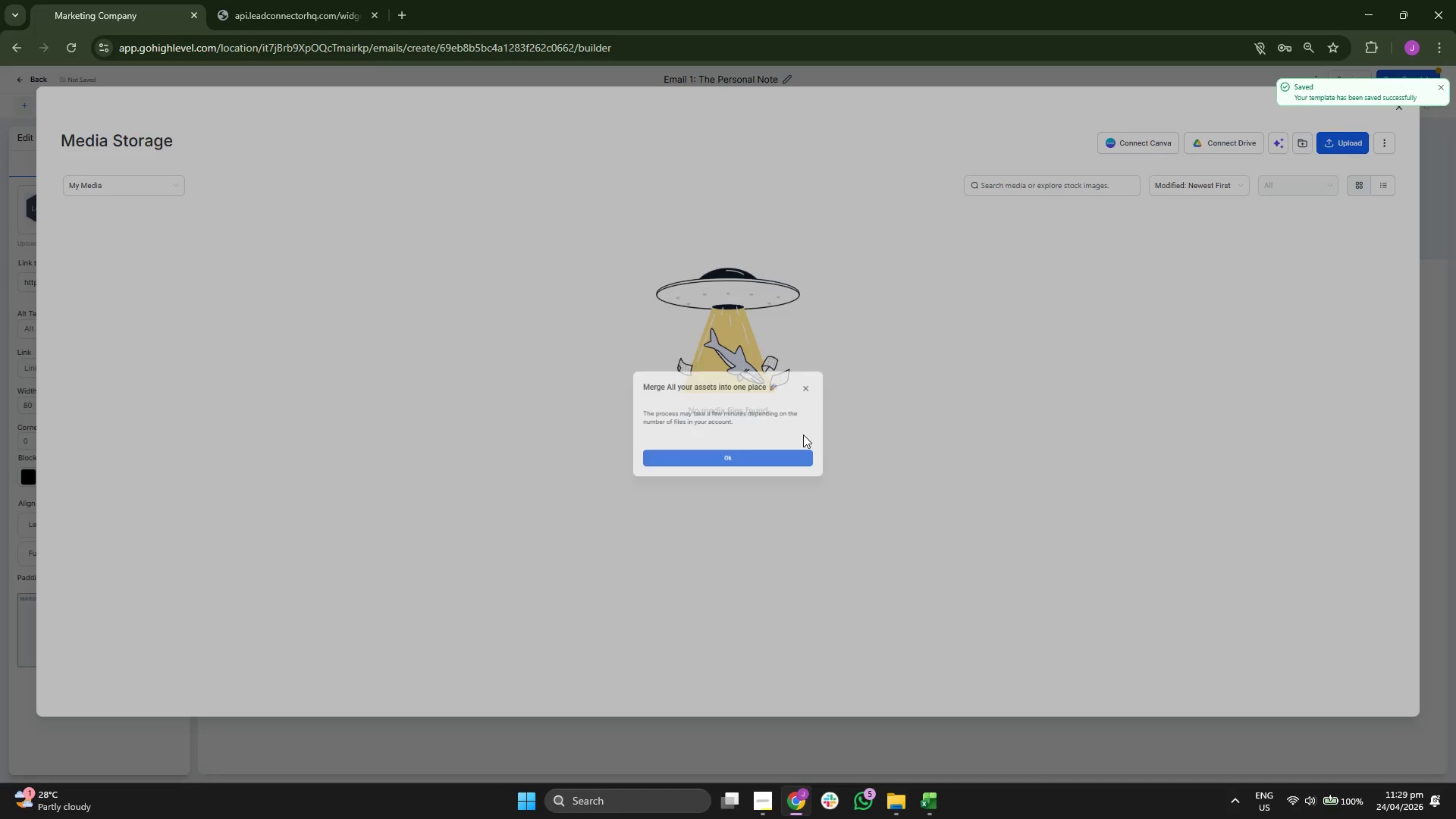 
left_click([777, 457])
 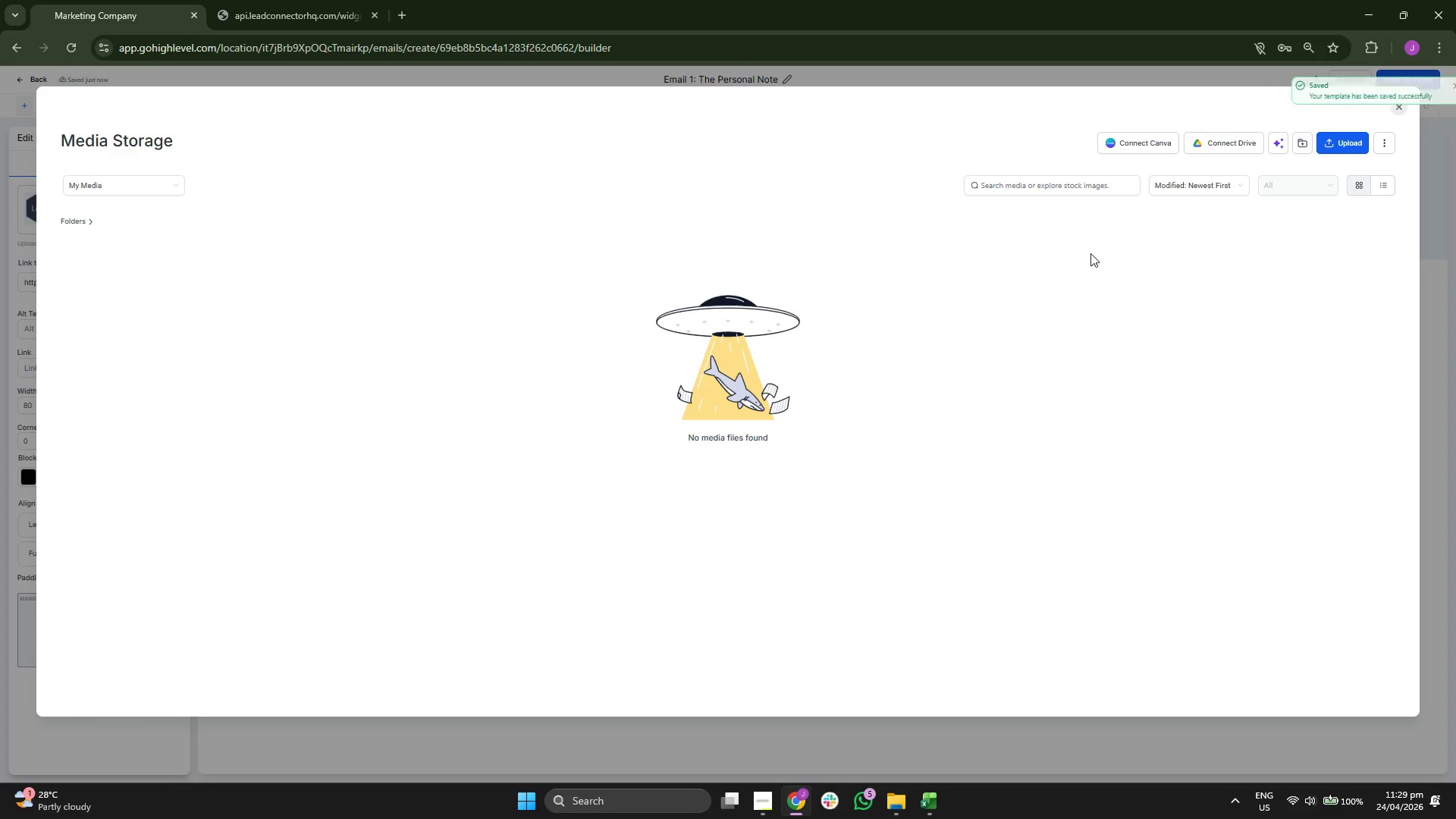 
left_click([1335, 148])
 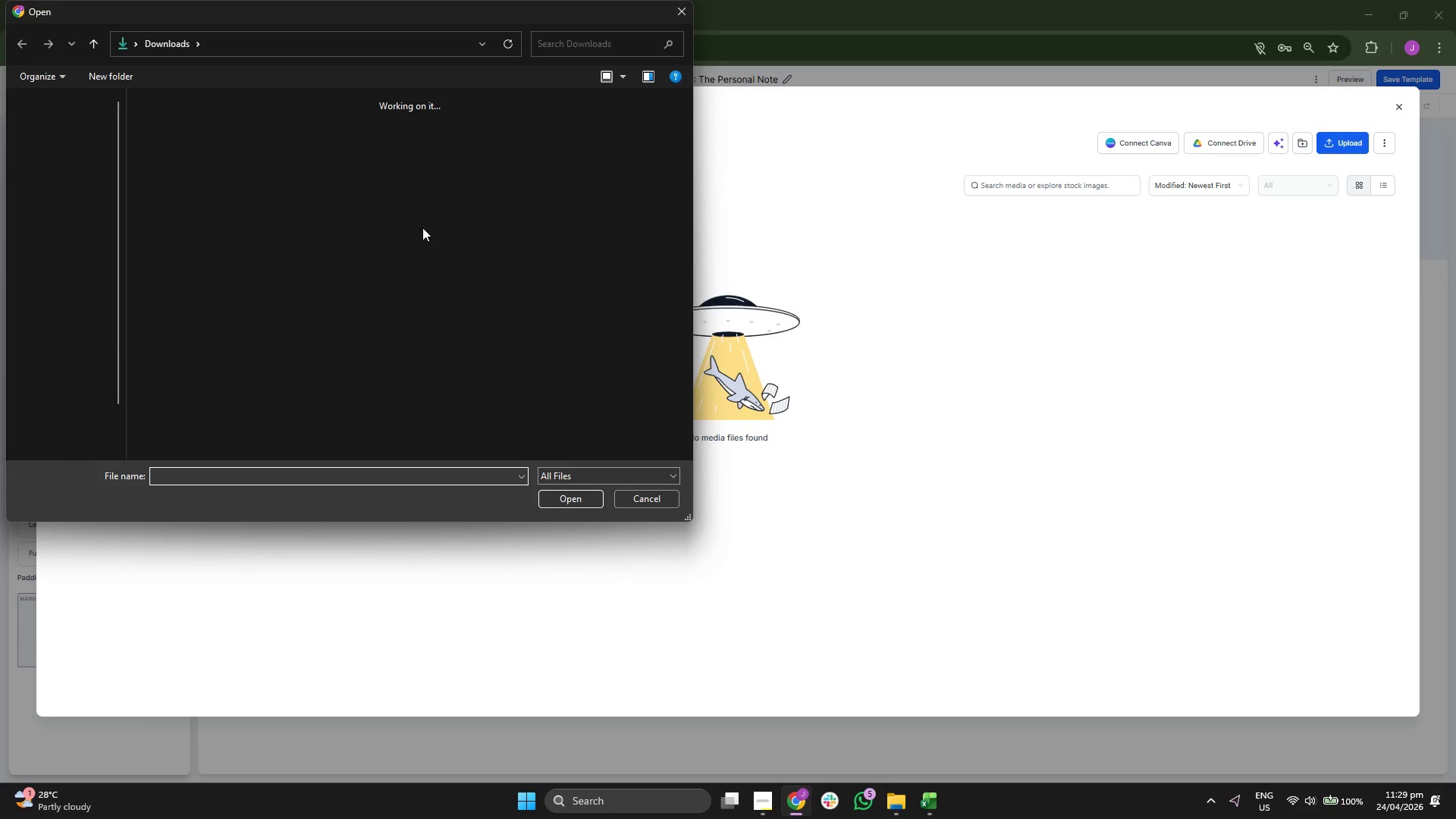 
wait(10.06)
 